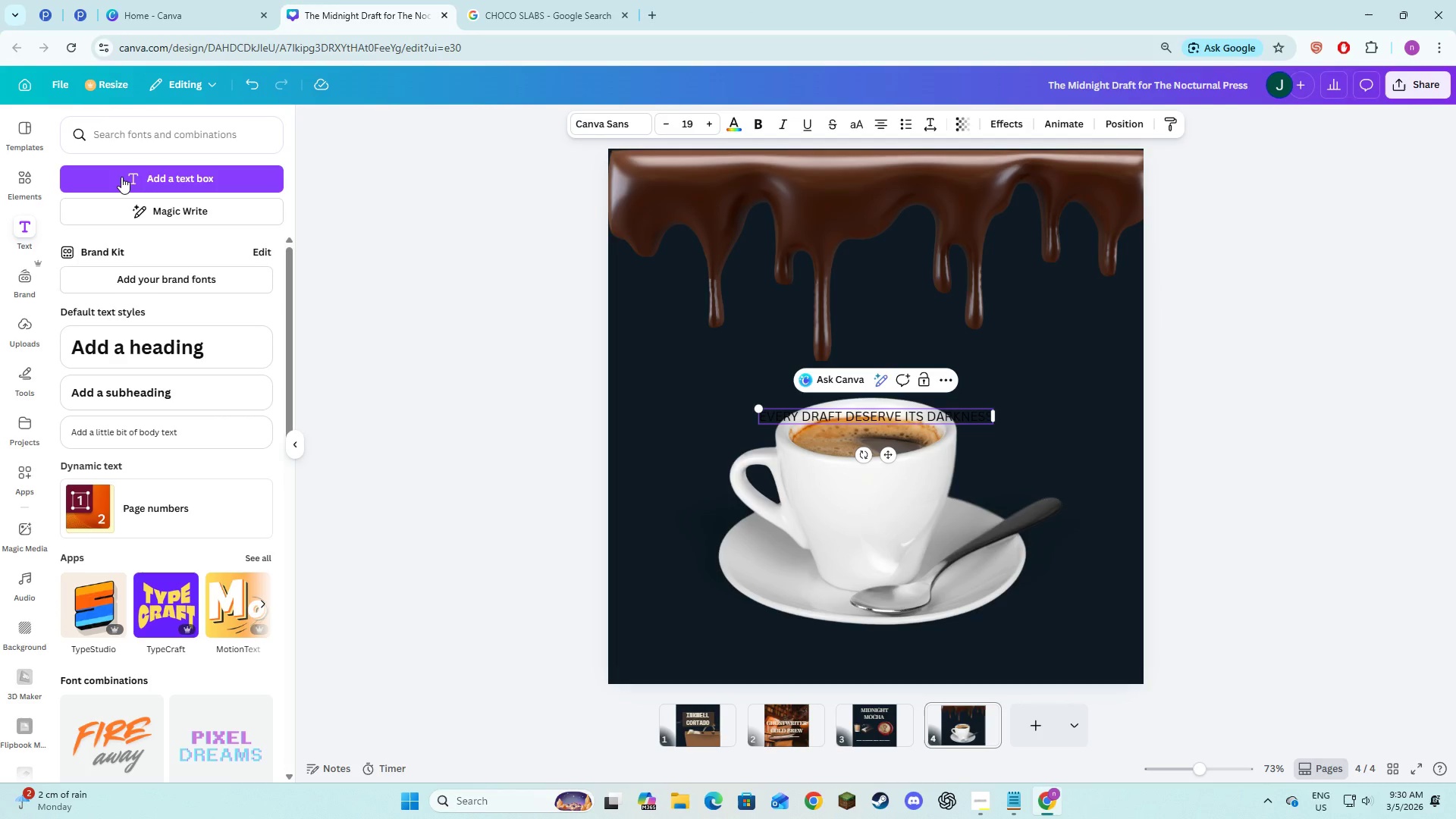 
key(Control+A)
 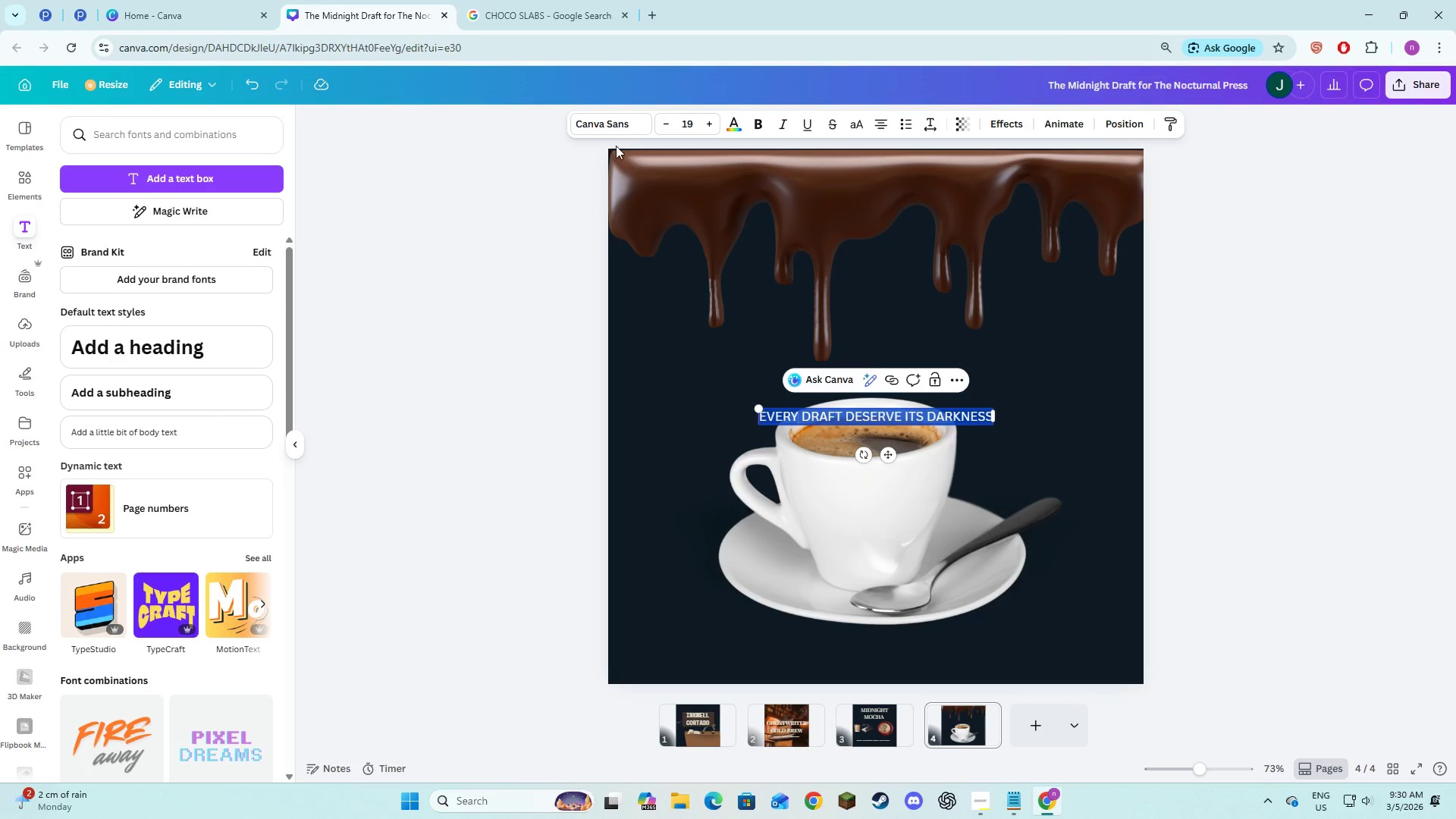 
left_click([621, 127])
 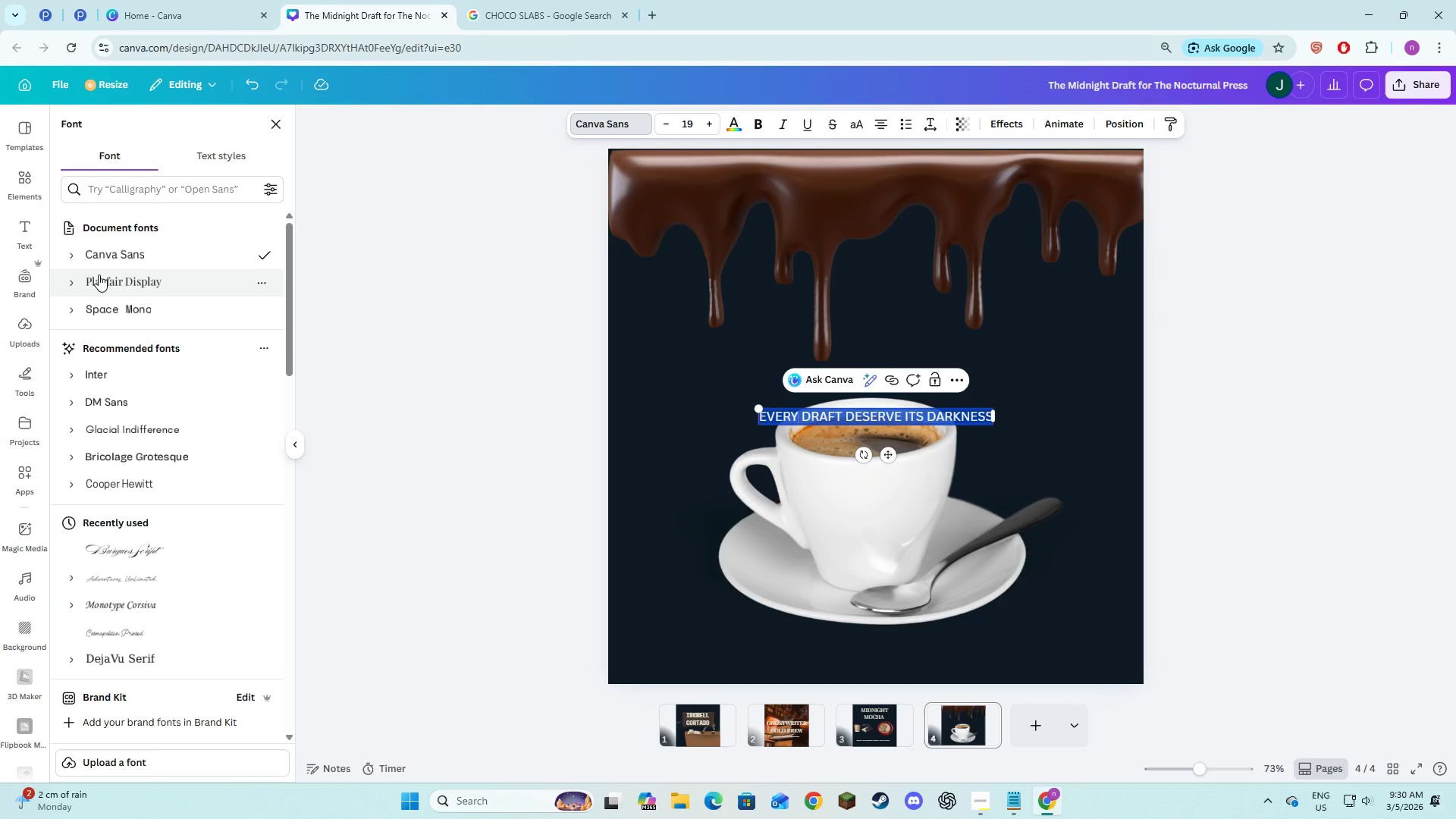 
left_click([96, 281])
 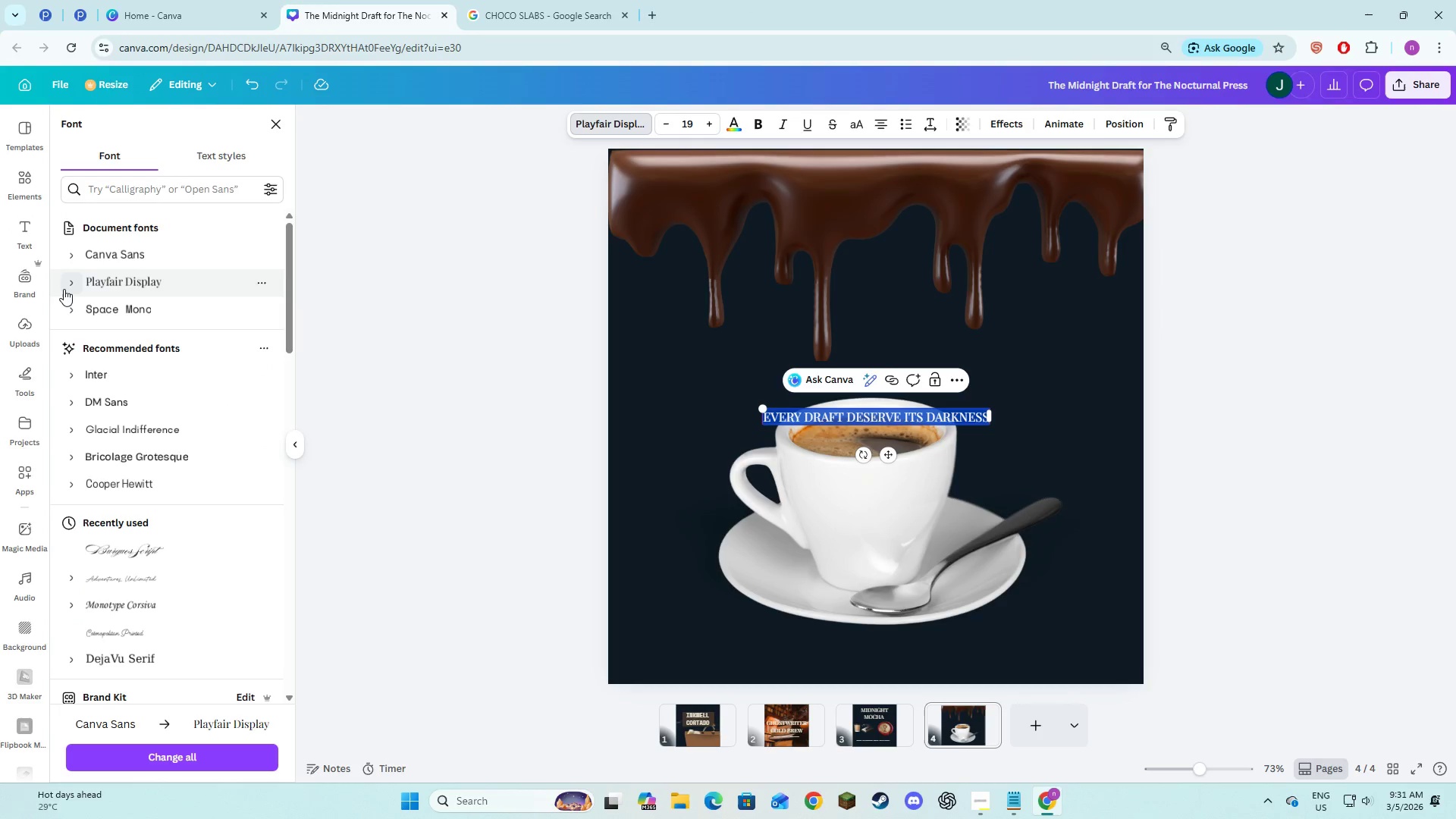 
left_click([64, 288])
 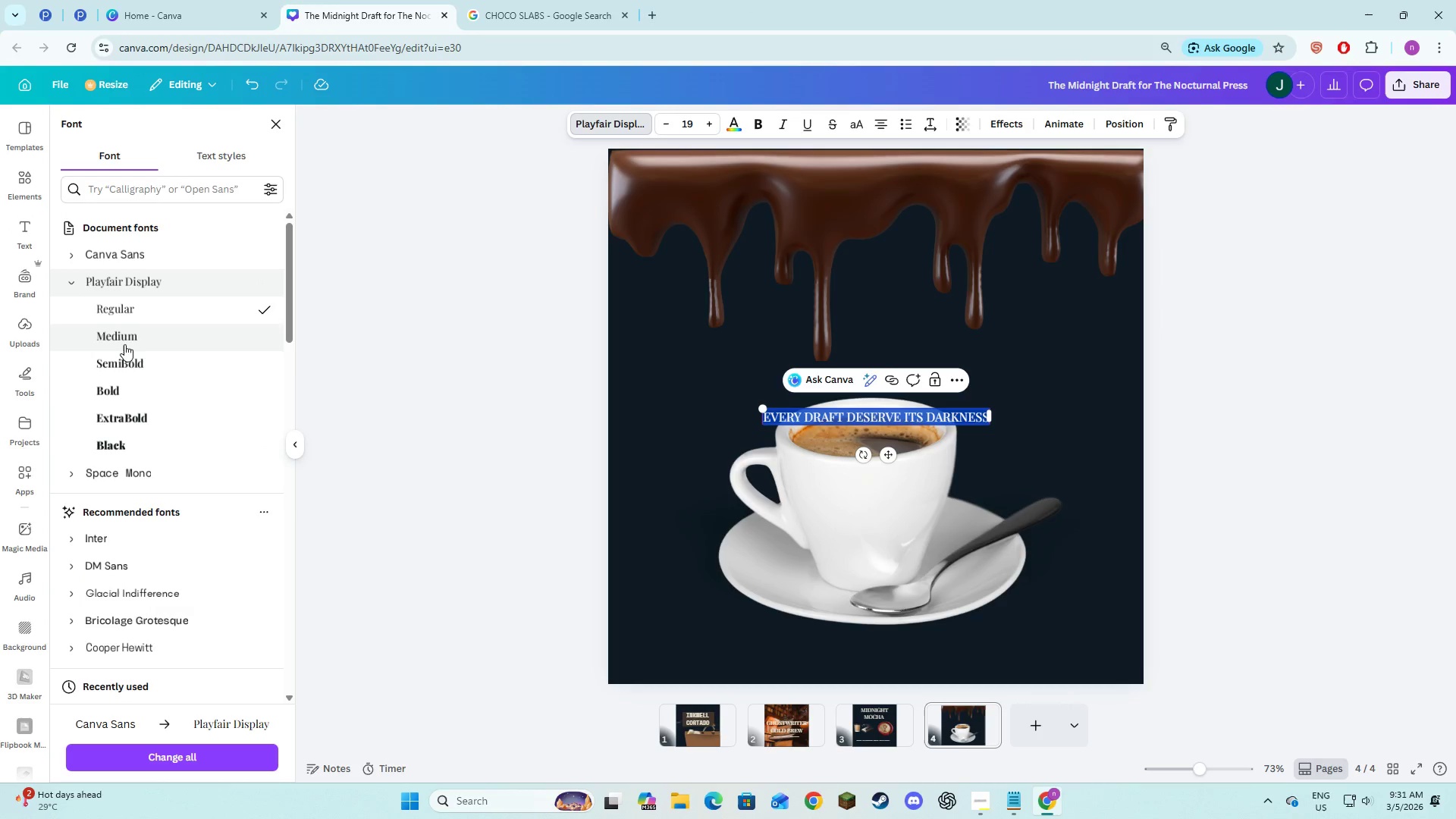 
left_click([122, 364])
 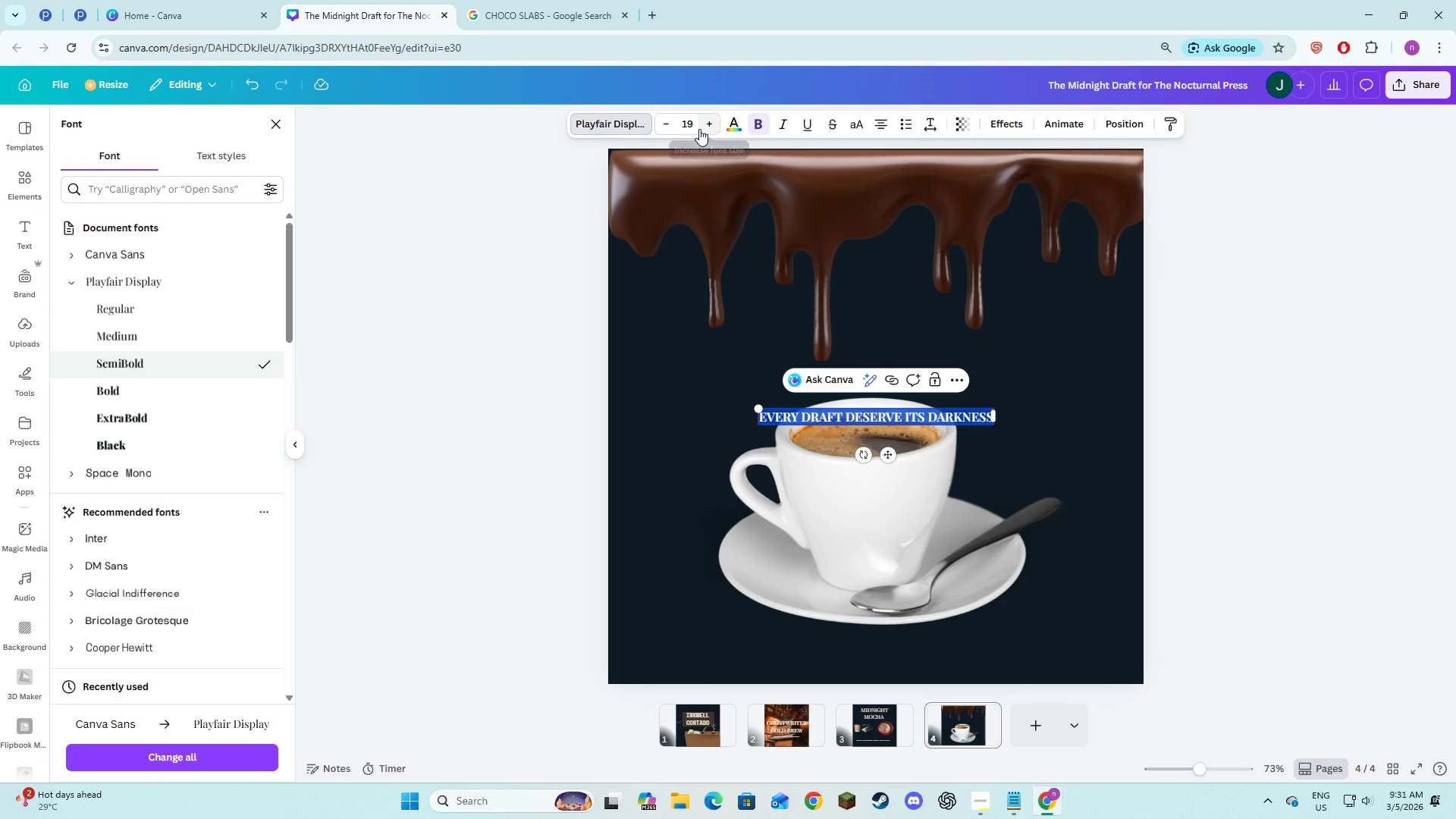 
left_click([693, 125])
 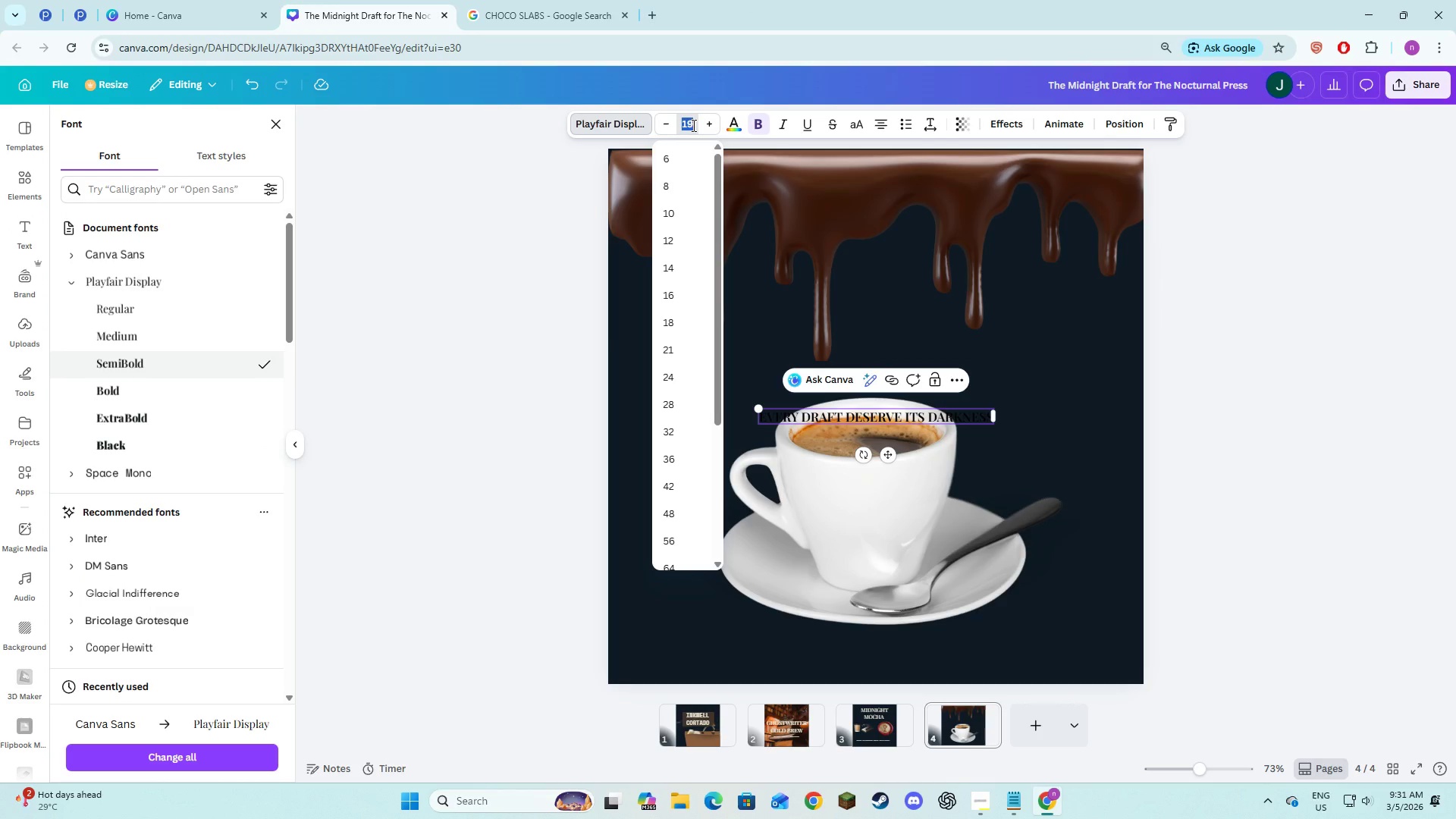 
type(100)
 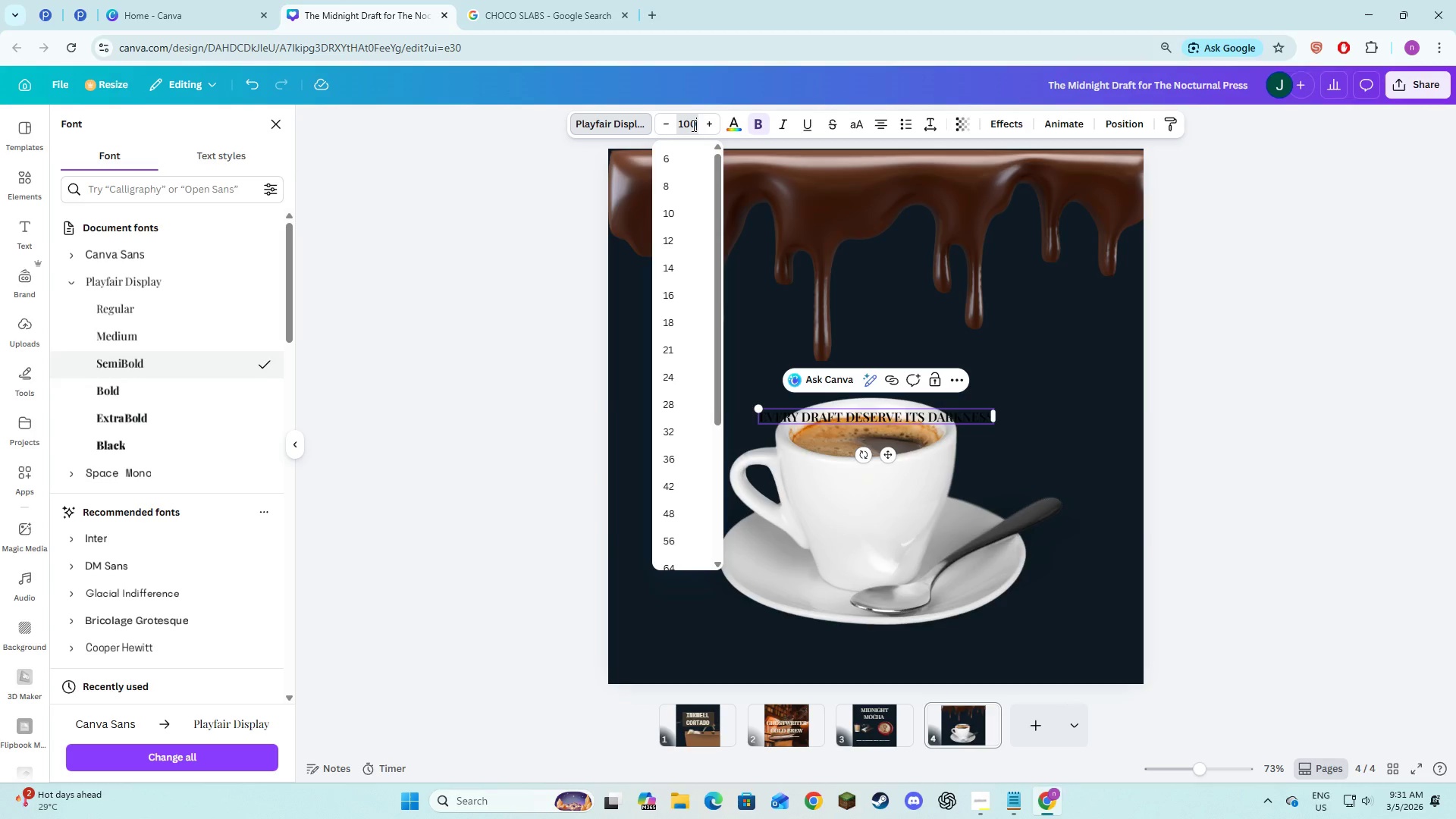 
key(Enter)
 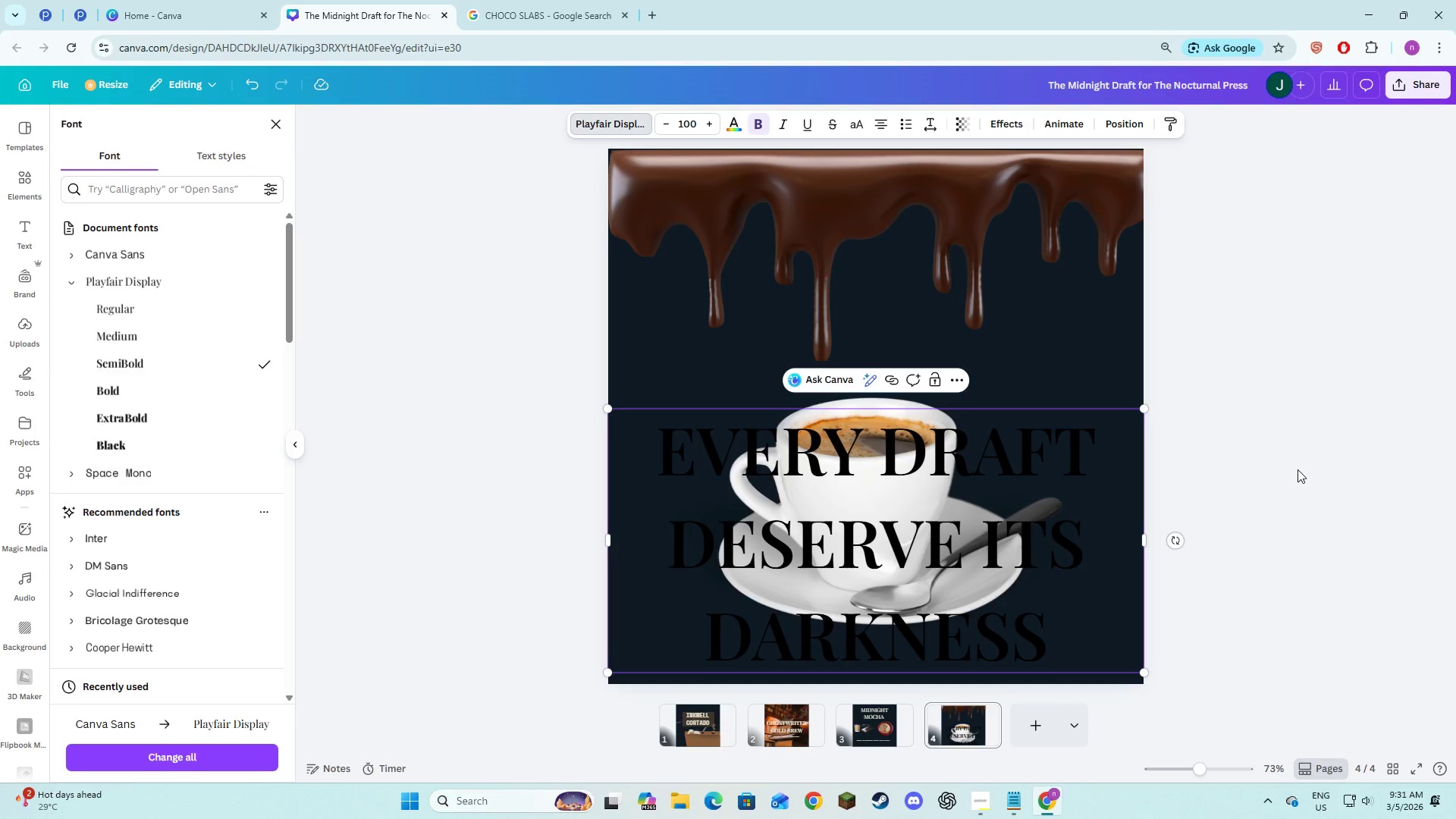 
double_click([1054, 586])
 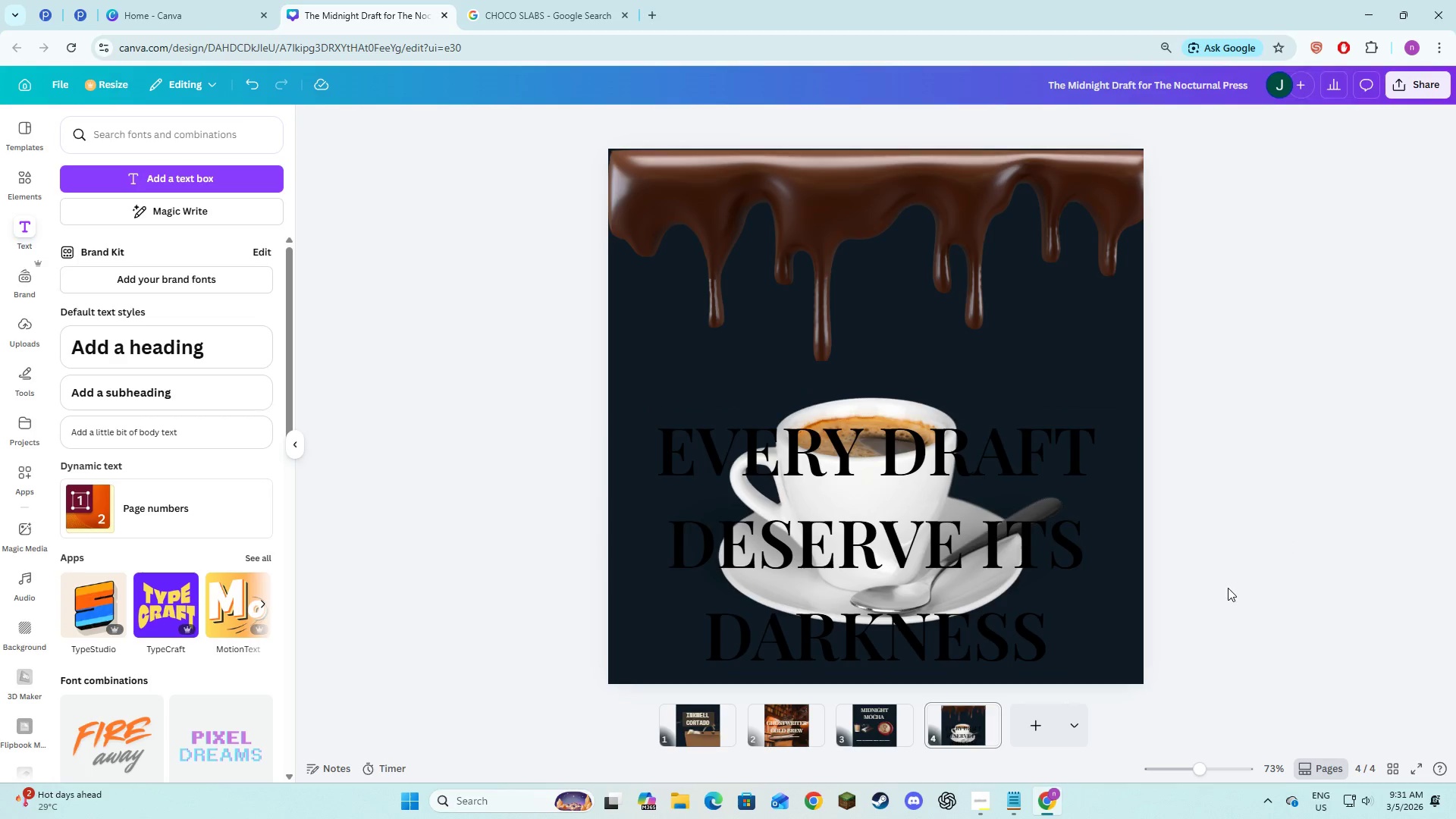 
double_click([1085, 626])
 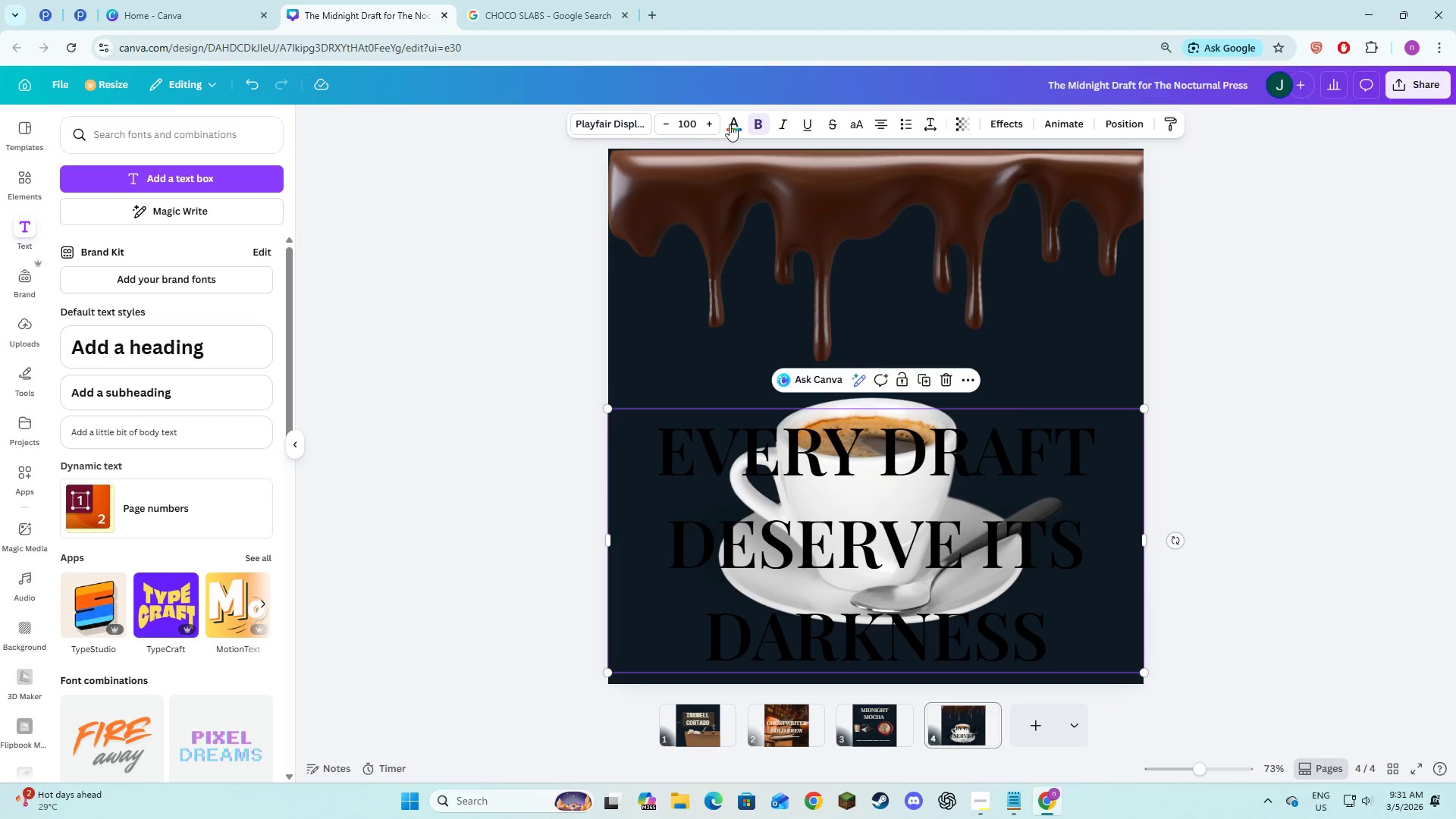 
left_click([731, 122])
 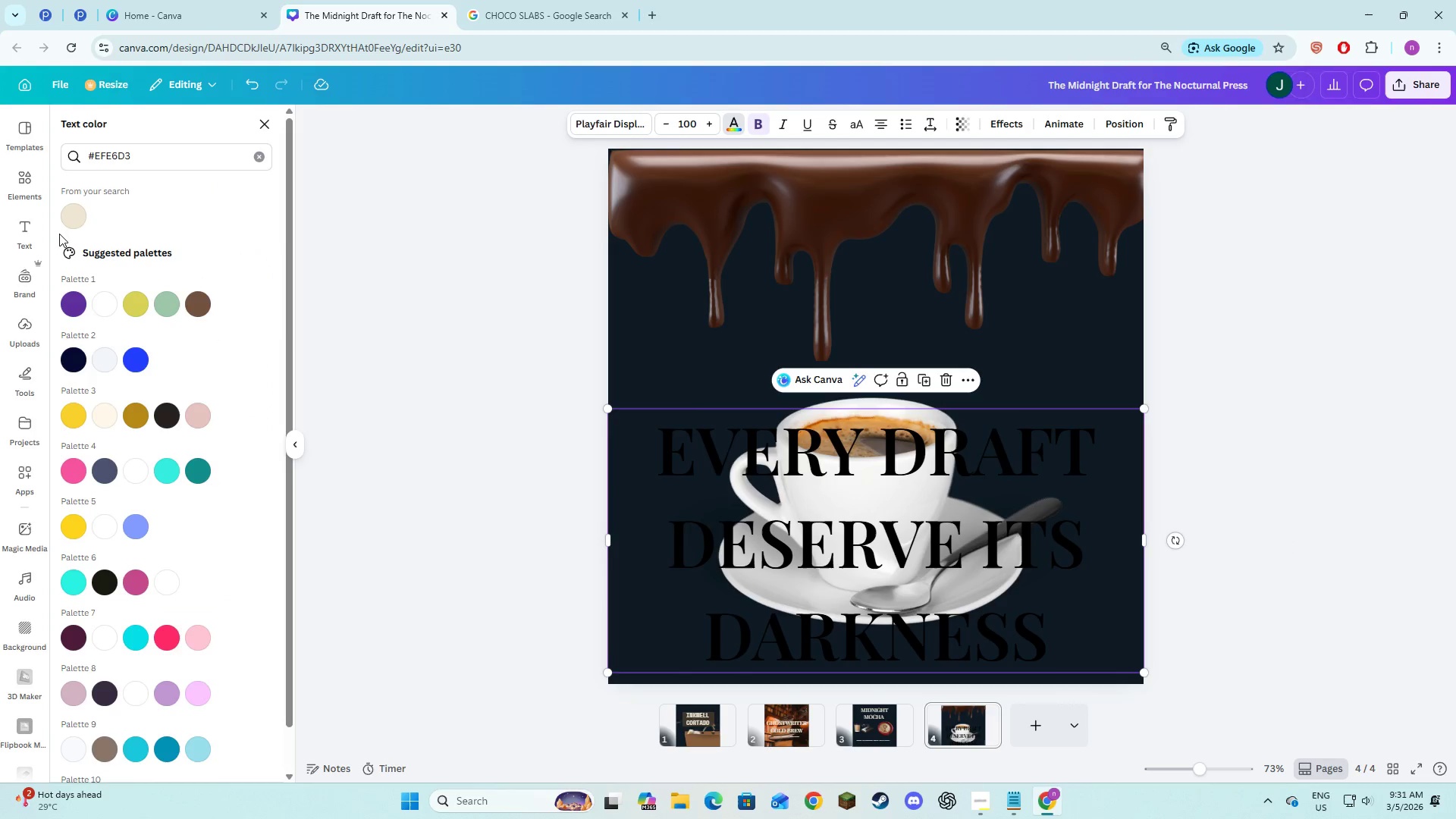 
left_click([83, 218])
 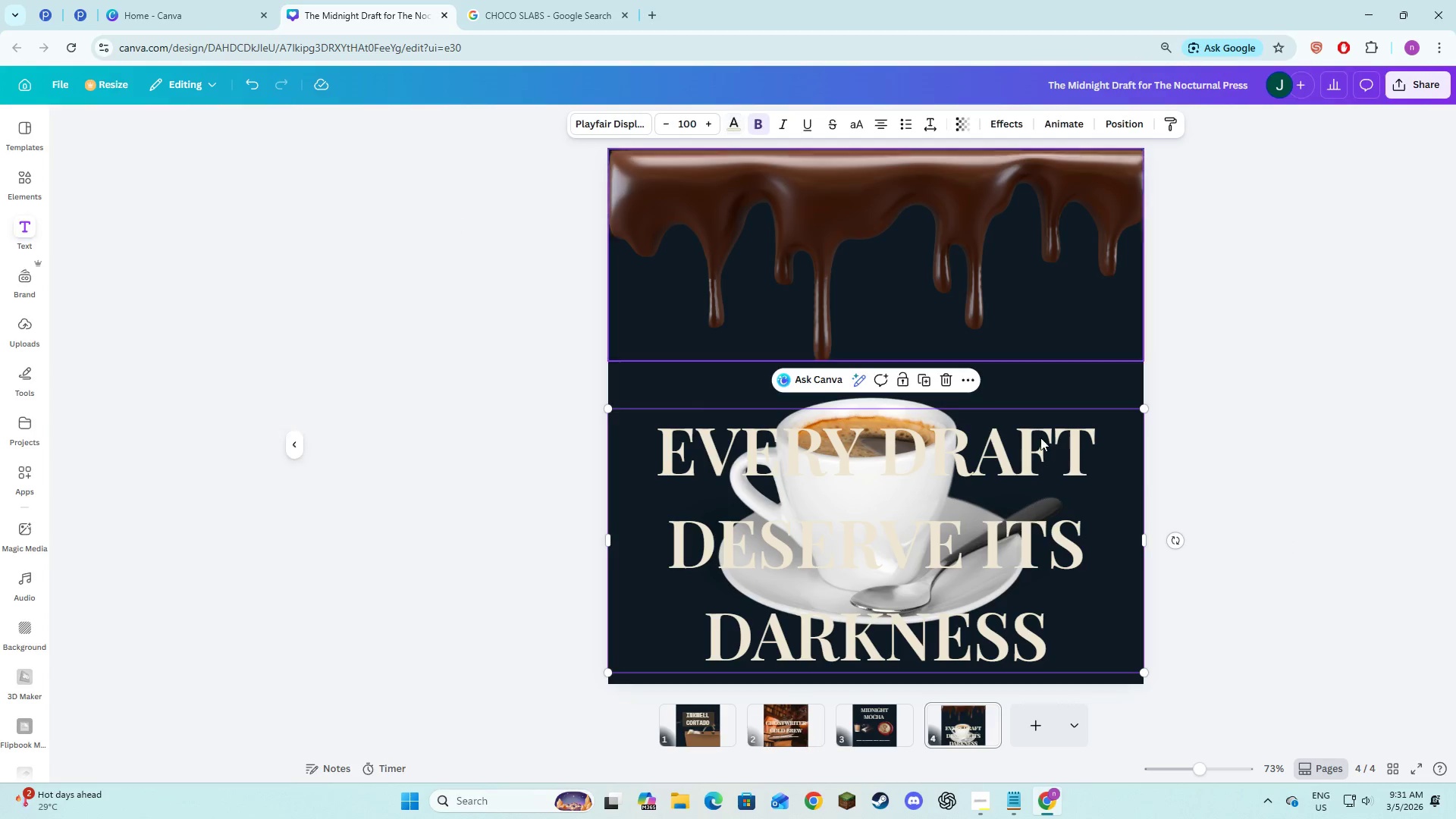 
left_click_drag(start_coordinate=[962, 544], to_coordinate=[955, 466])
 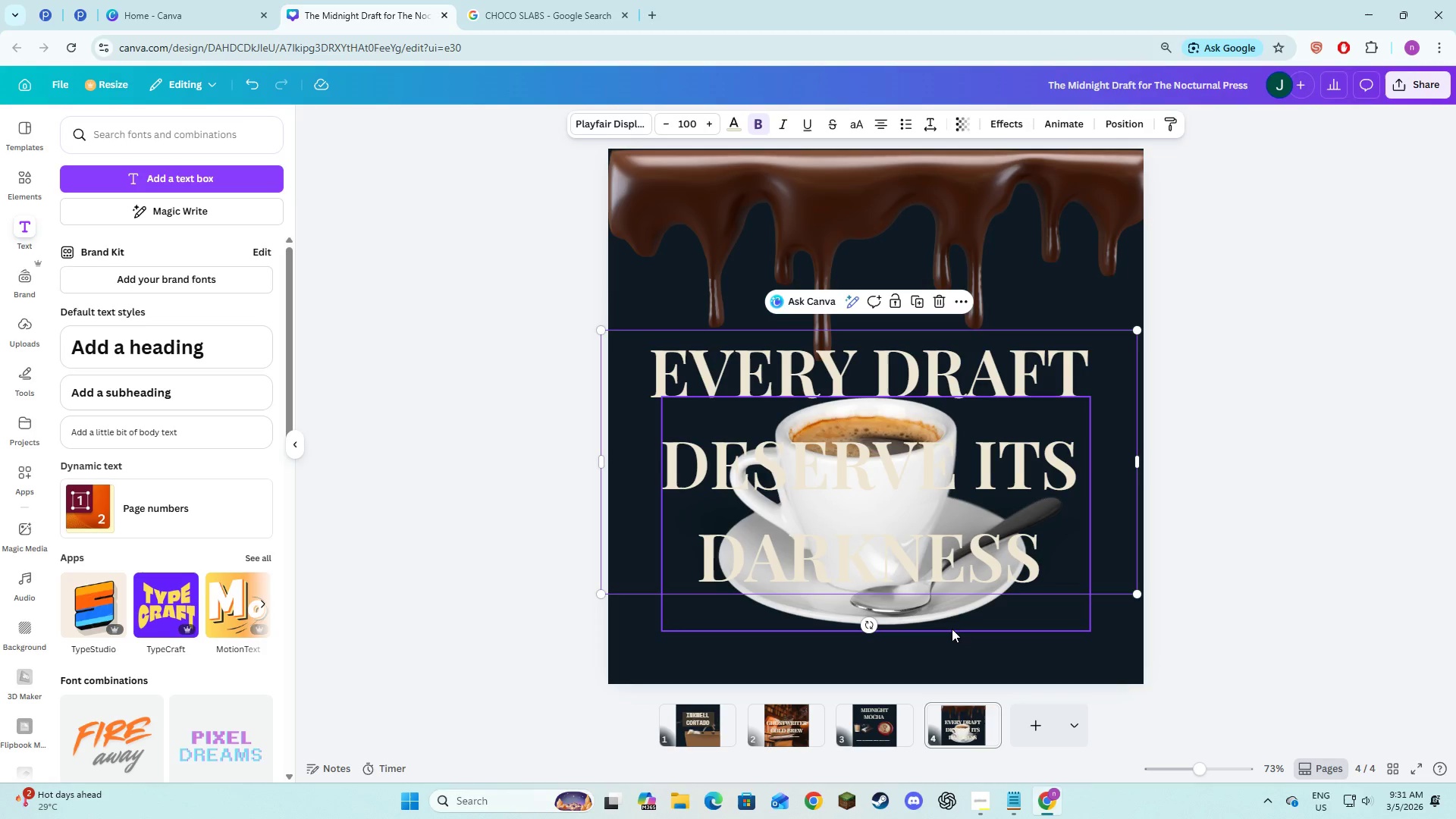 
left_click([949, 623])
 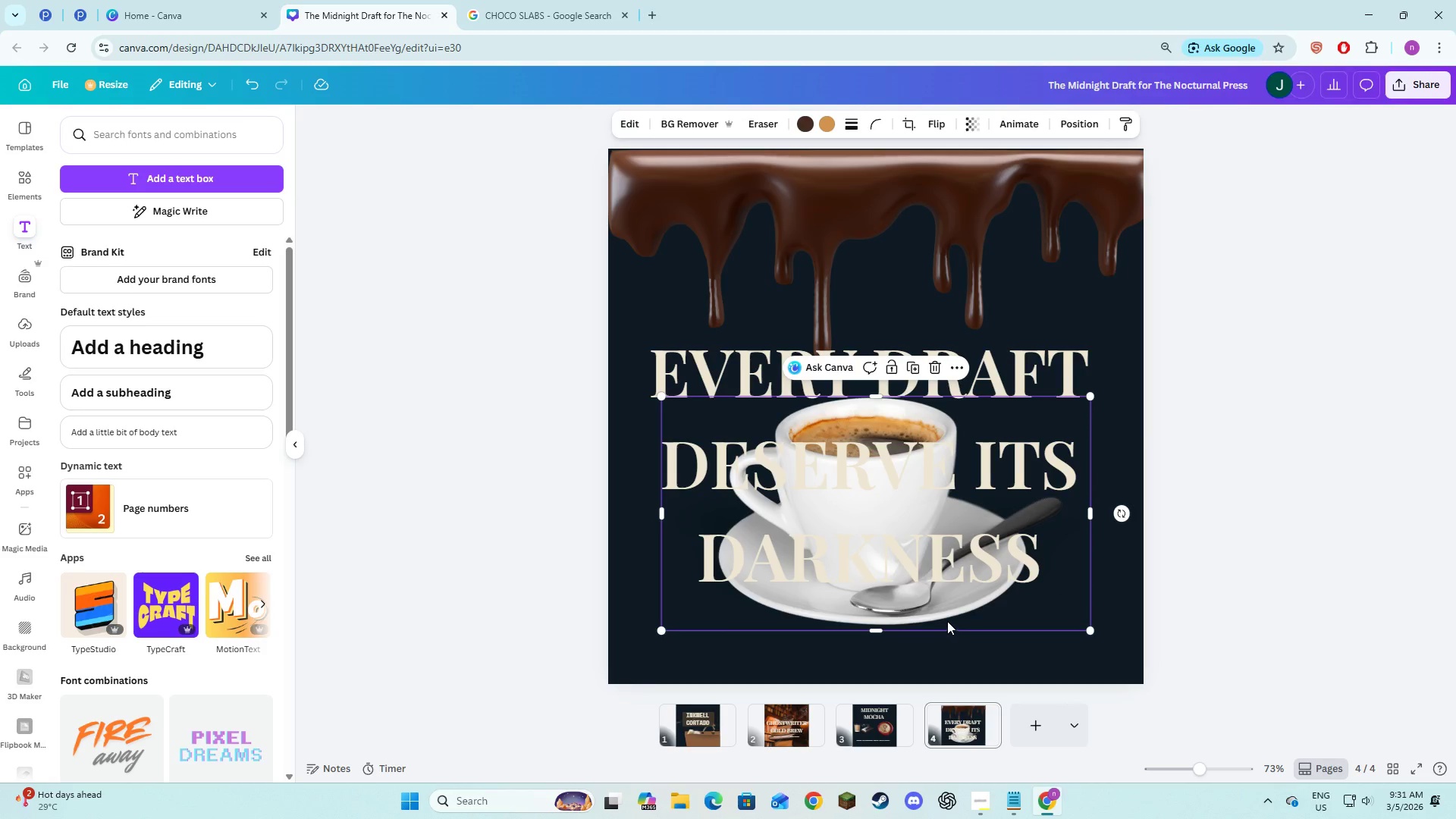 
left_click_drag(start_coordinate=[946, 621], to_coordinate=[949, 675])
 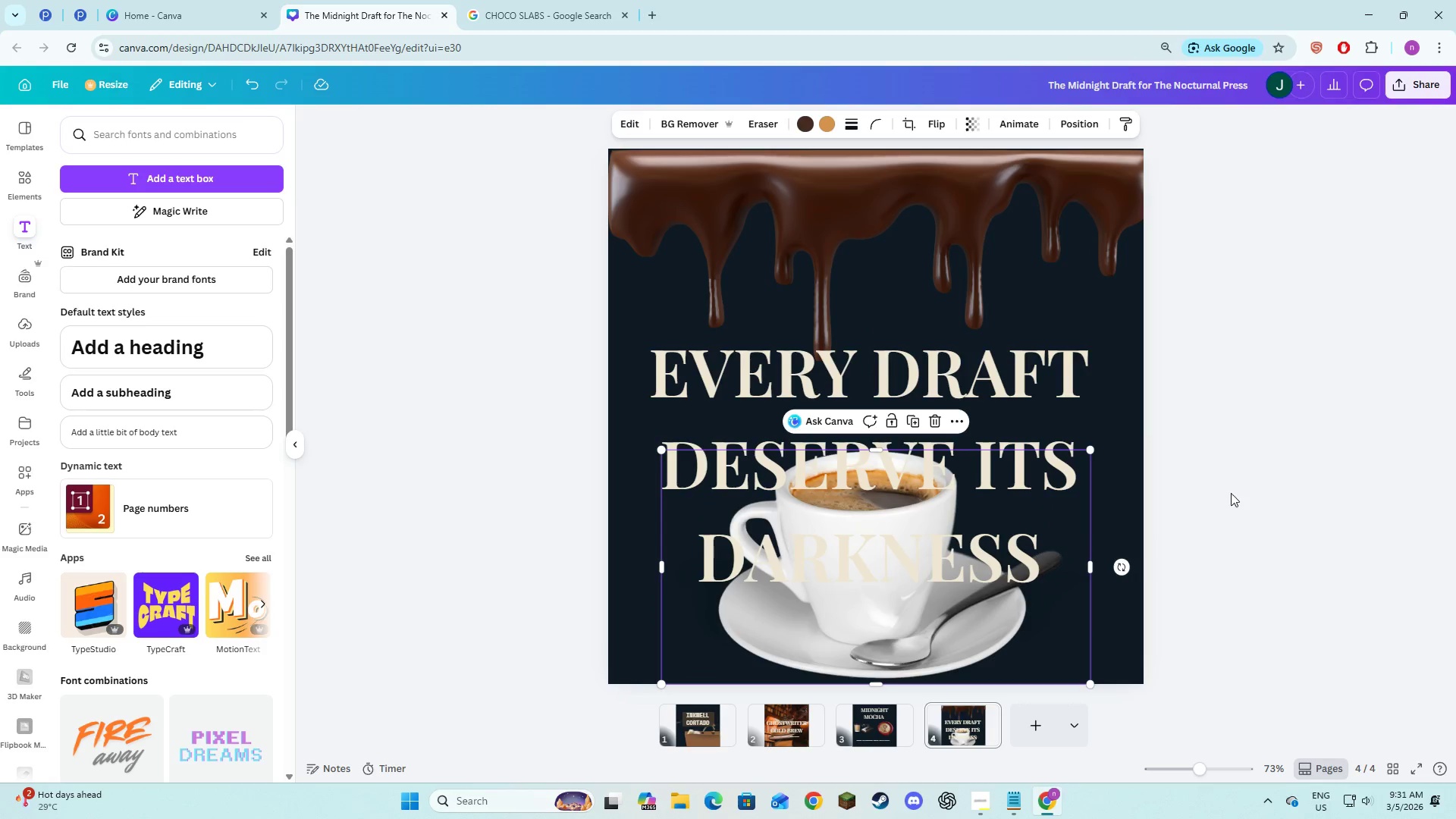 
left_click([1231, 493])
 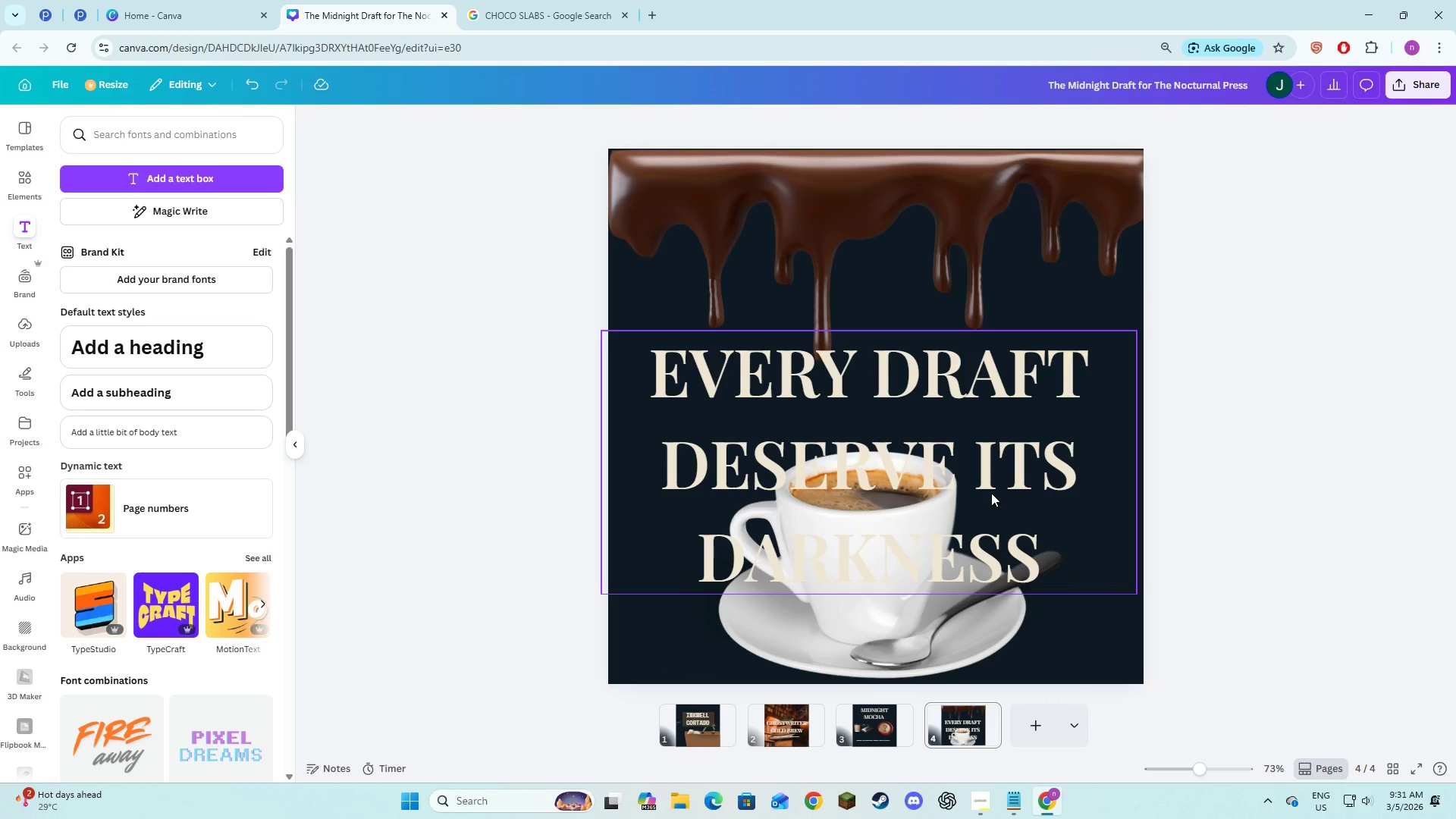 
left_click([991, 493])
 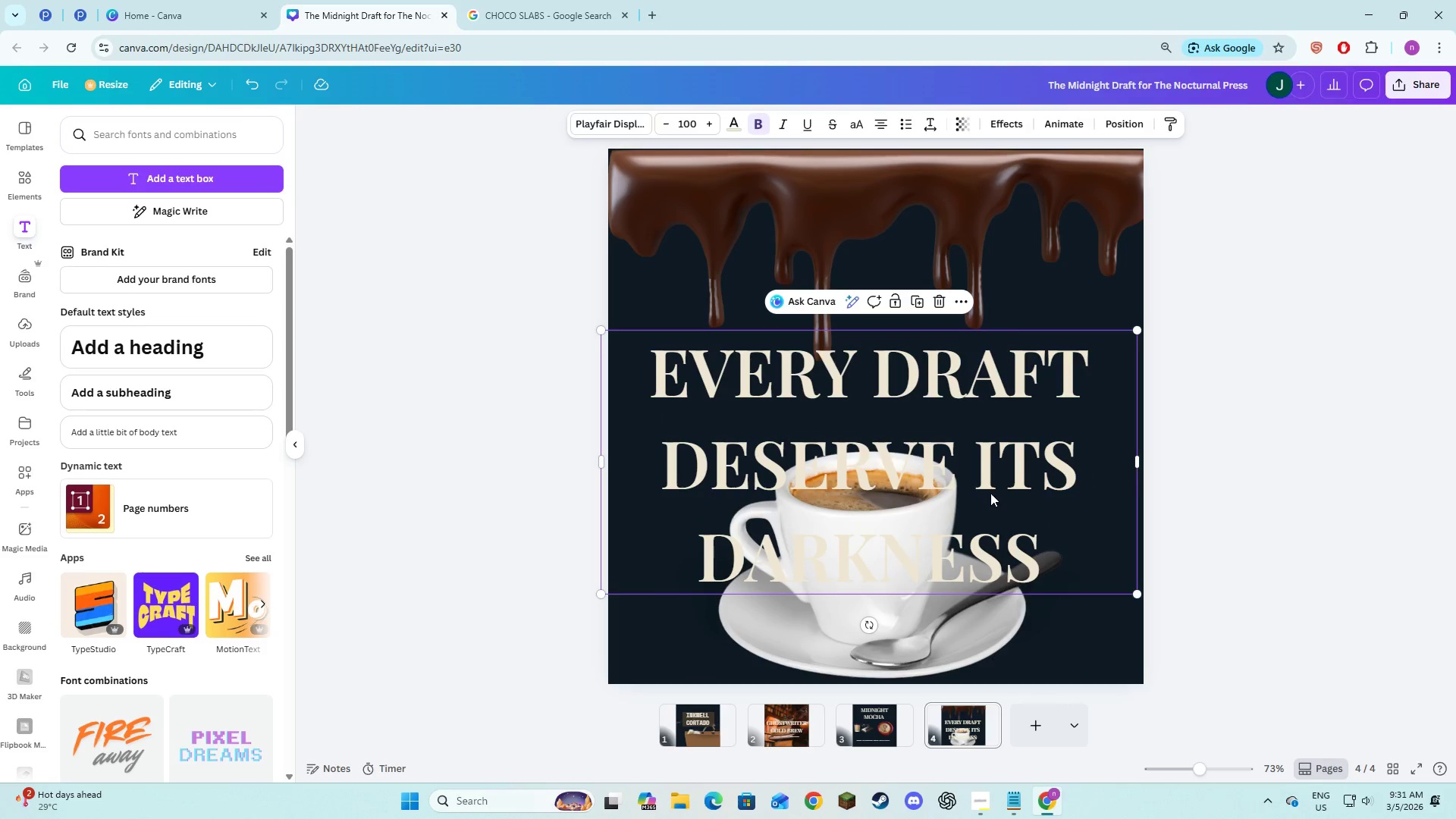 
wait(6.44)
 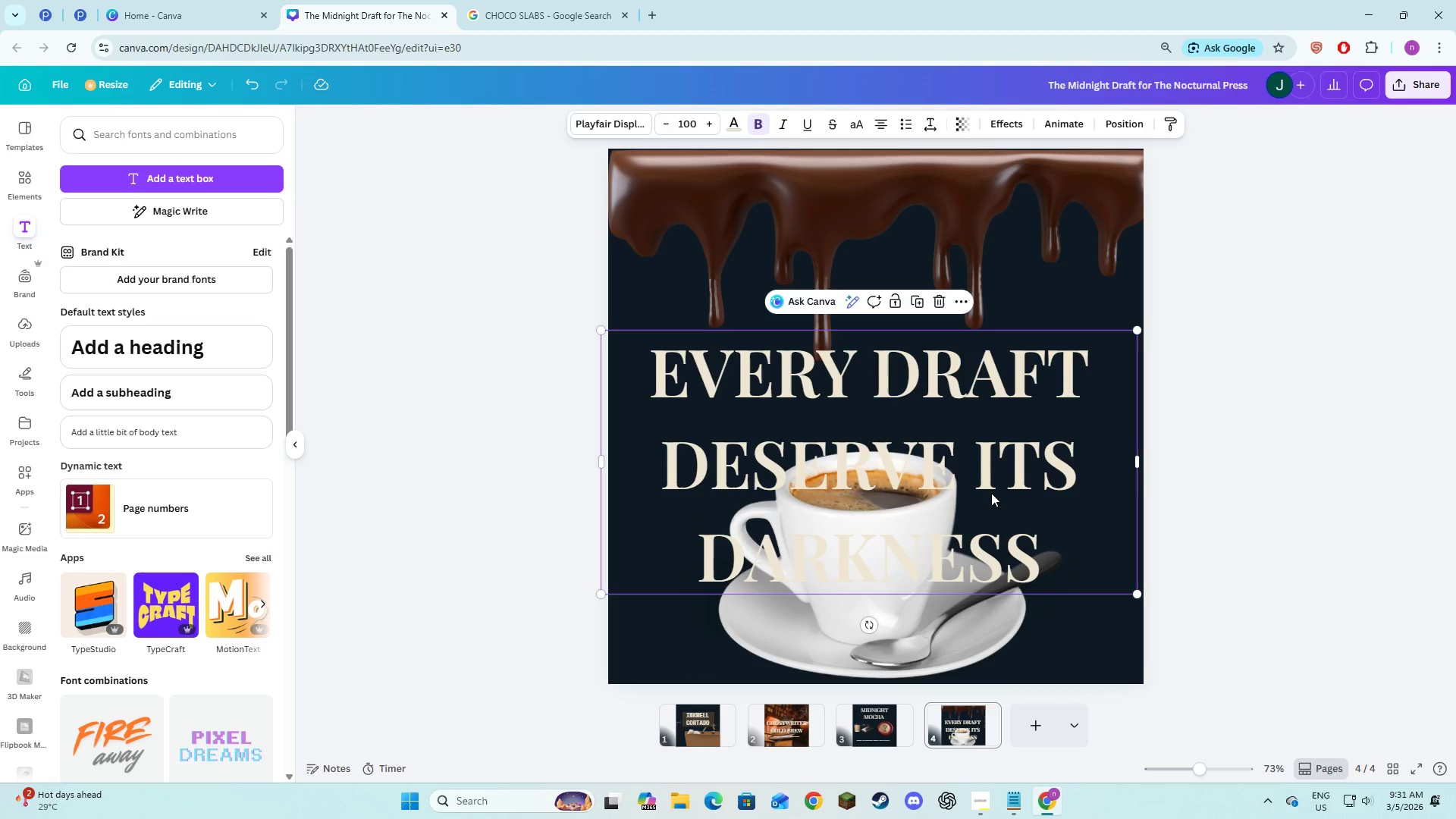 
left_click_drag(start_coordinate=[883, 454], to_coordinate=[890, 372])
 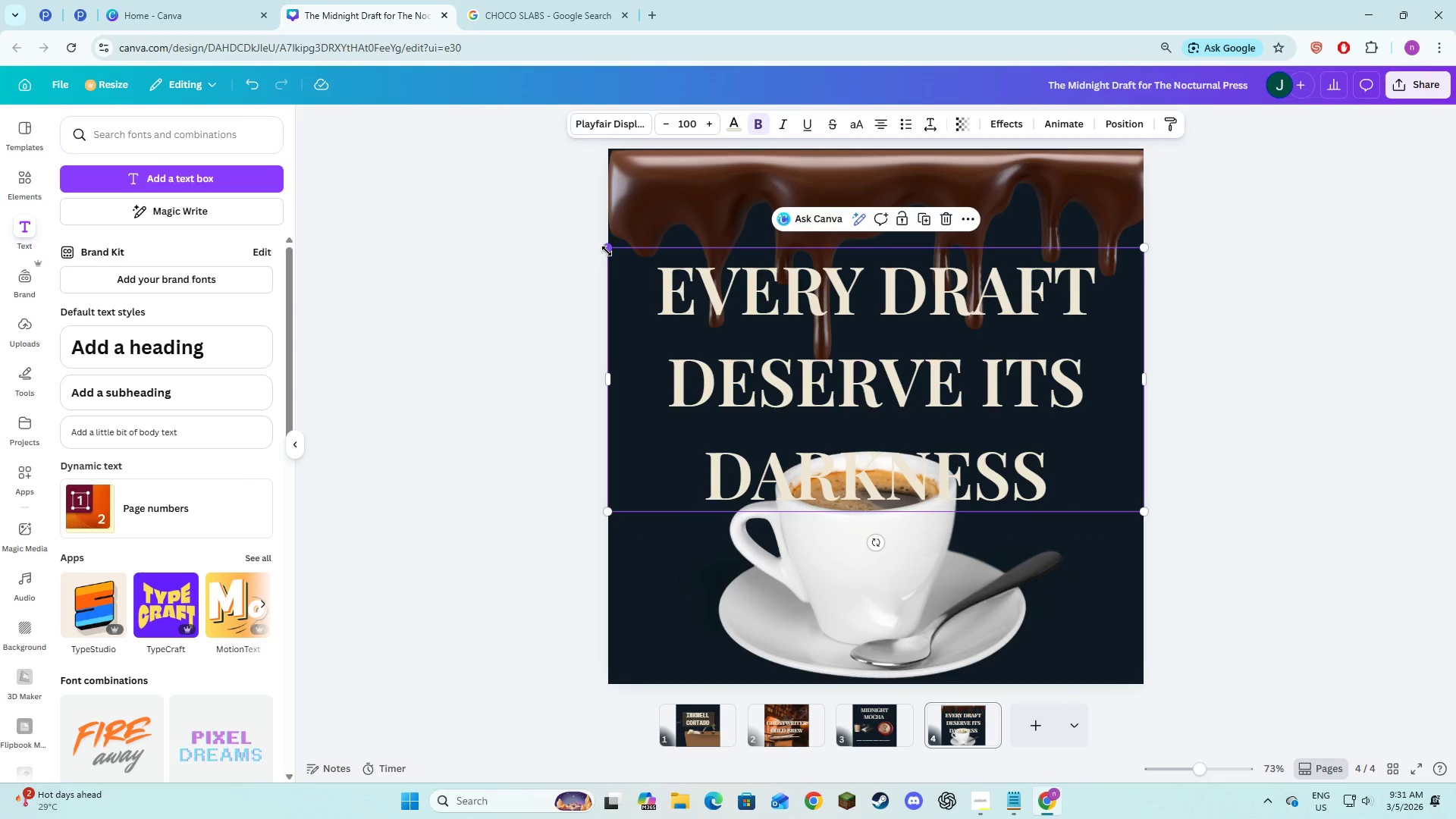 
key(Alt+AltLeft)
 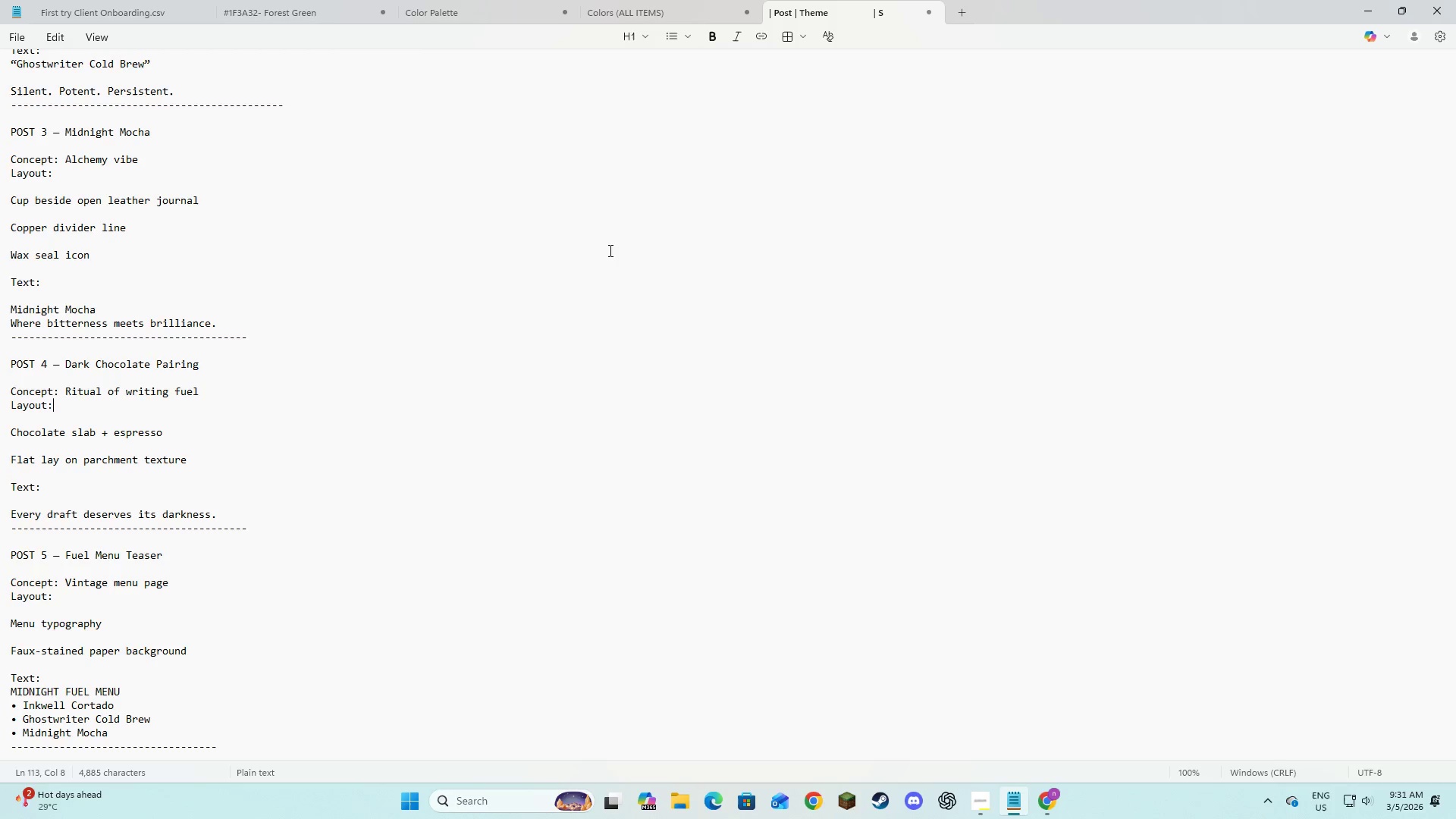 
key(Alt+Tab)
 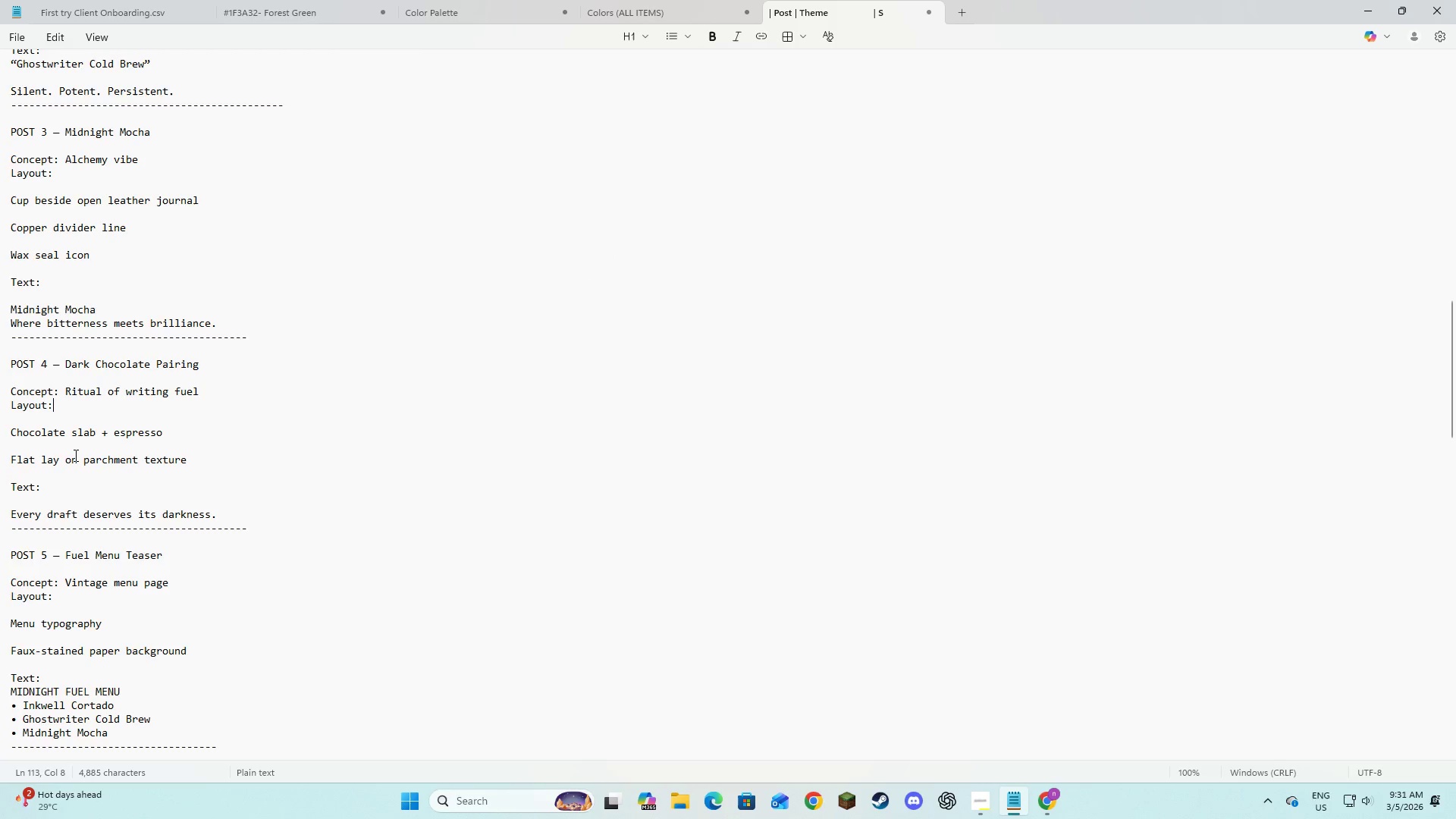 
key(Alt+AltLeft)
 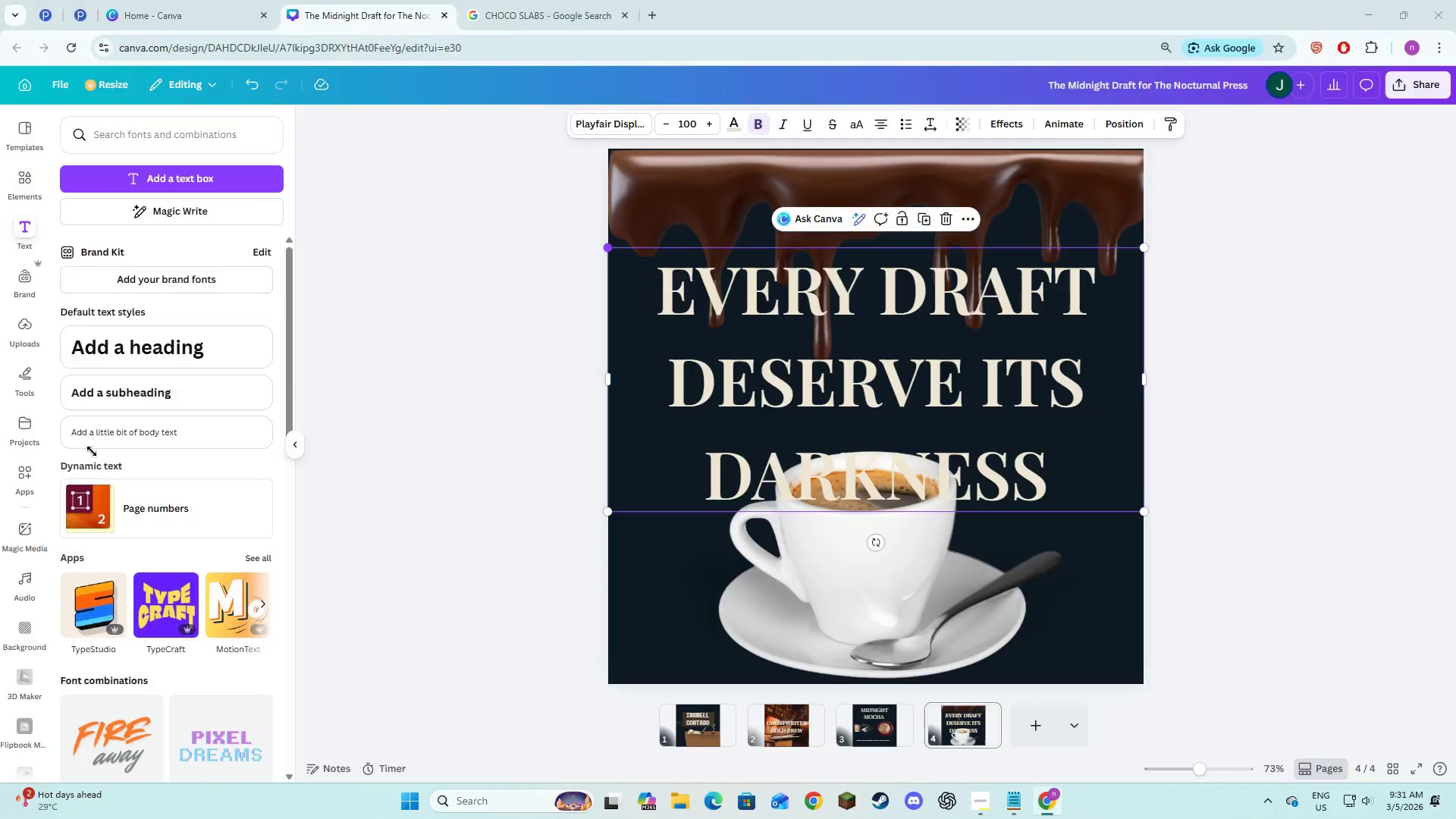 
key(Alt+Tab)
 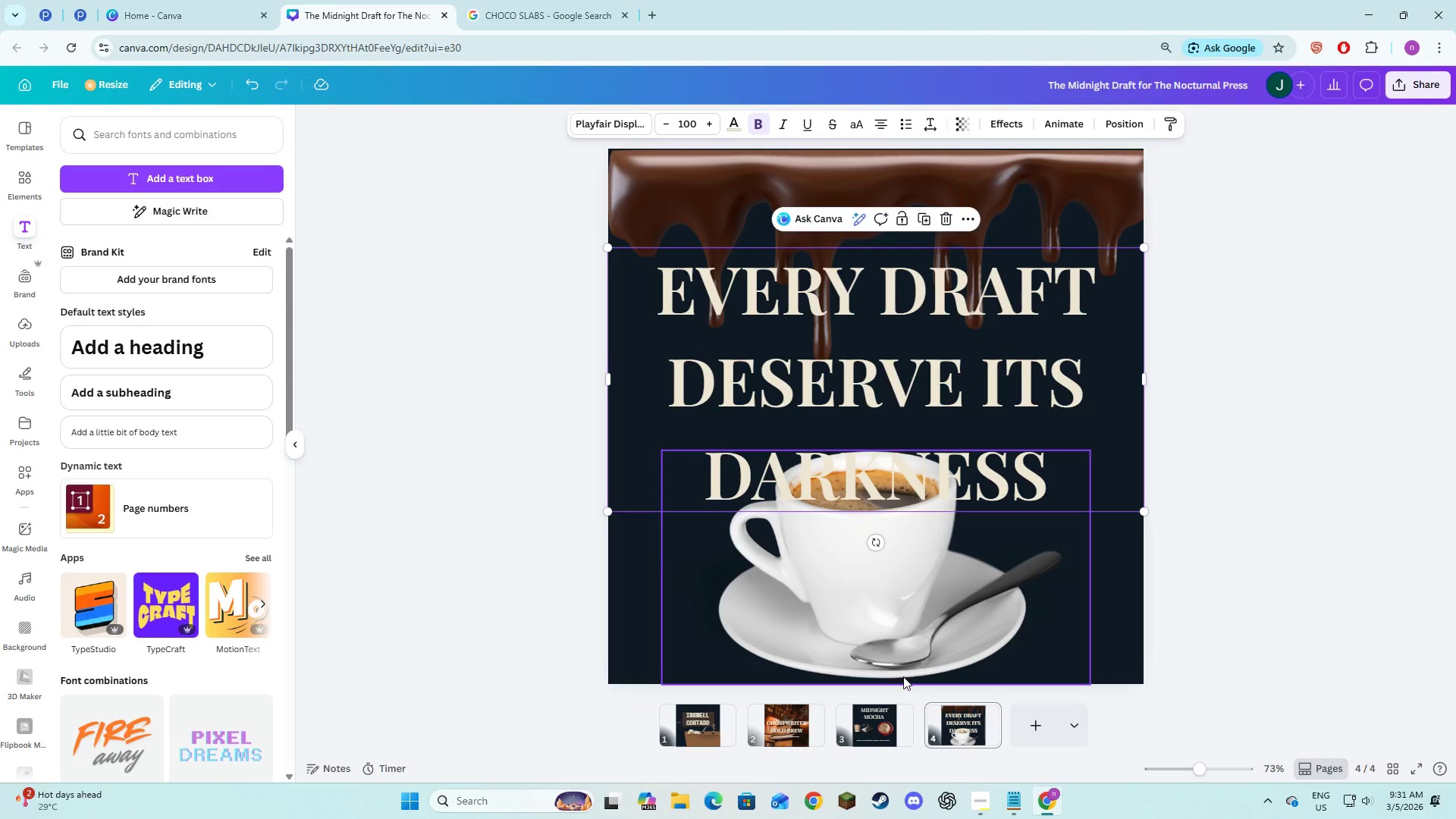 
left_click([903, 676])
 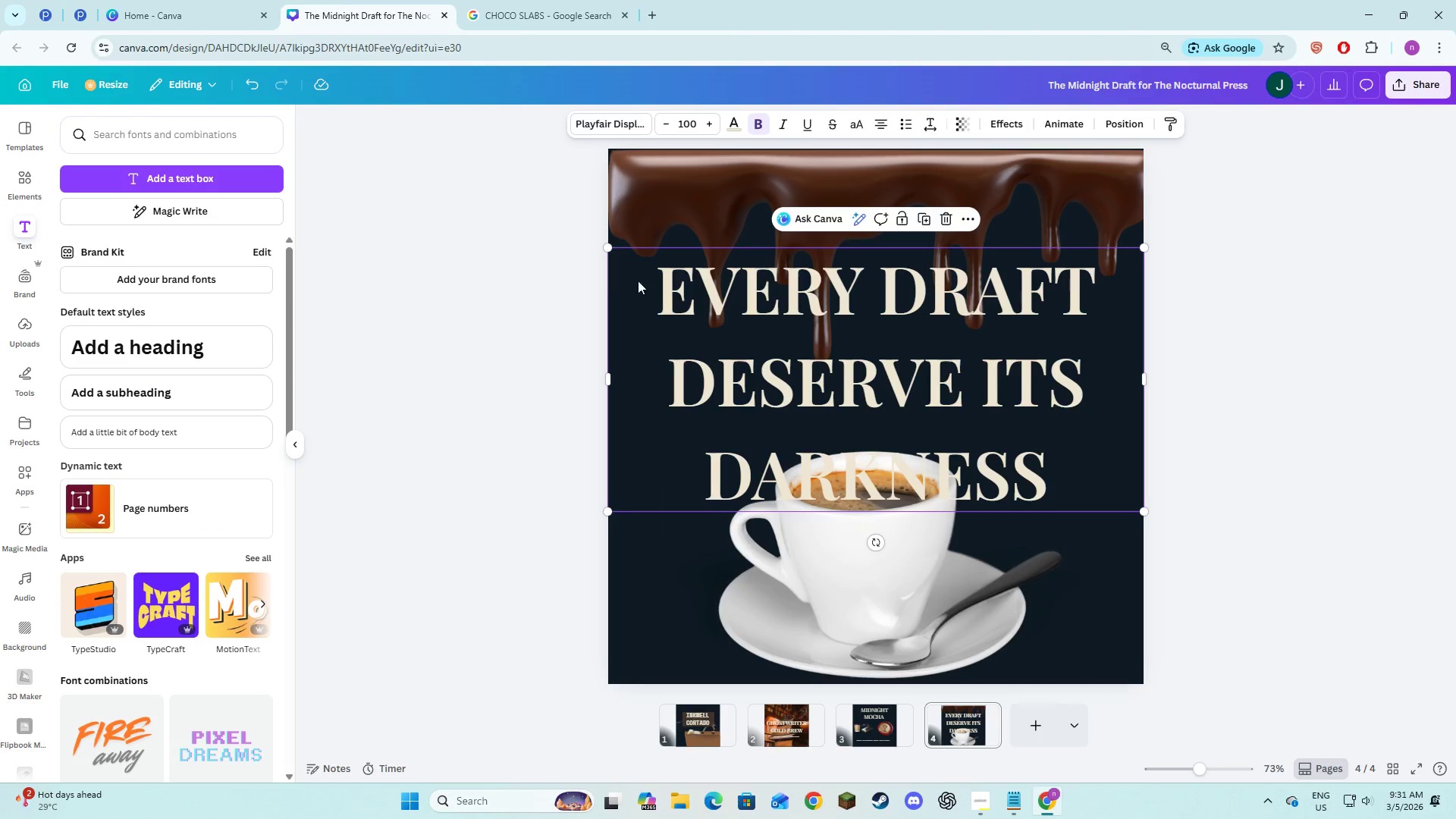 
left_click_drag(start_coordinate=[608, 249], to_coordinate=[627, 281])
 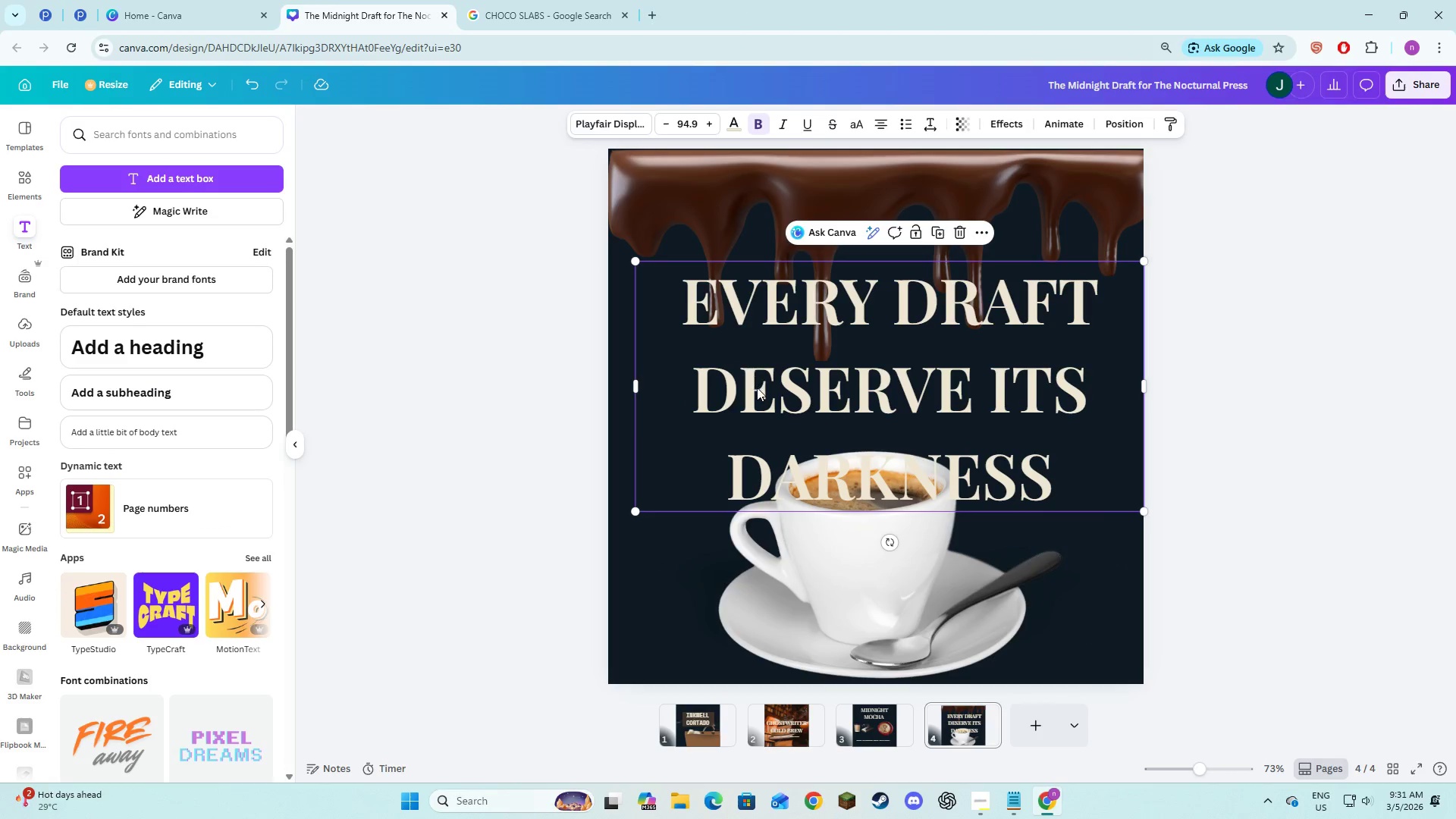 
left_click_drag(start_coordinate=[757, 388], to_coordinate=[733, 363])
 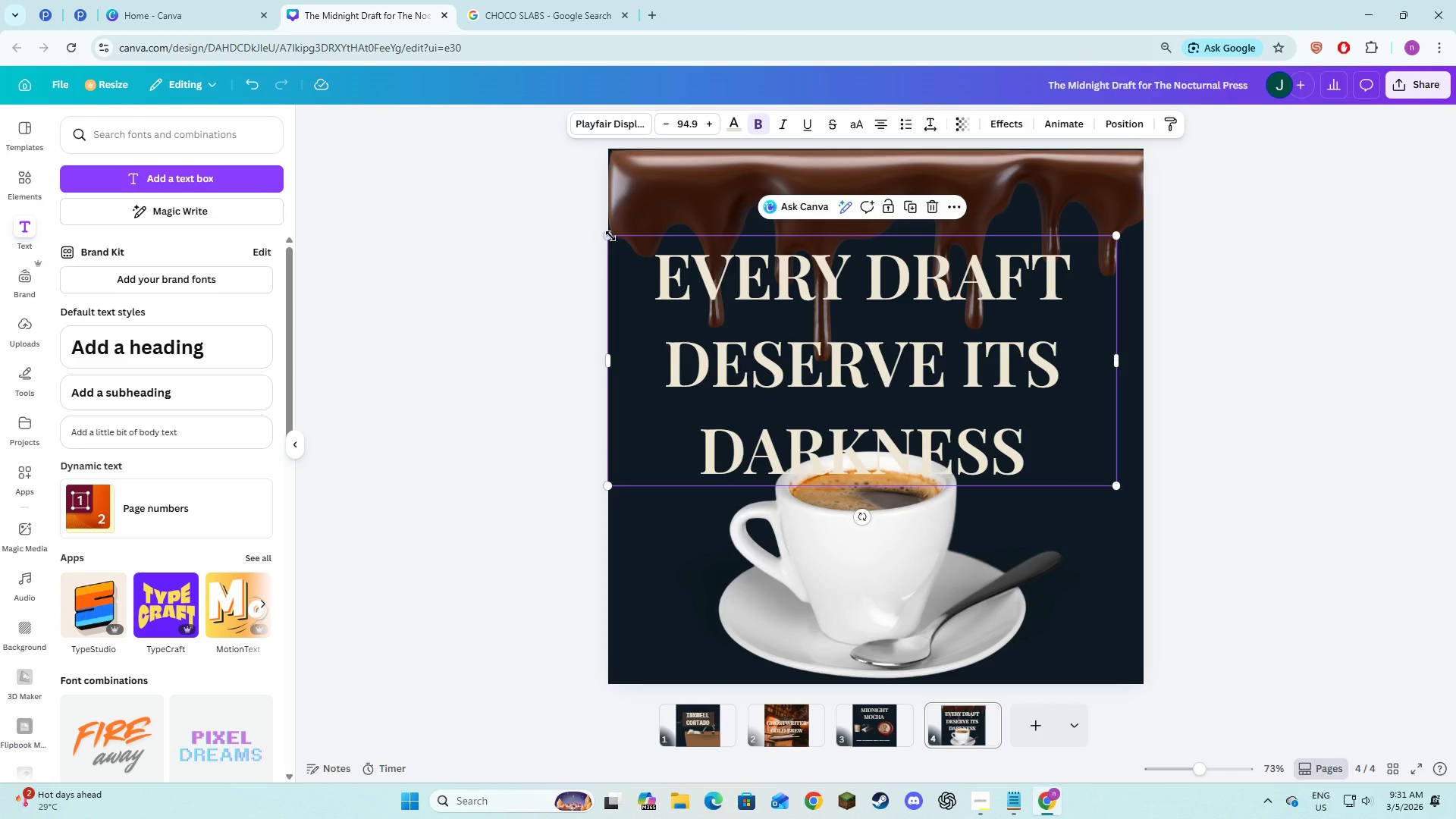 
left_click_drag(start_coordinate=[608, 234], to_coordinate=[621, 276])
 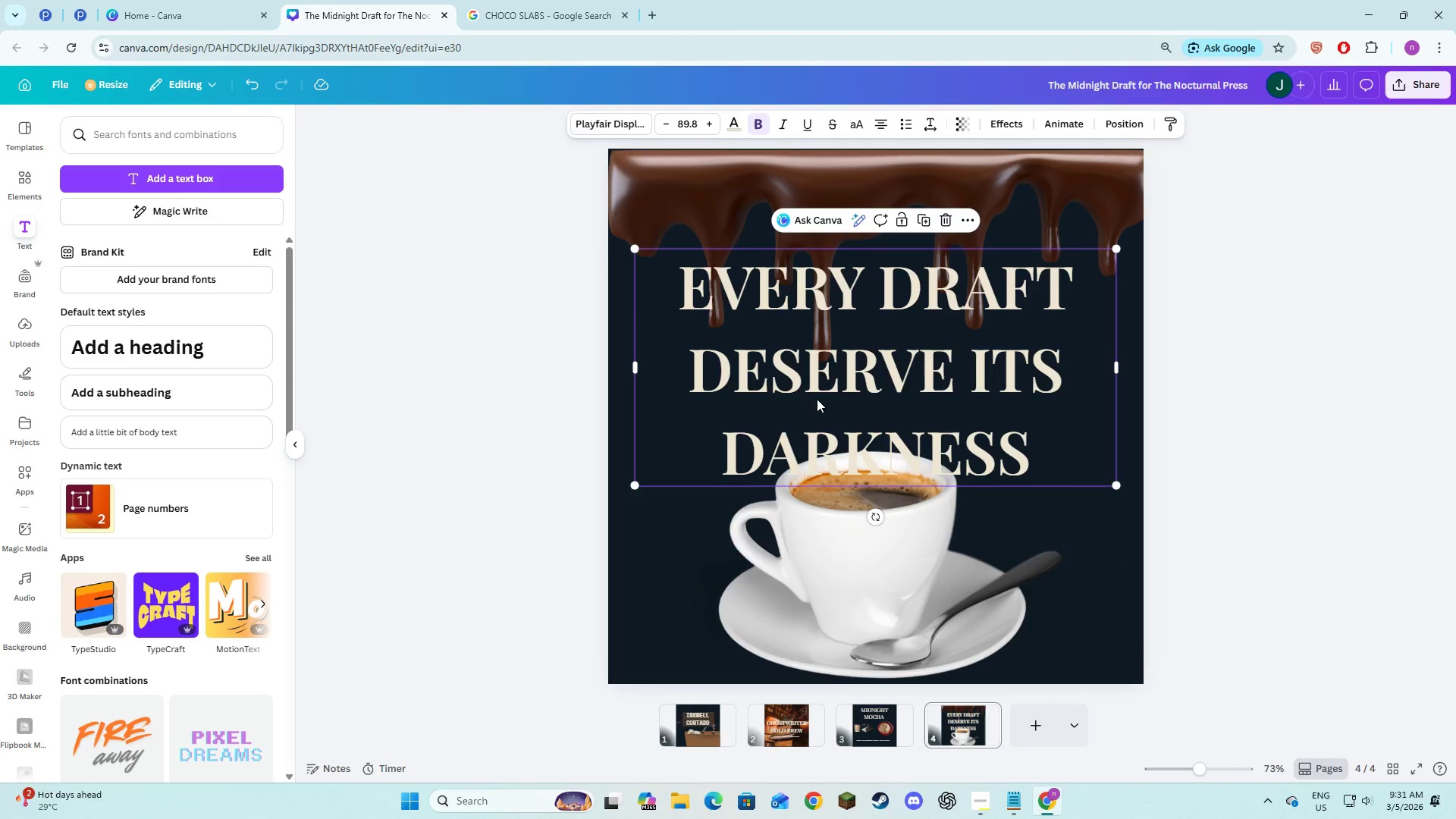 
left_click_drag(start_coordinate=[817, 399], to_coordinate=[792, 375])
 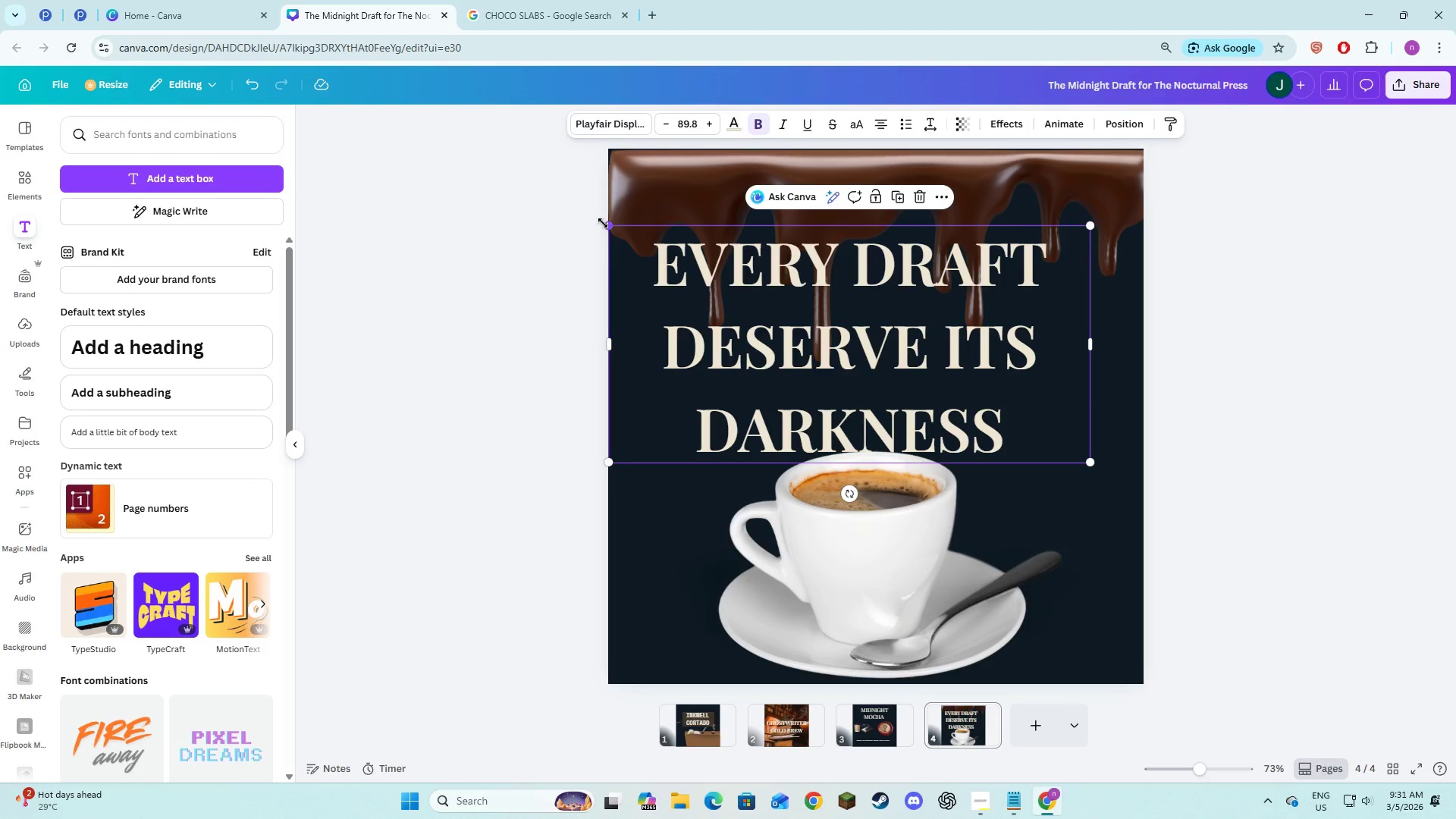 
left_click_drag(start_coordinate=[608, 225], to_coordinate=[628, 247])
 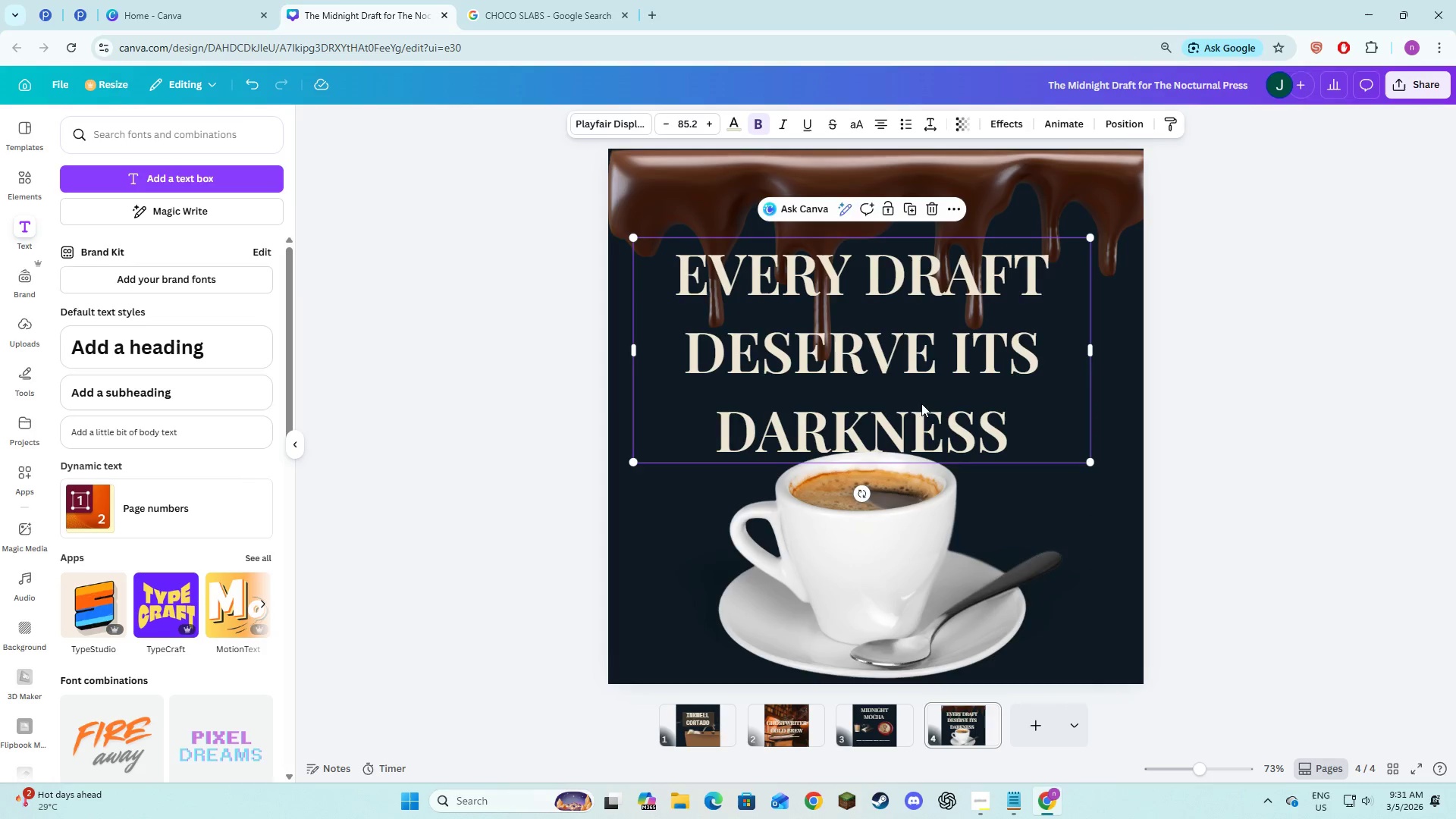 
left_click_drag(start_coordinate=[921, 403], to_coordinate=[935, 399])
 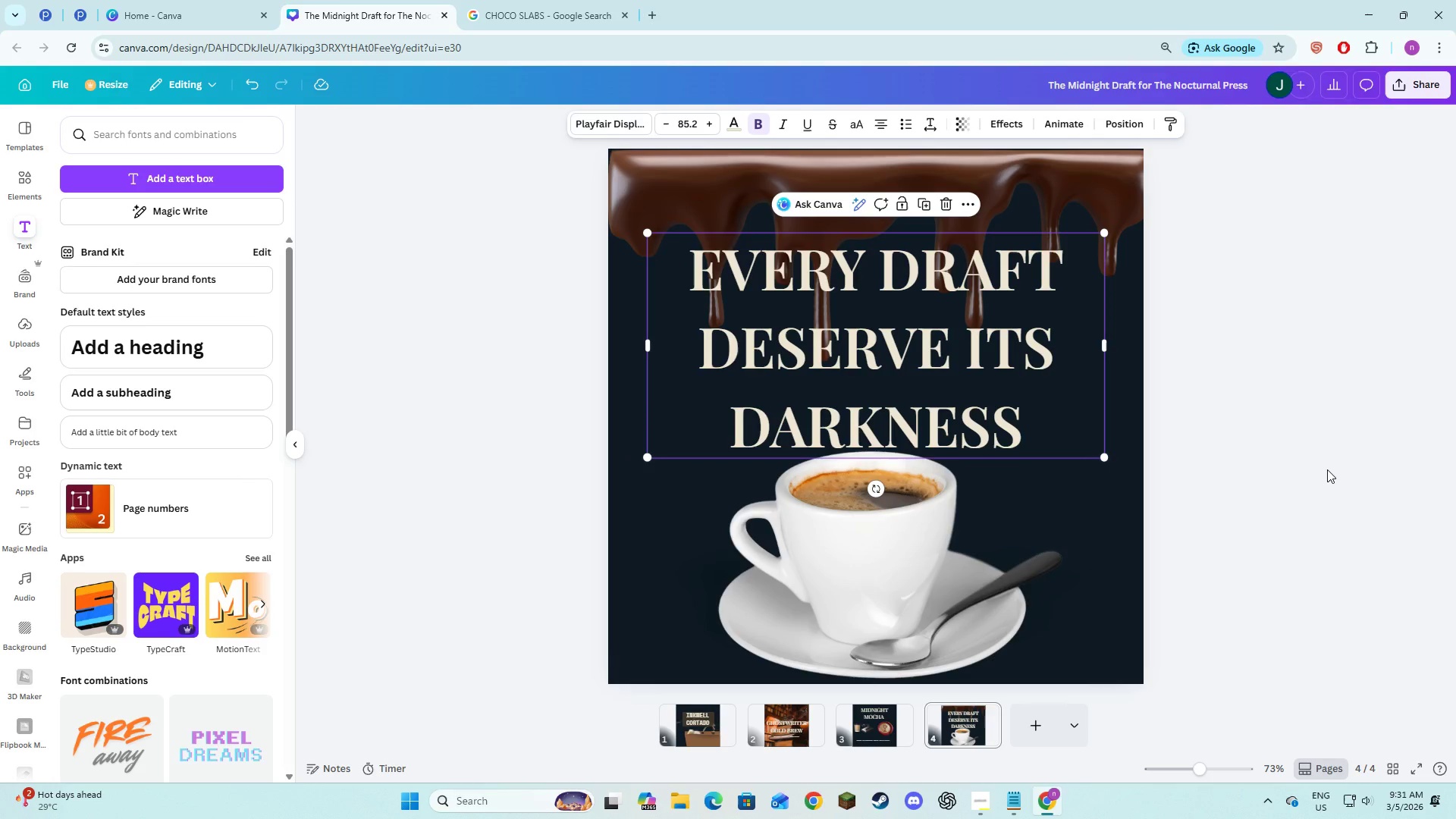 
left_click([1327, 469])
 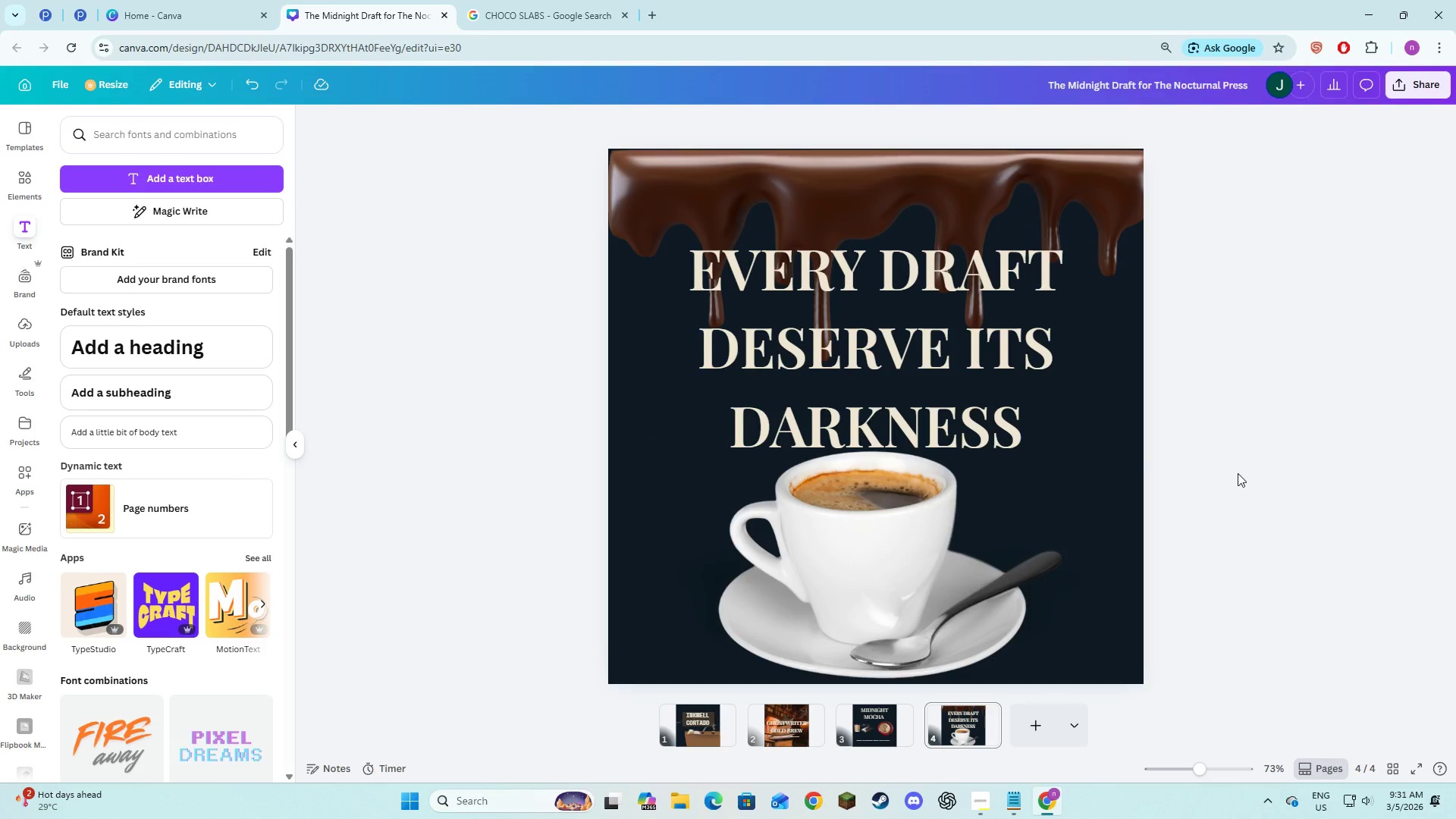 
left_click([962, 382])
 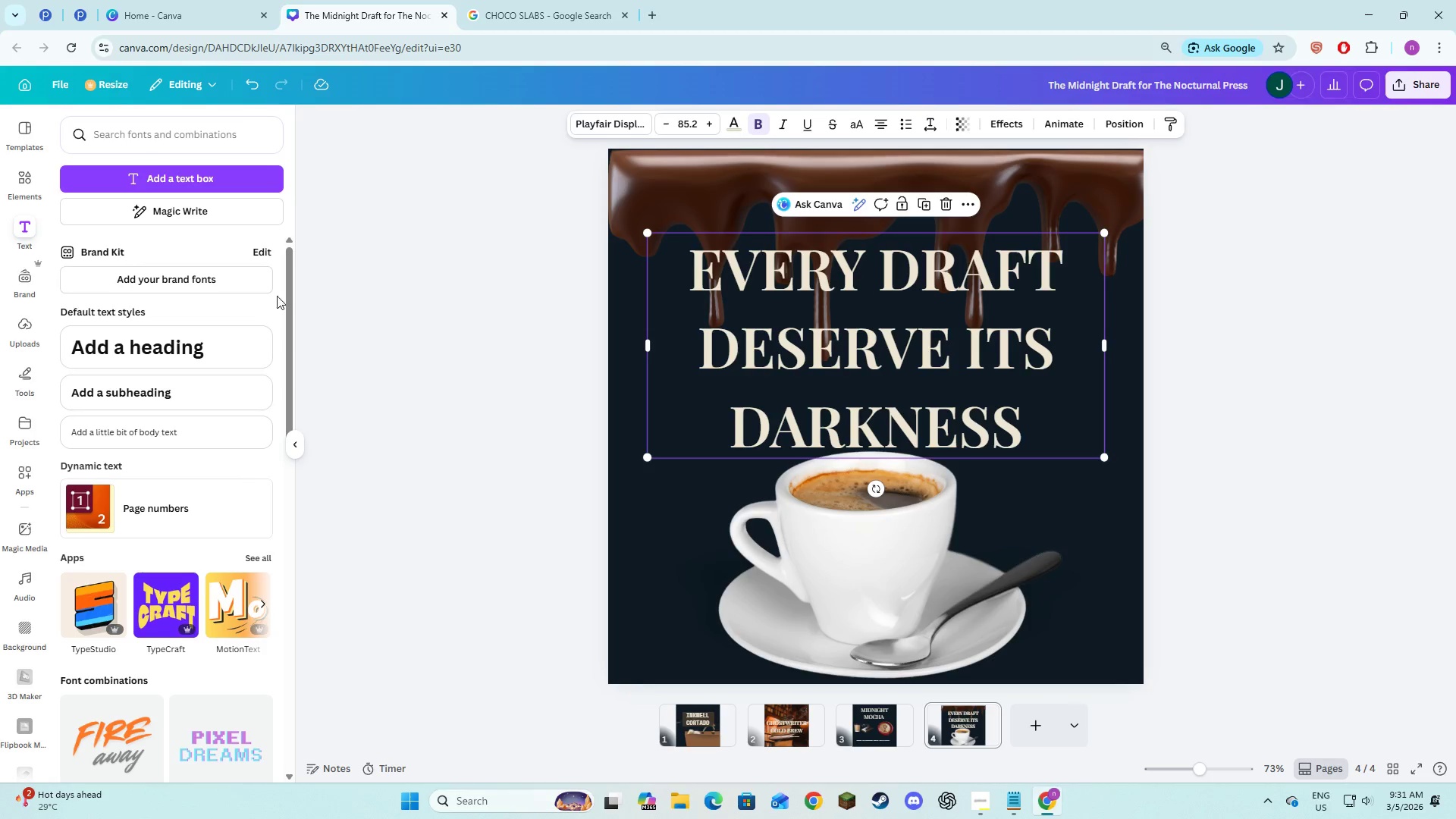 
left_click([741, 130])
 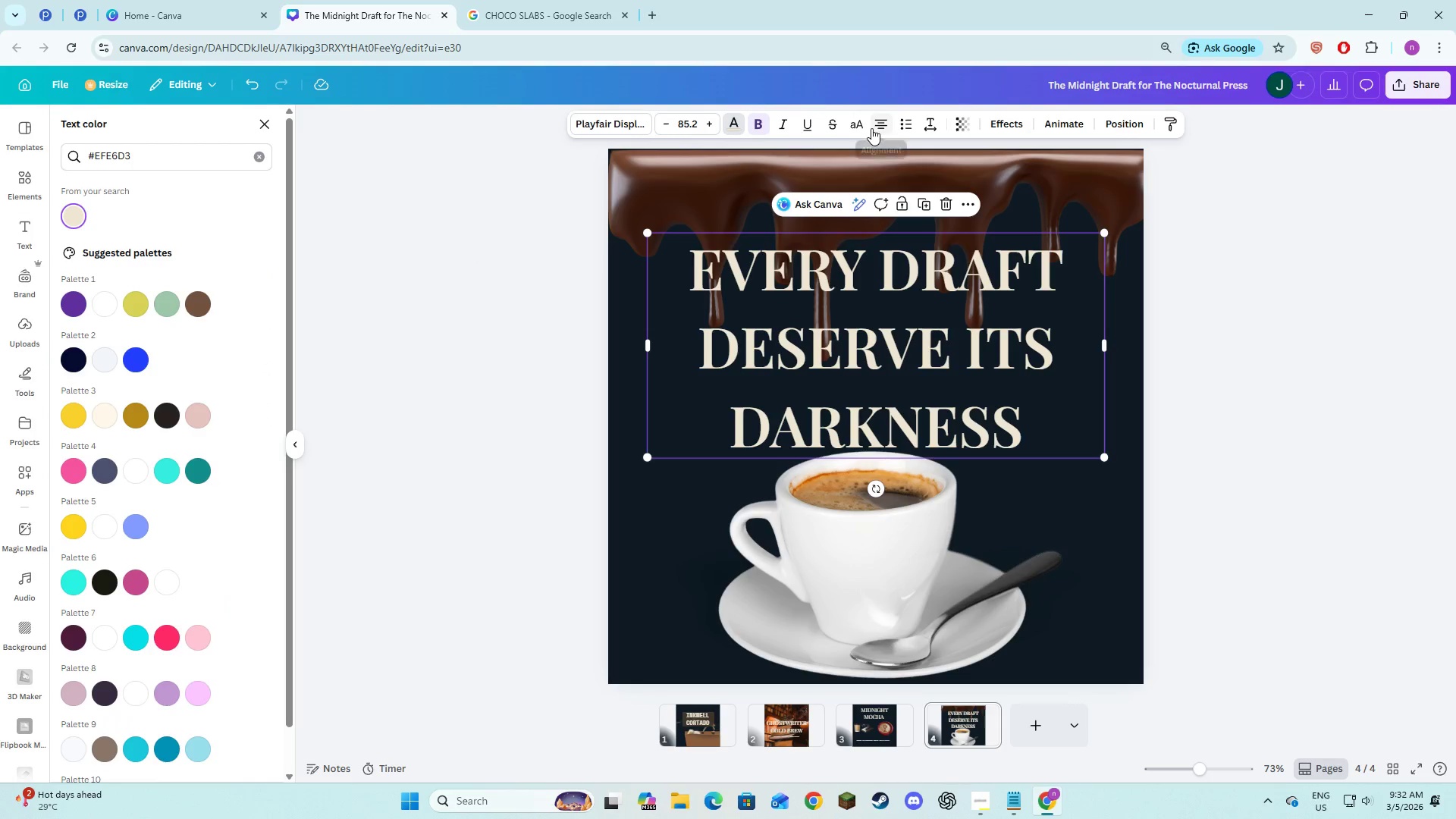 
left_click([1062, 118])
 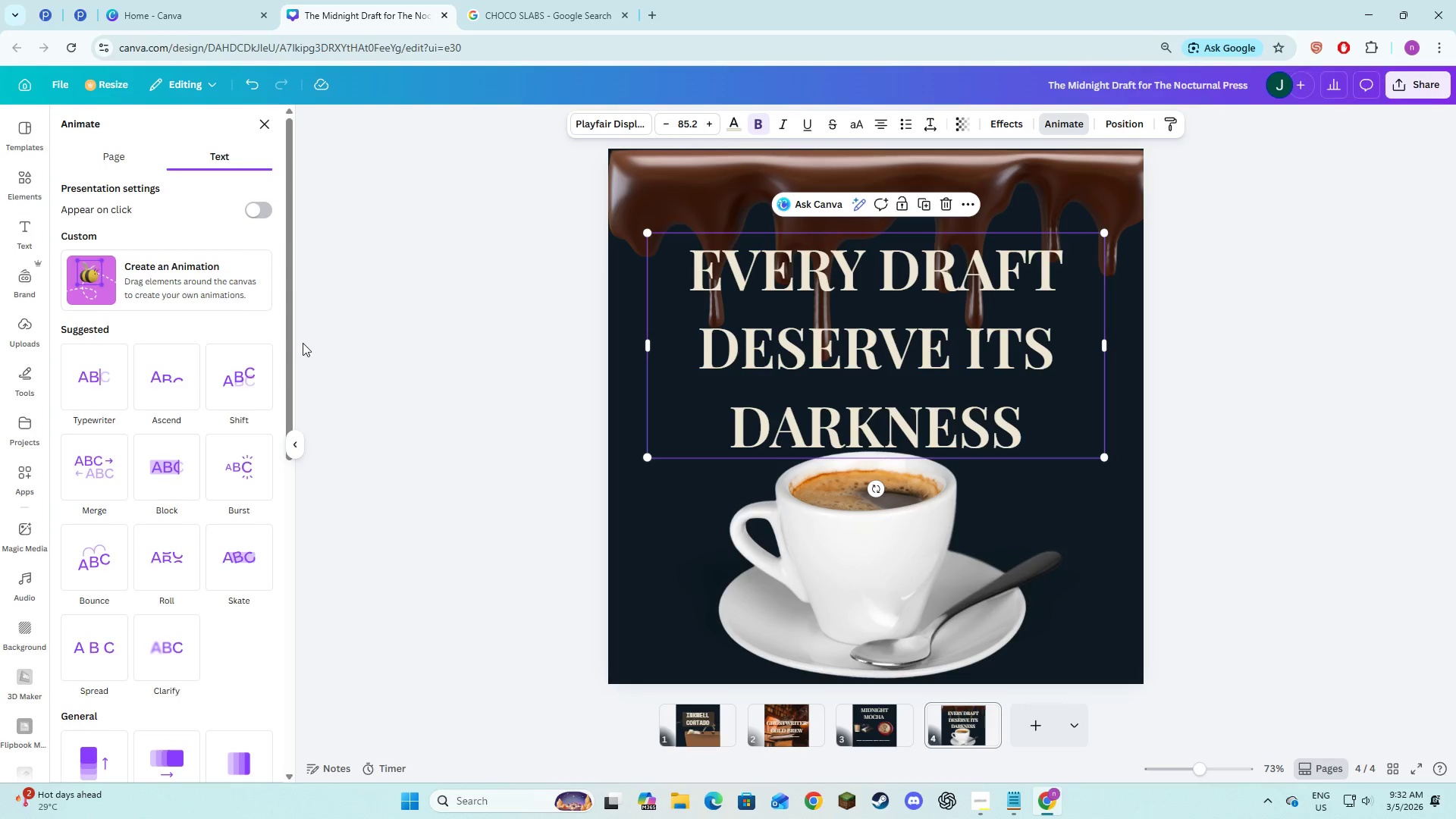 
left_click([1021, 118])
 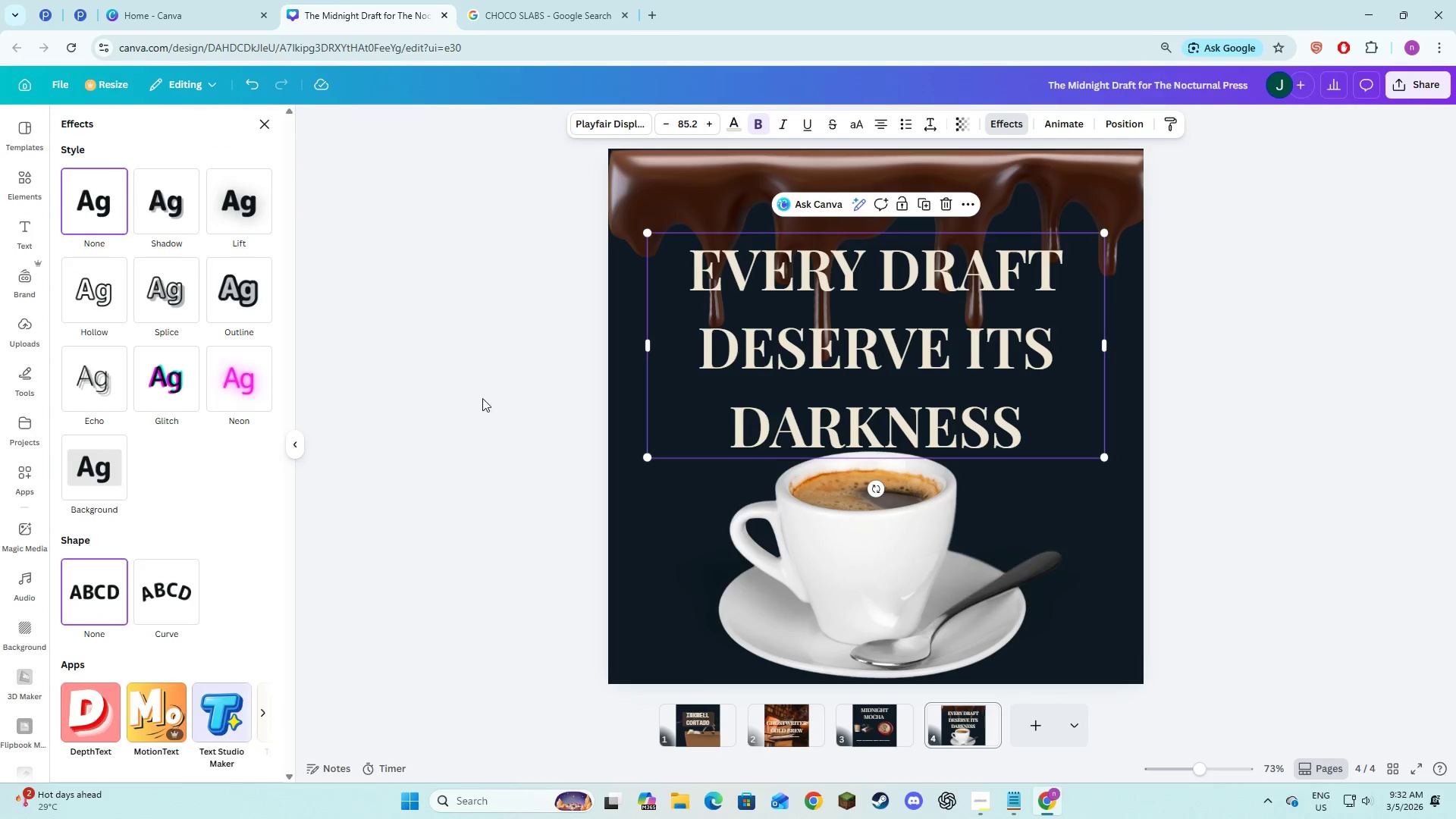 
left_click([259, 381])
 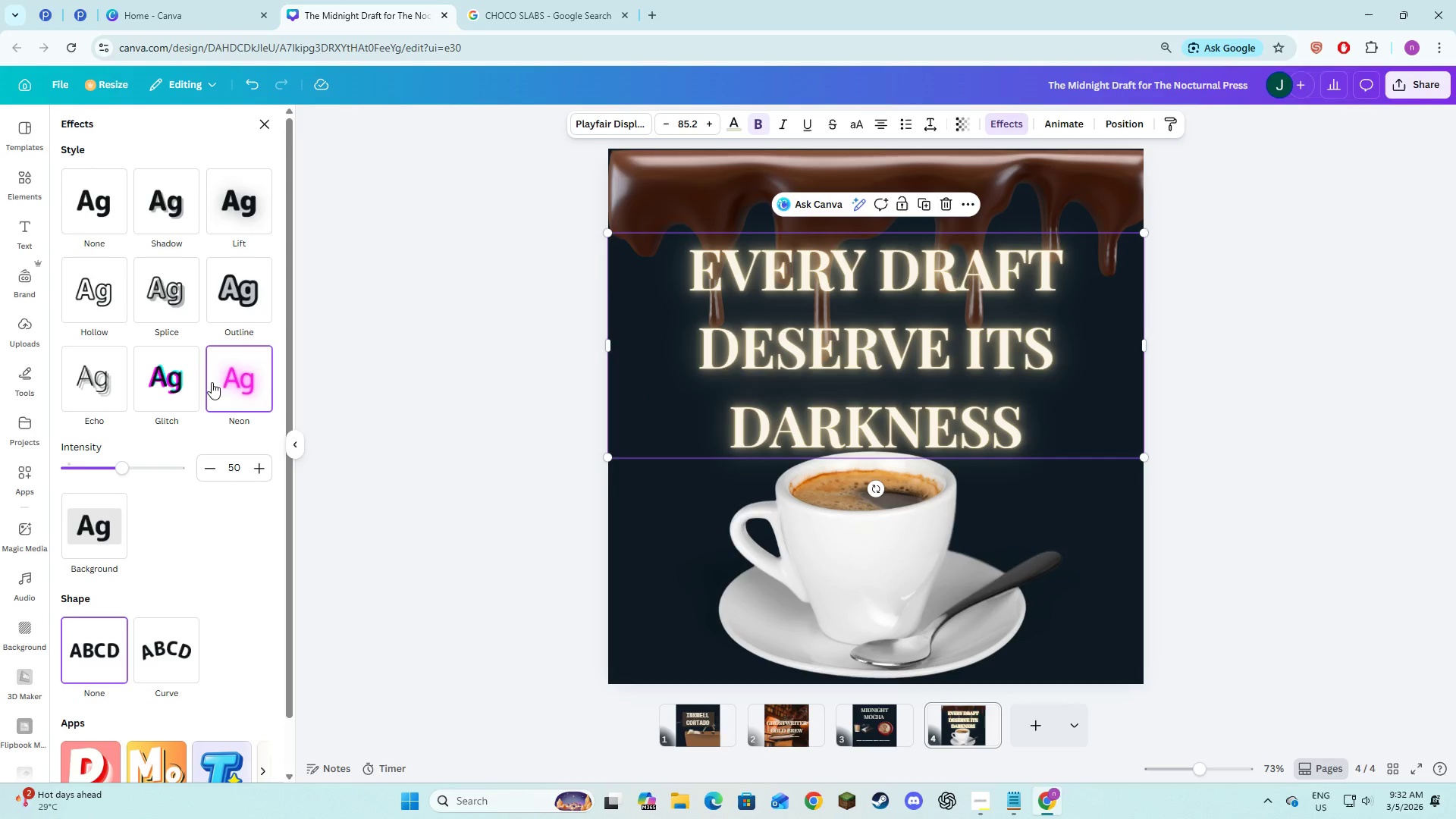 
left_click([190, 381])
 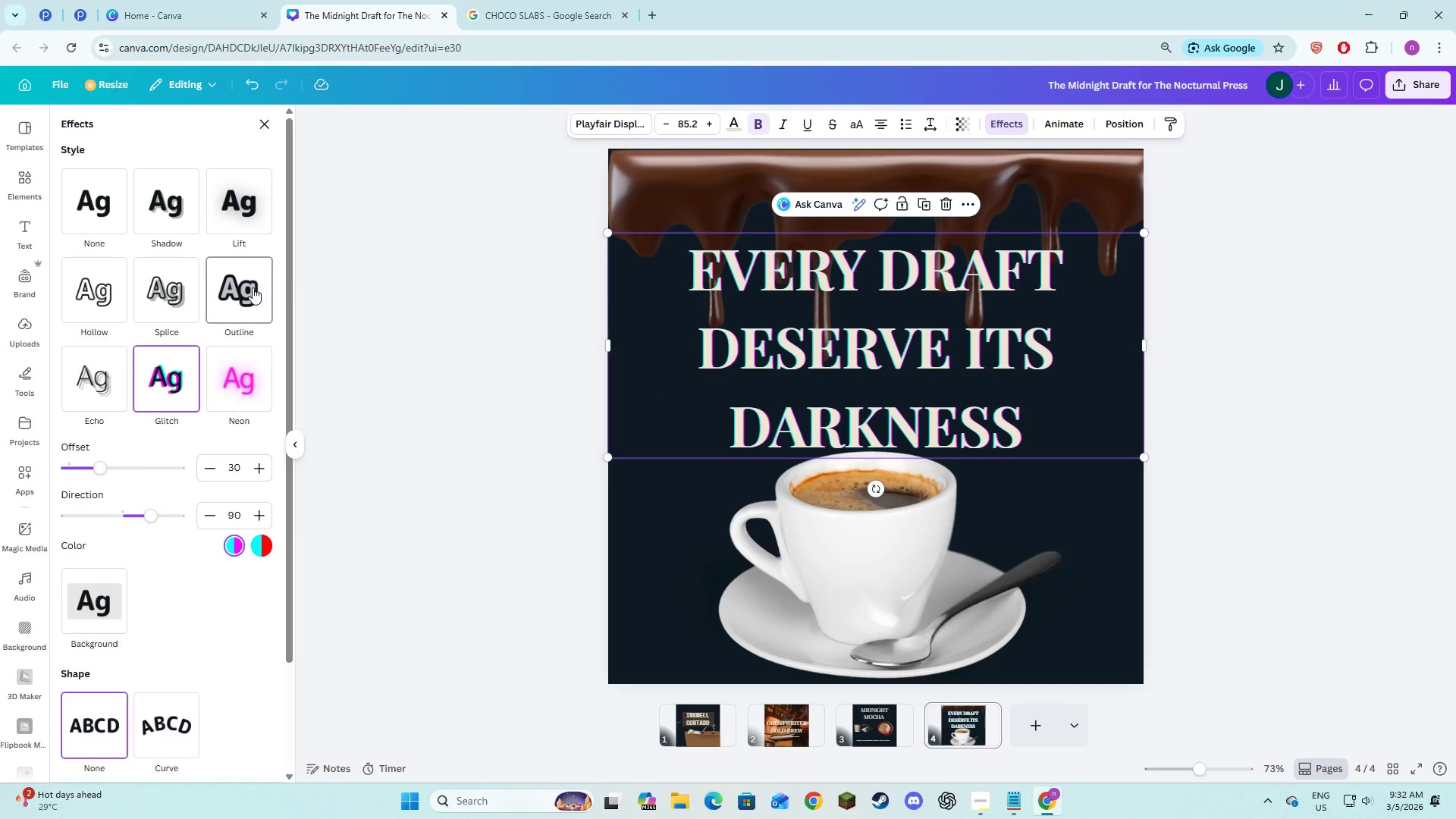 
left_click([246, 199])
 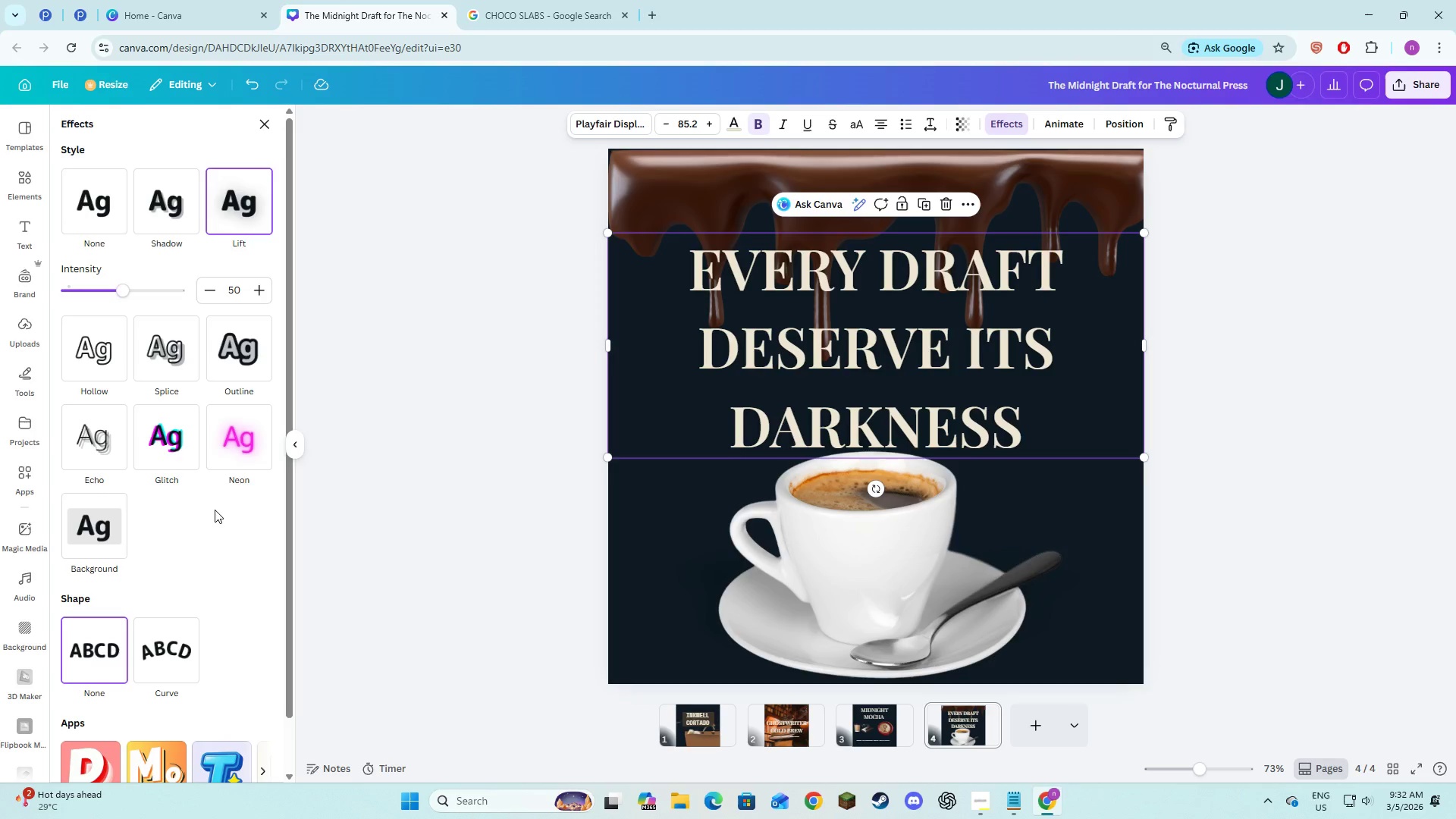 
left_click_drag(start_coordinate=[124, 294], to_coordinate=[199, 312])
 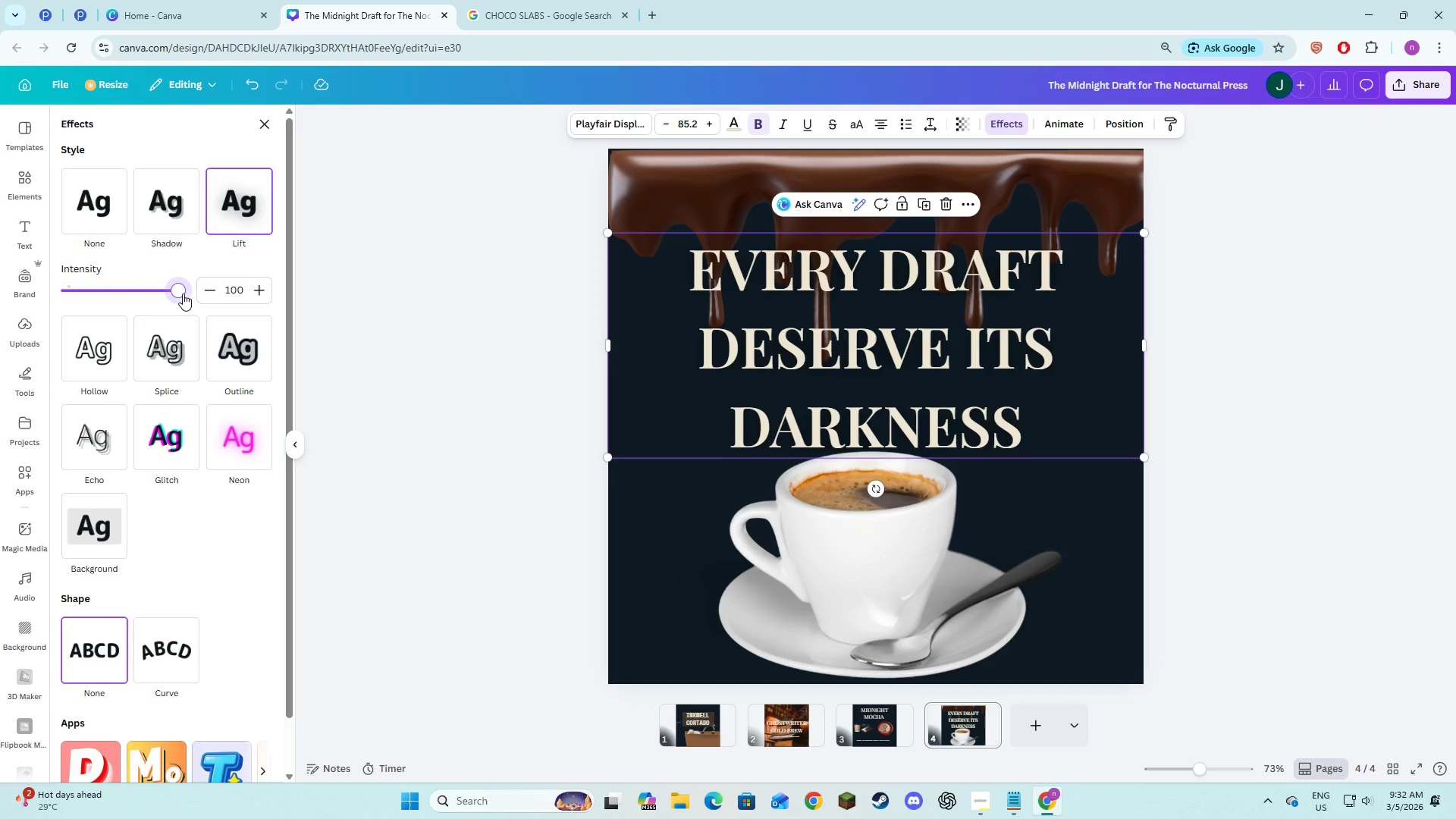 
left_click_drag(start_coordinate=[183, 293], to_coordinate=[124, 293])
 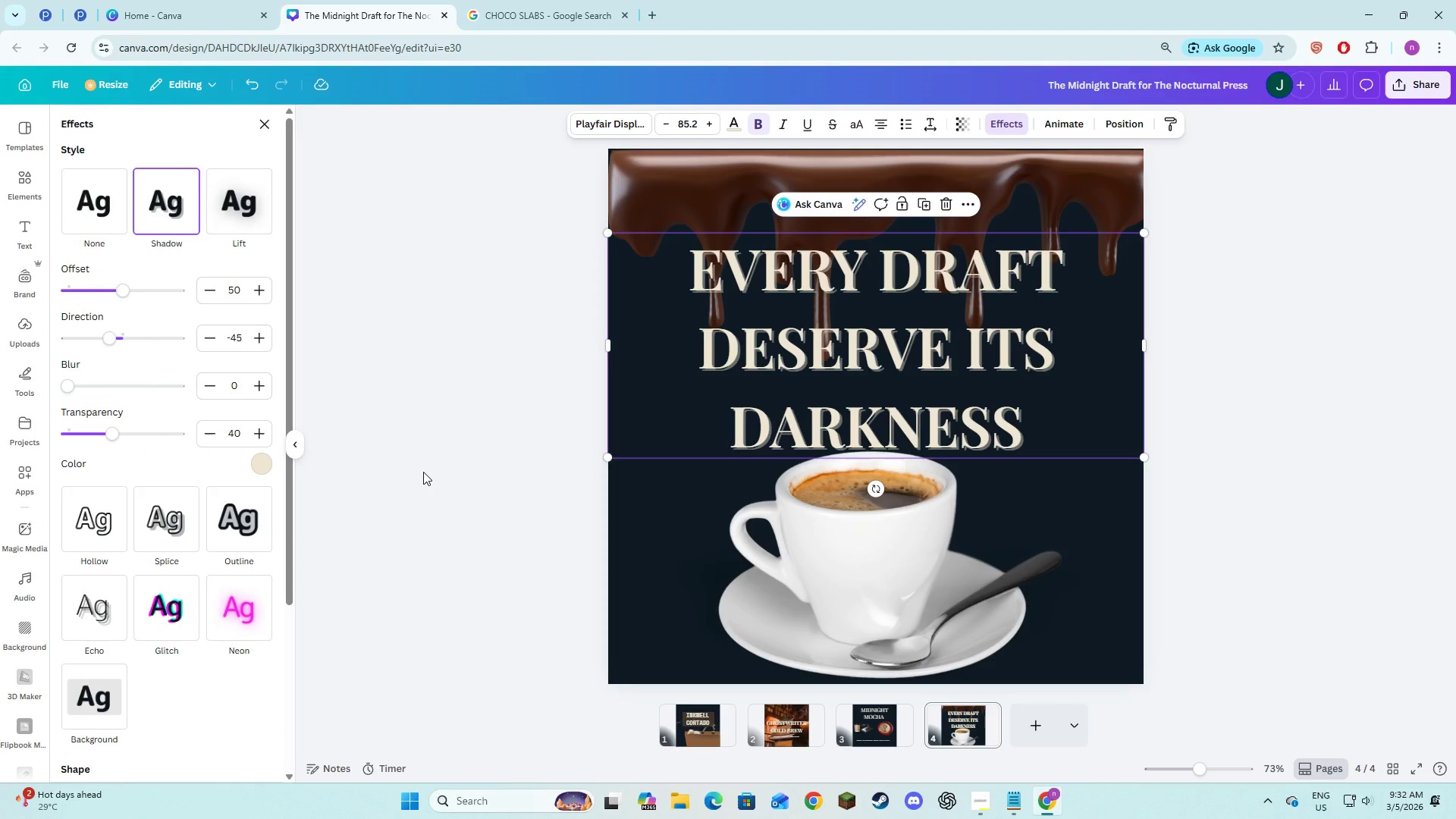 
wait(6.48)
 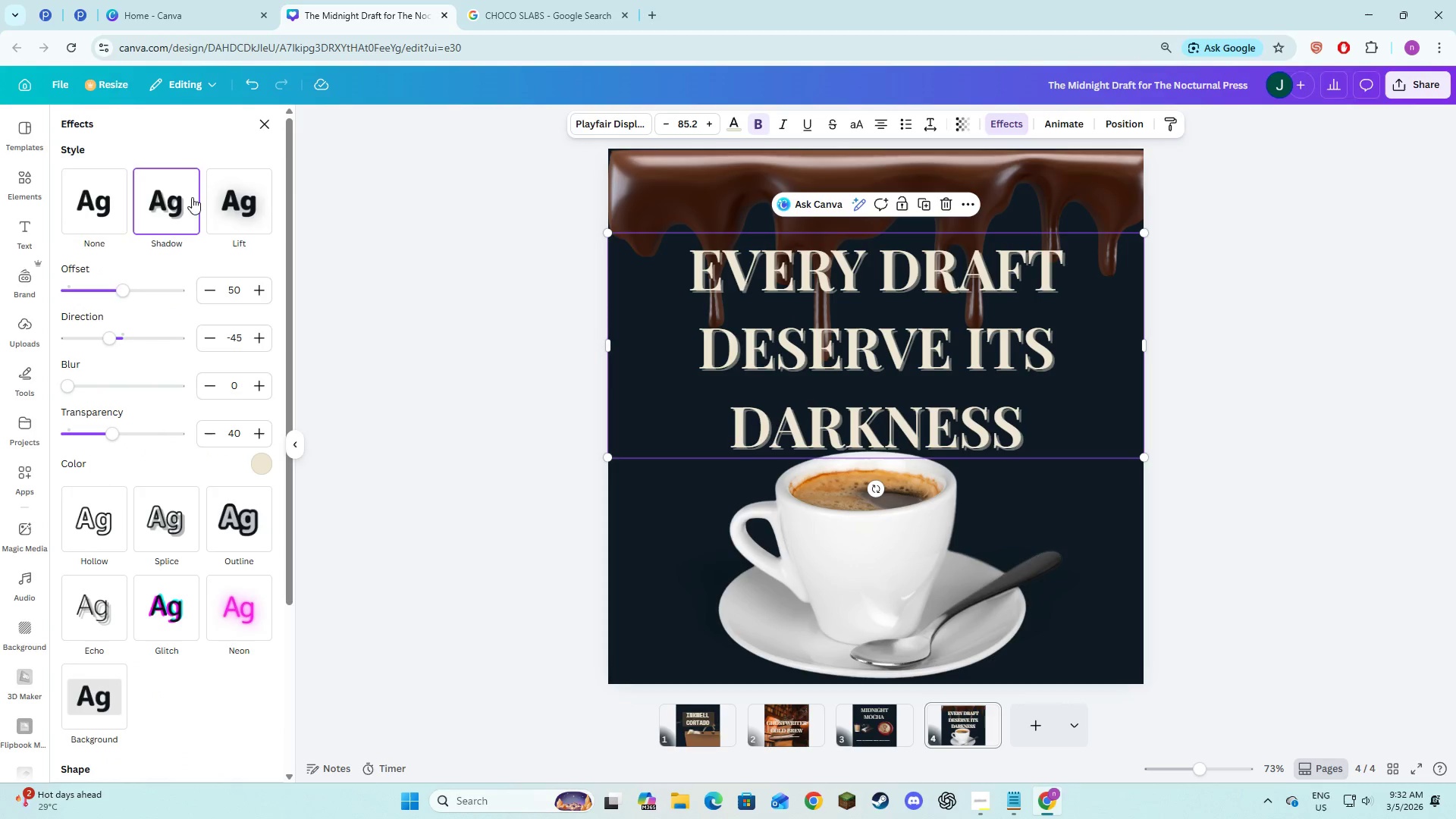 
left_click([246, 596])
 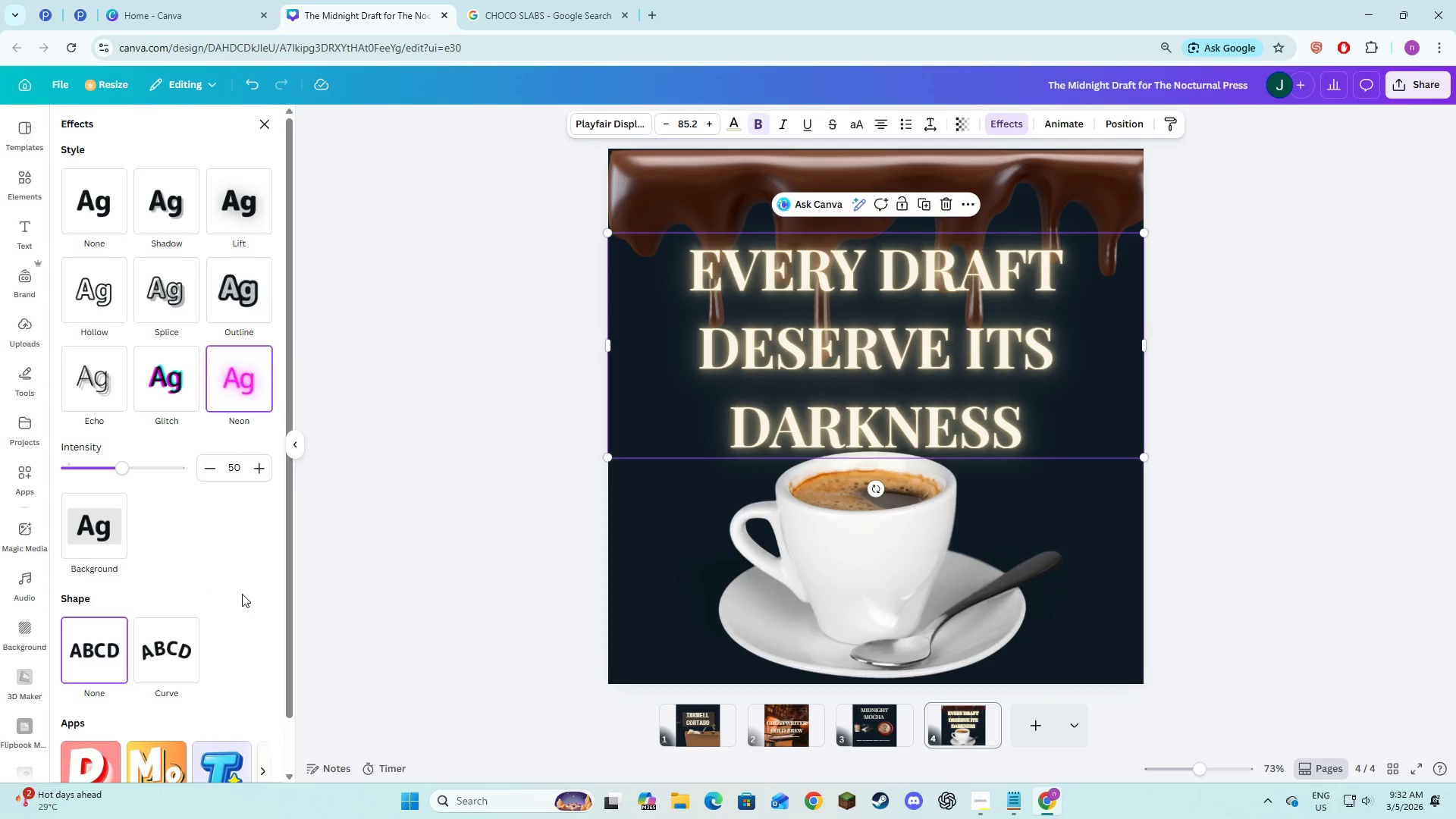 
left_click([95, 381])
 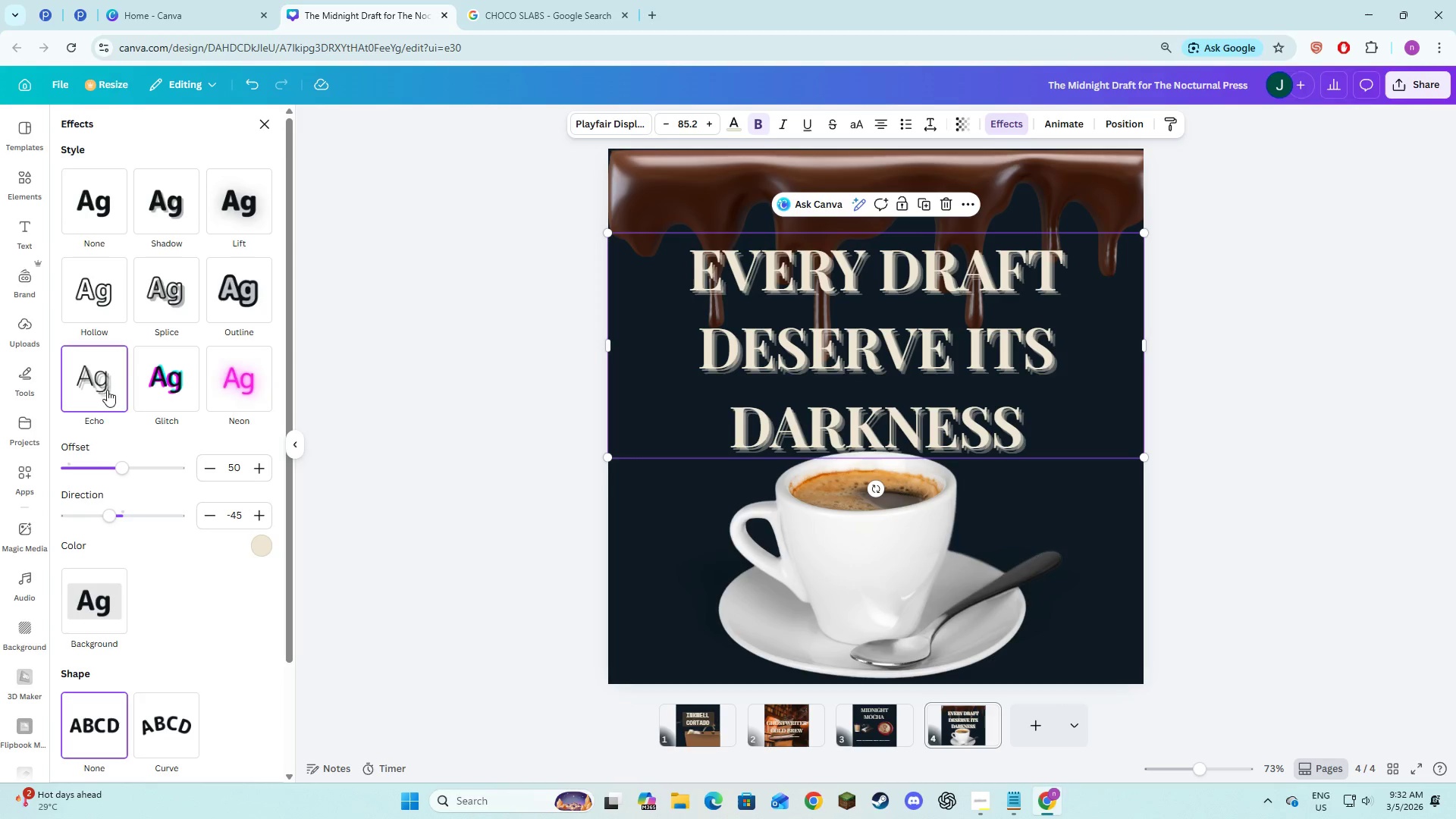 
scroll: coordinate [199, 535], scroll_direction: down, amount: 4.0
 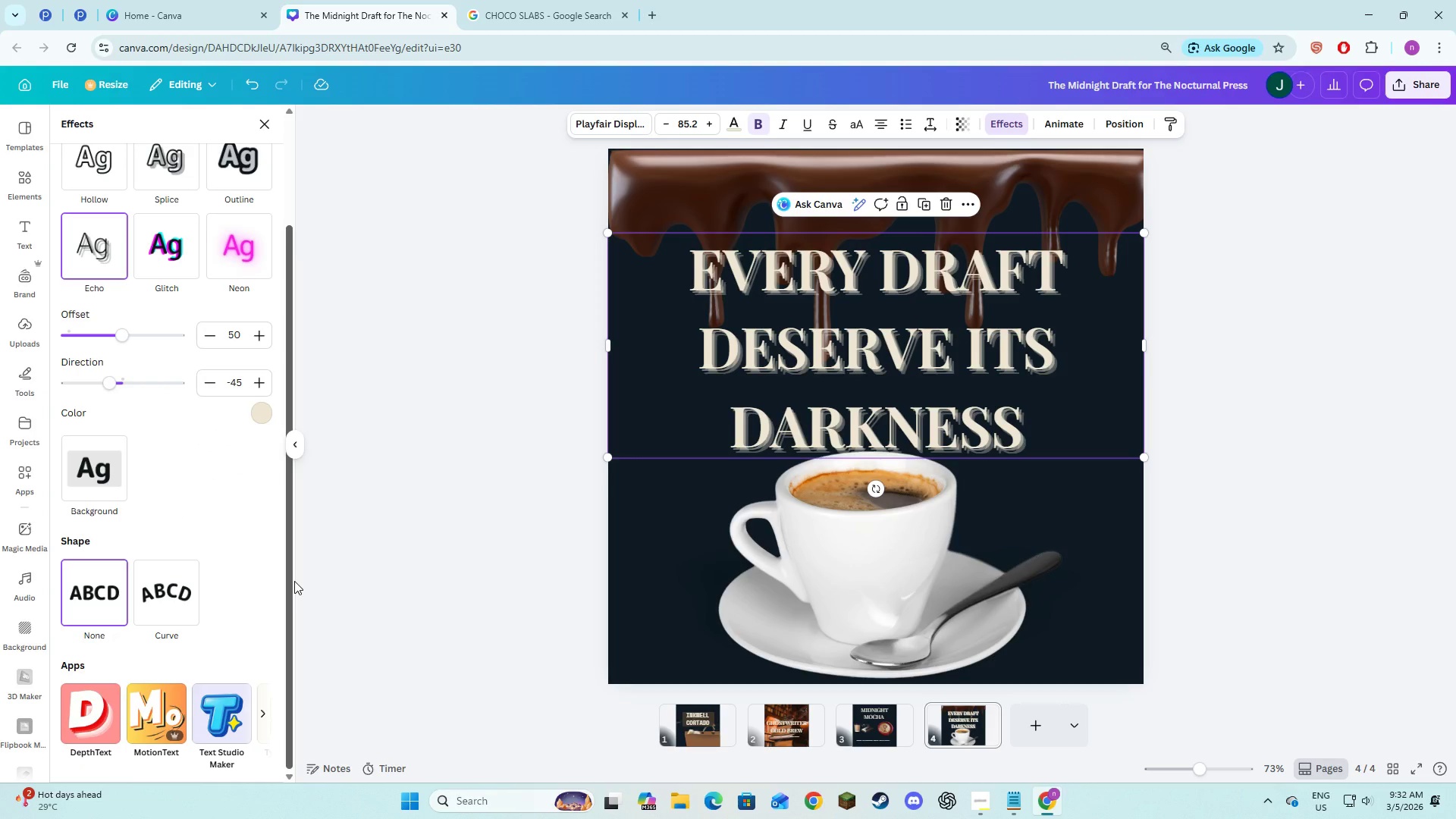 
wait(6.05)
 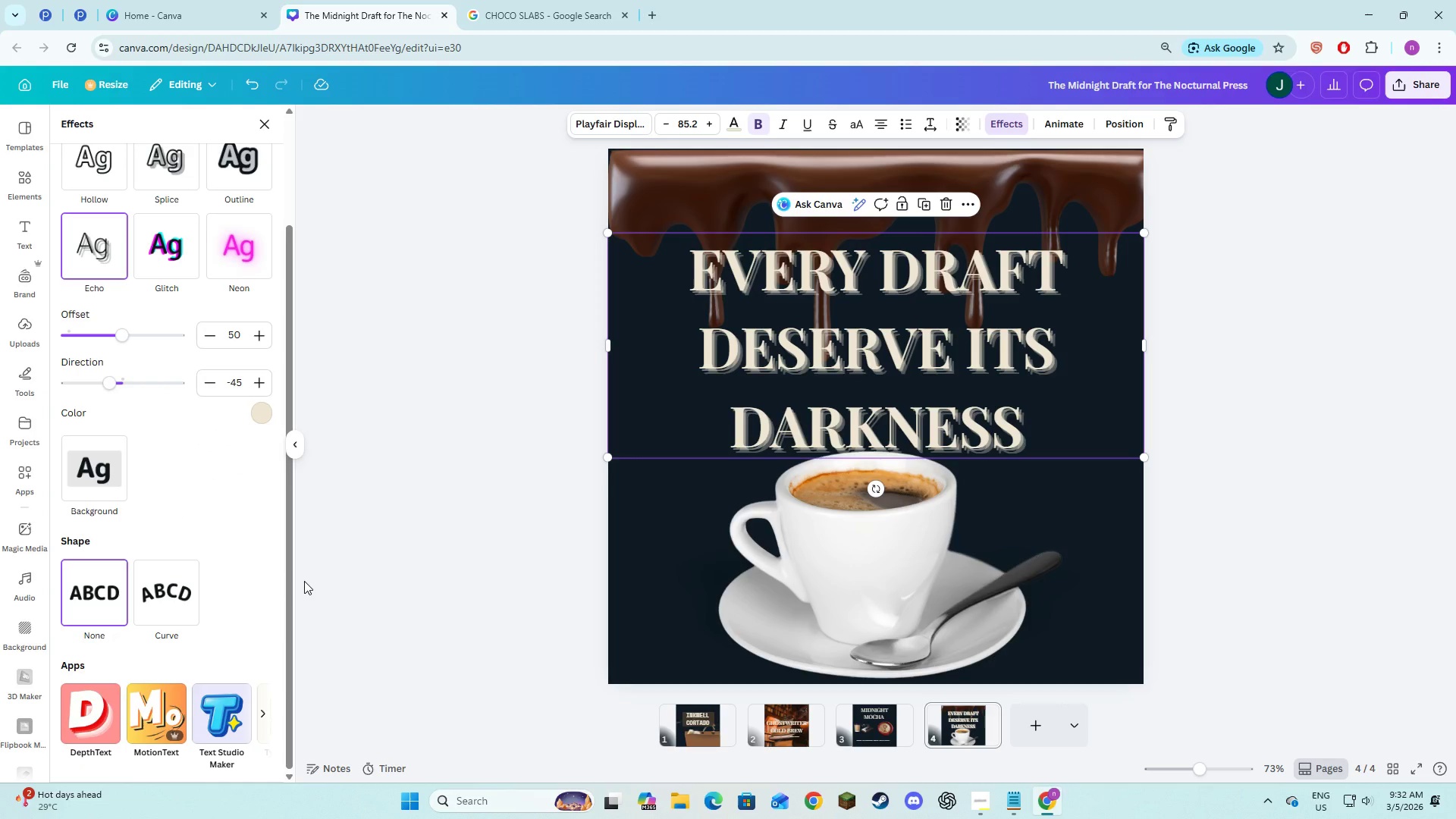 
scroll: coordinate [206, 289], scroll_direction: up, amount: 2.0
 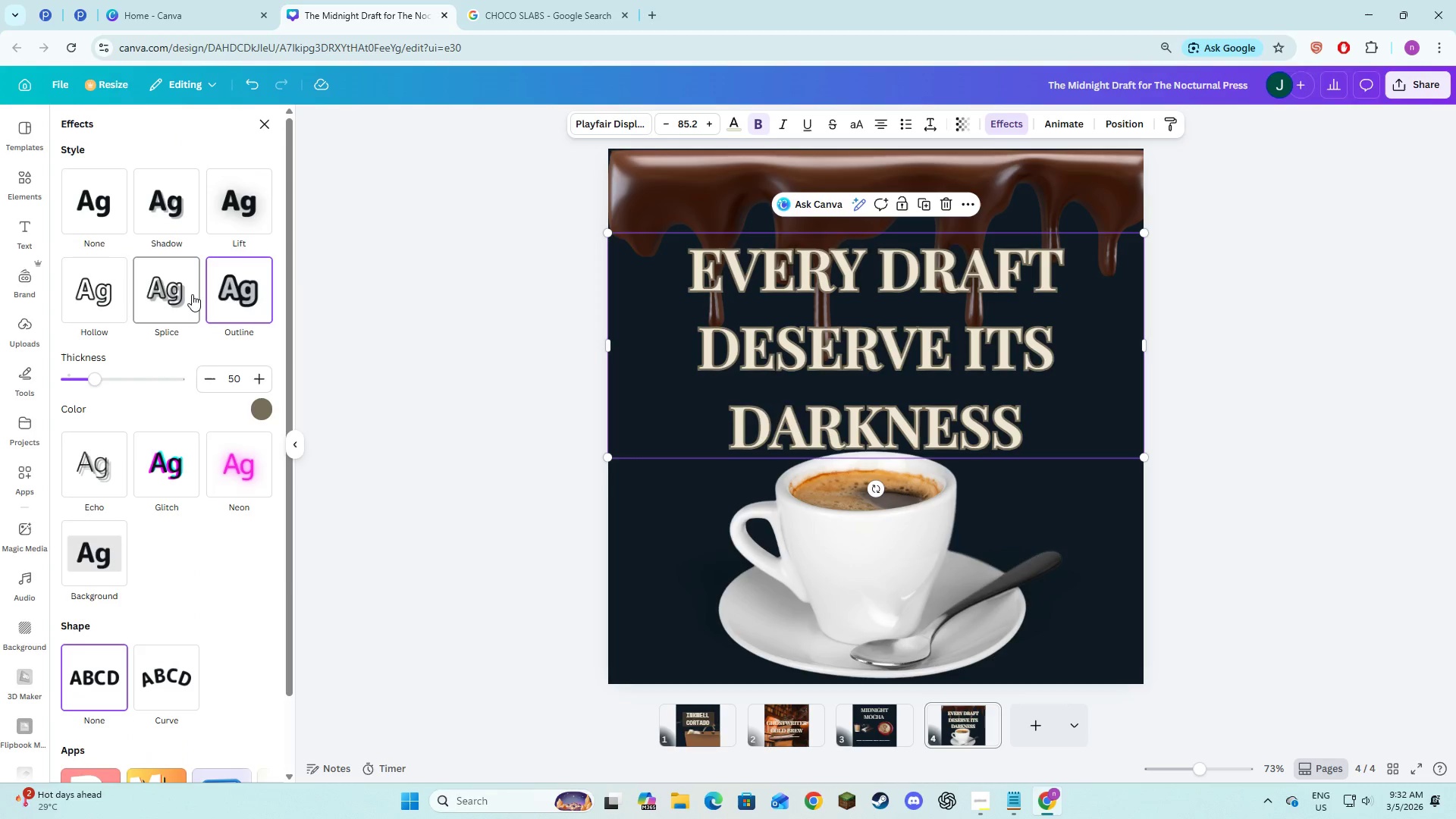 
left_click([192, 295])
 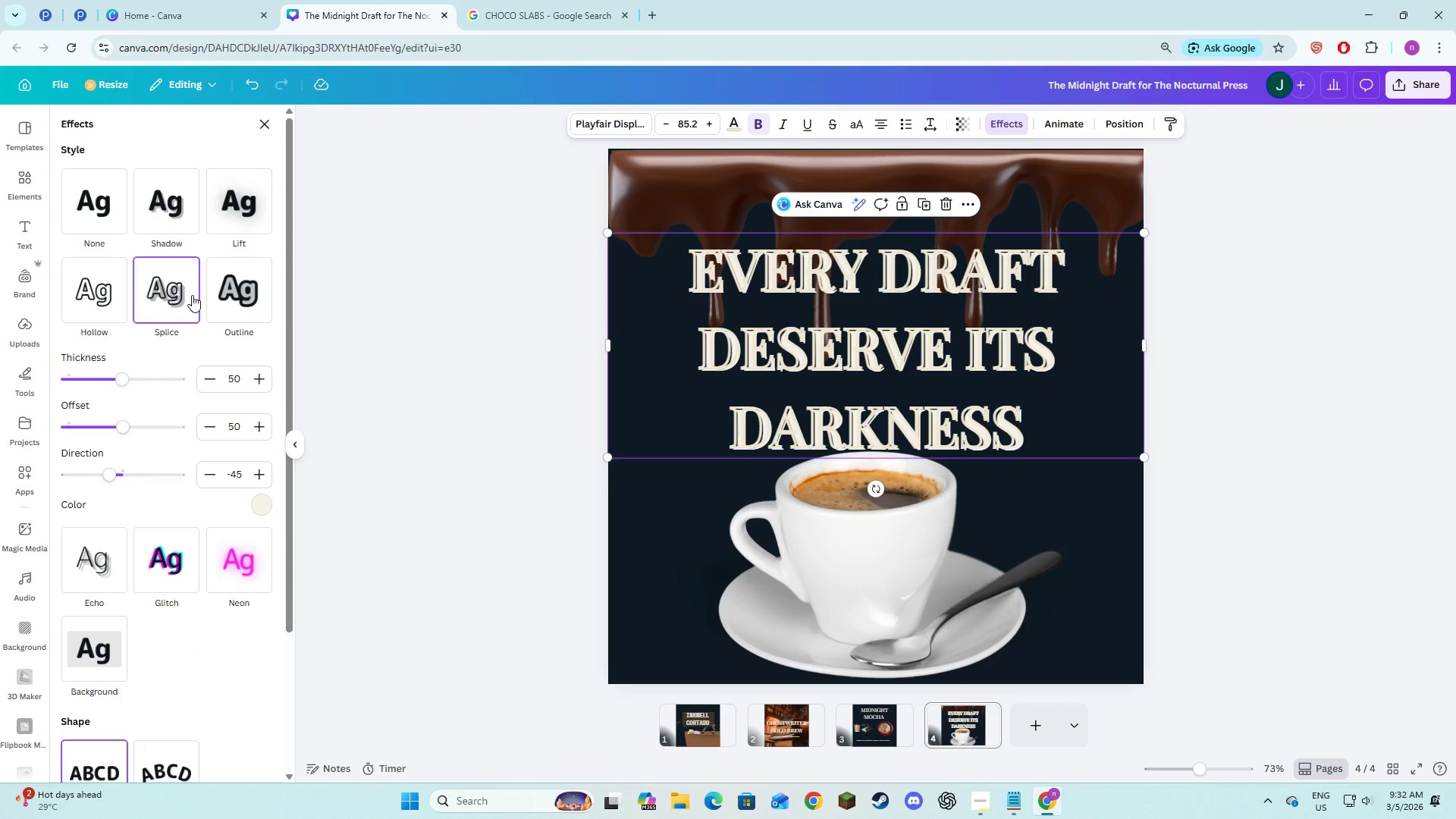 
mouse_move([125, 286])
 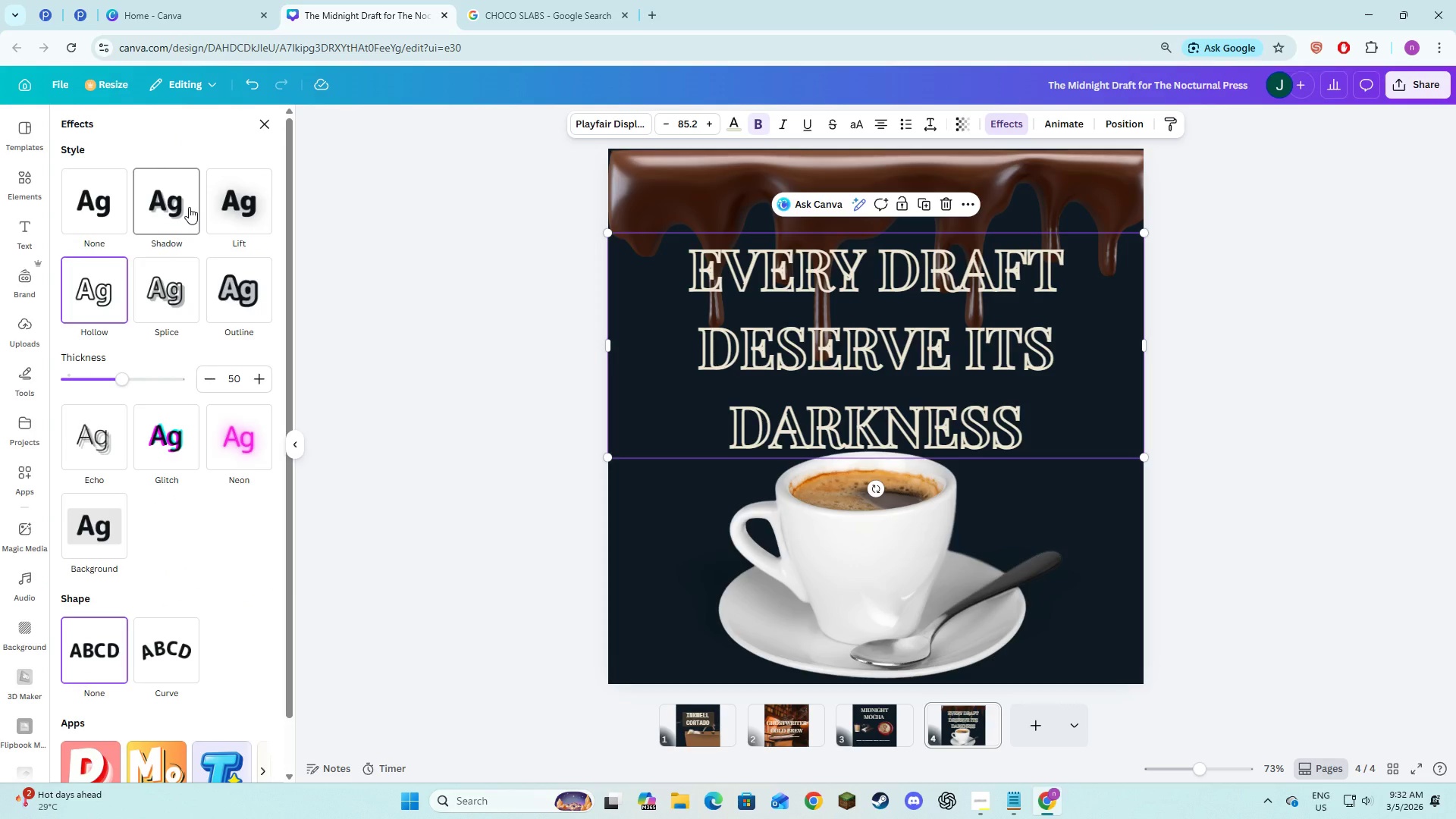 
left_click([189, 207])
 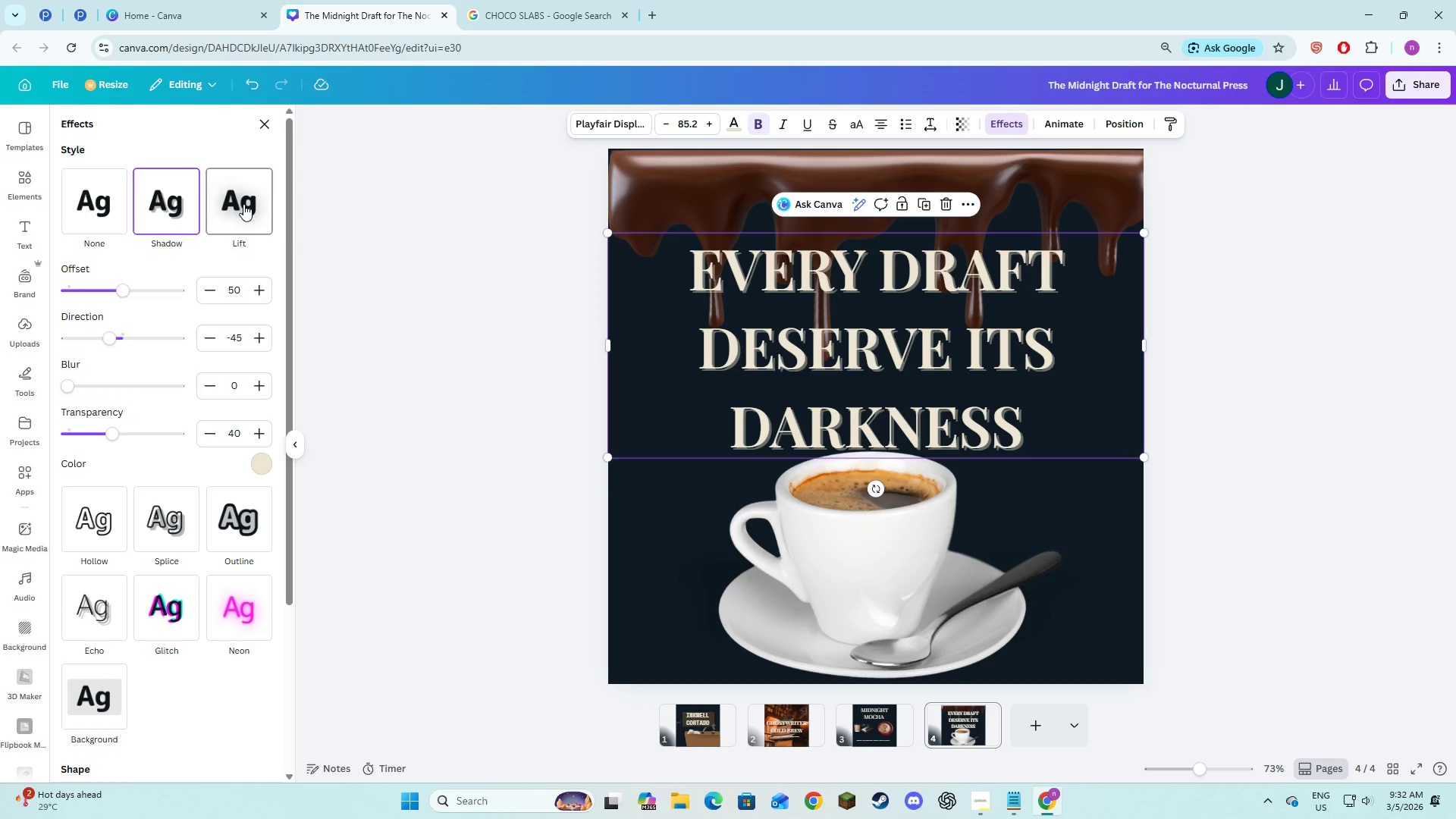 
left_click([243, 204])
 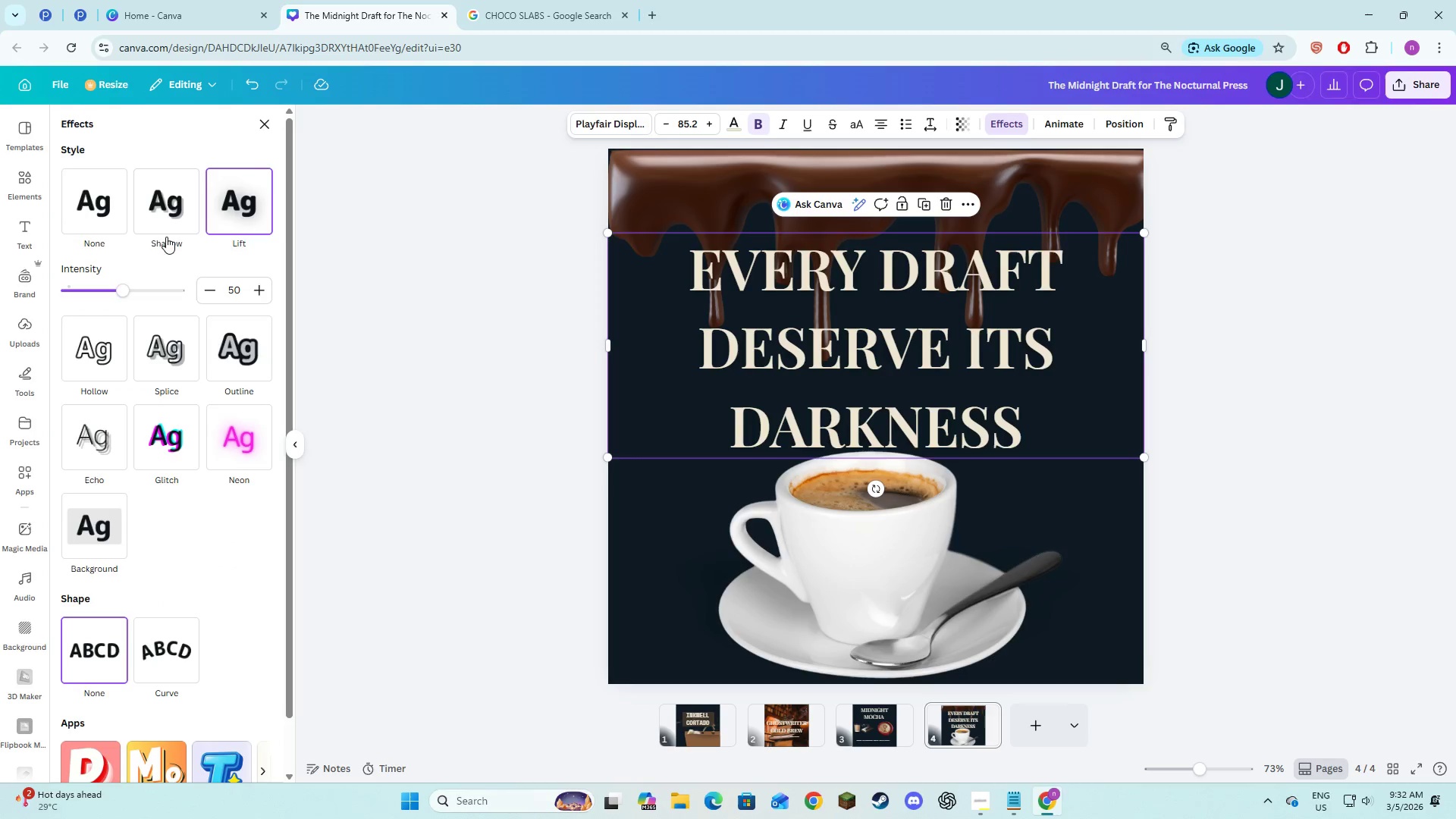 
left_click([154, 216])
 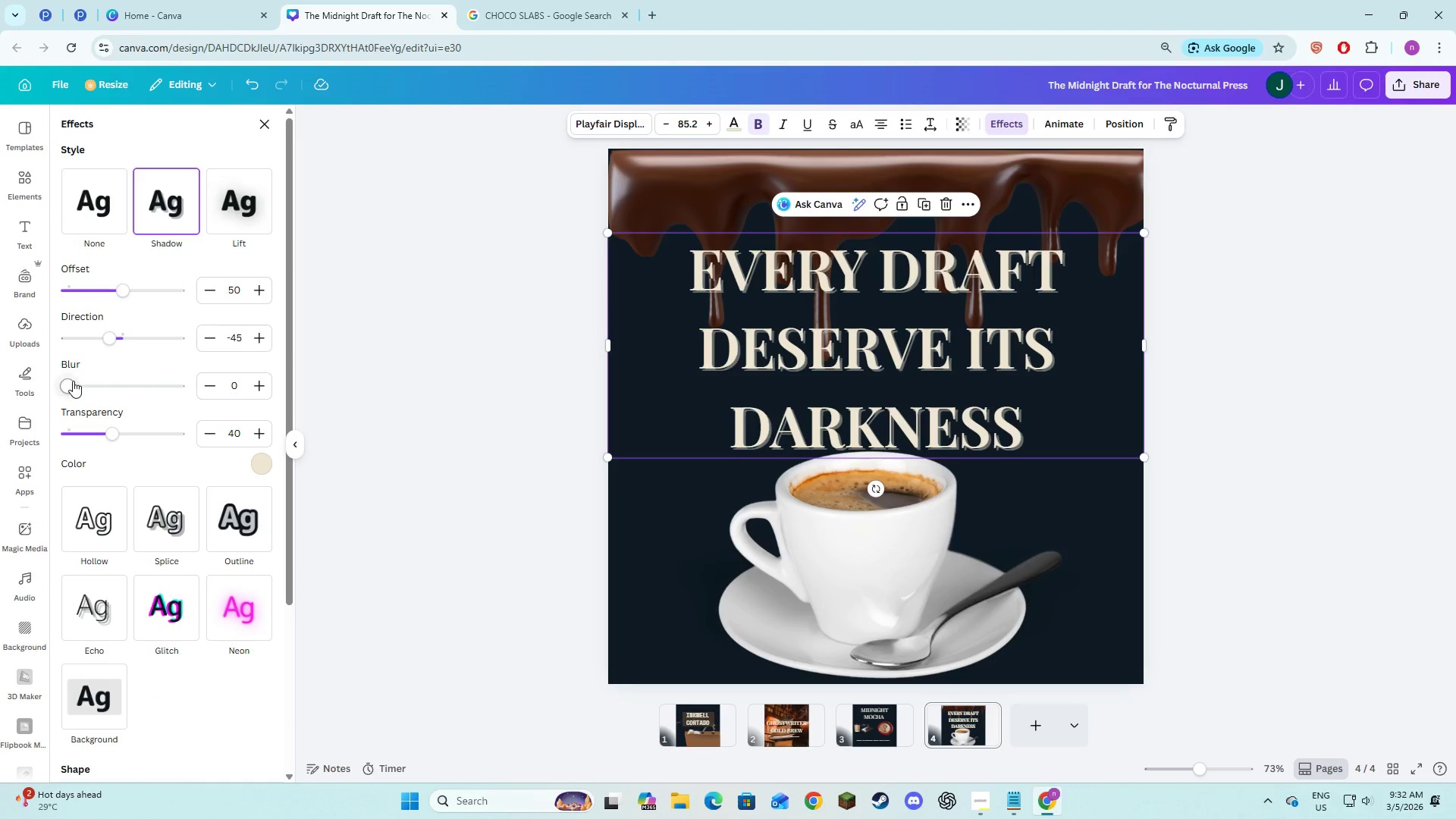 
left_click_drag(start_coordinate=[73, 381], to_coordinate=[174, 406])
 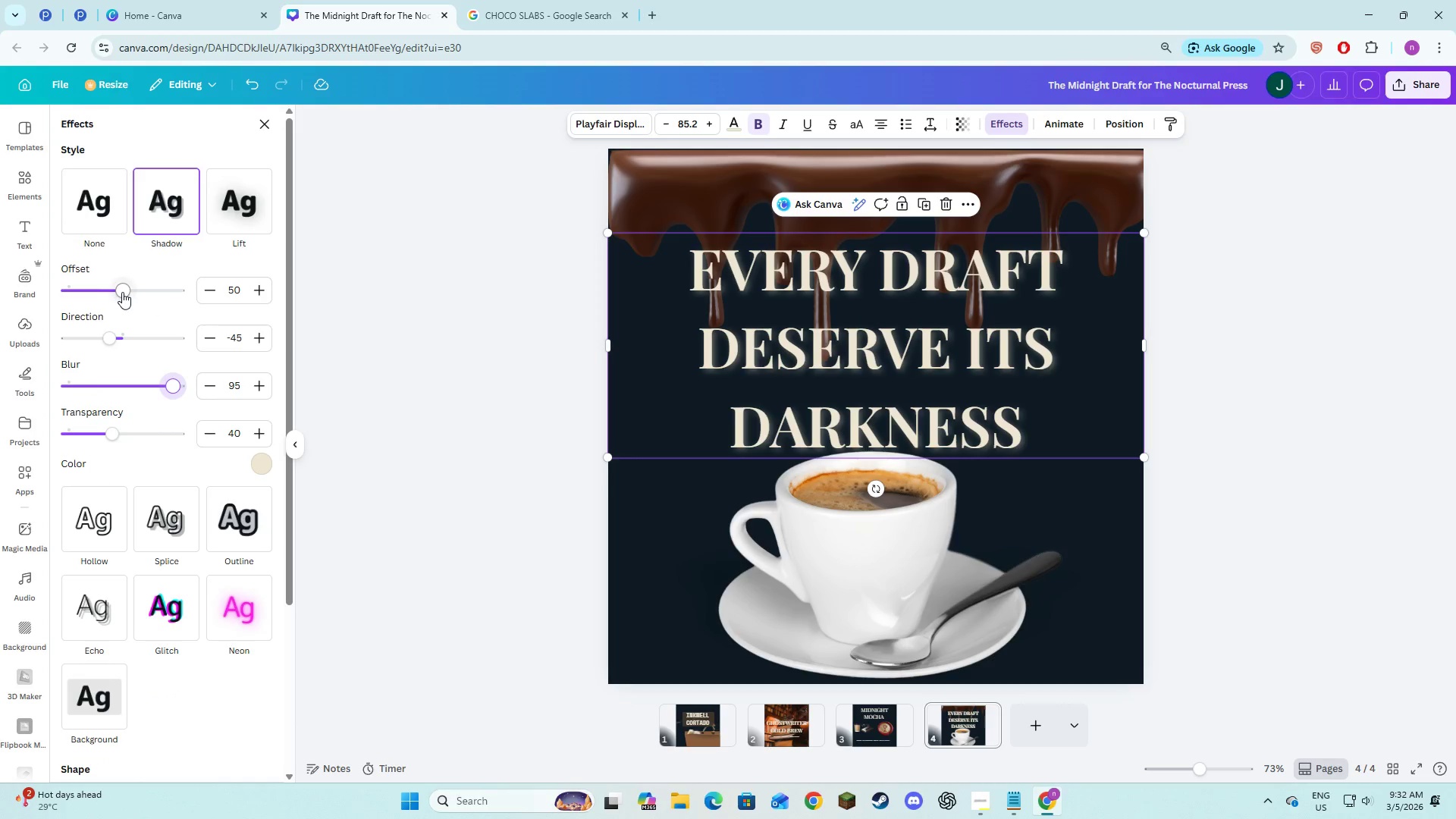 
left_click_drag(start_coordinate=[125, 291], to_coordinate=[199, 302])
 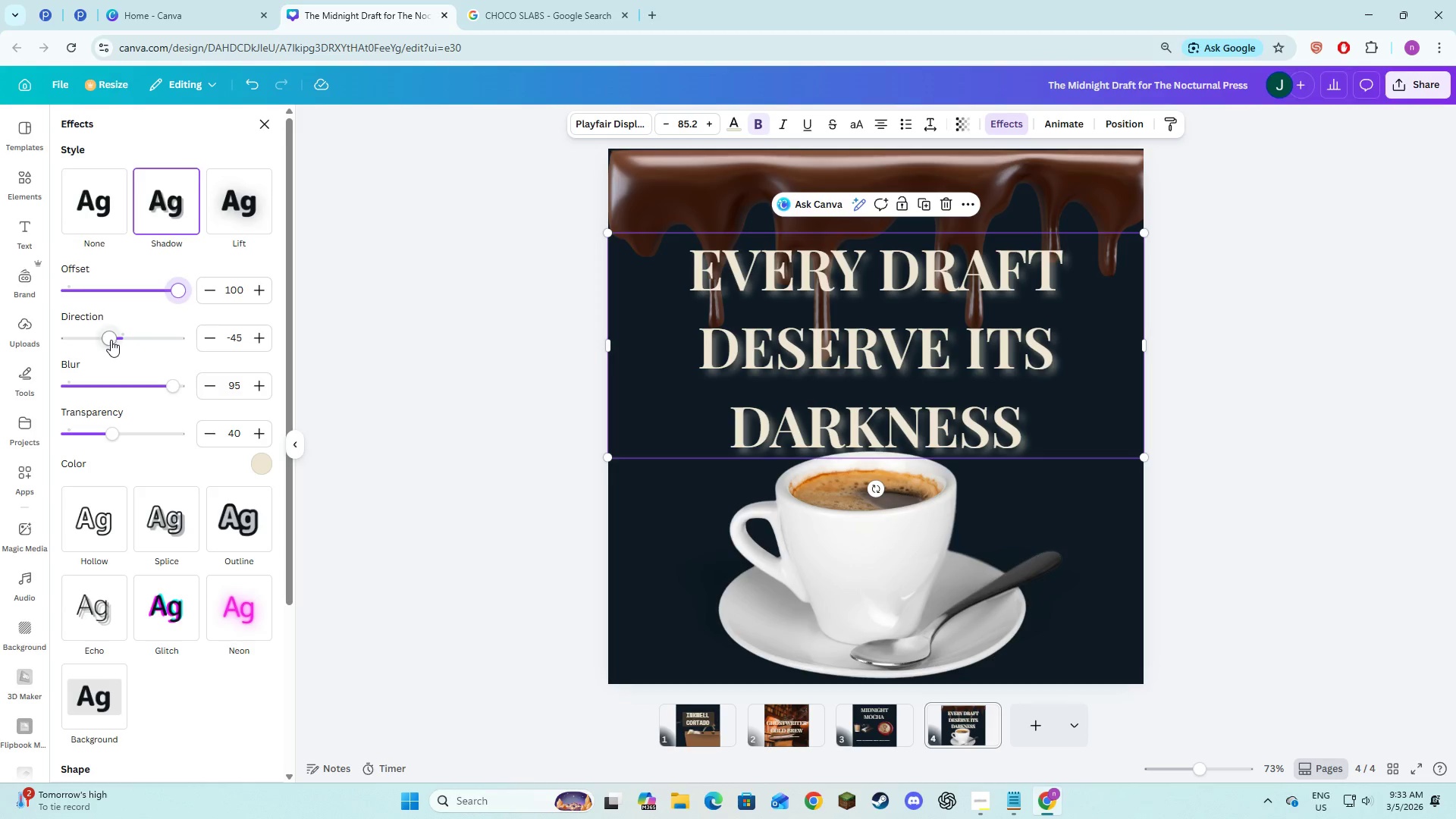 
left_click_drag(start_coordinate=[109, 340], to_coordinate=[76, 334])
 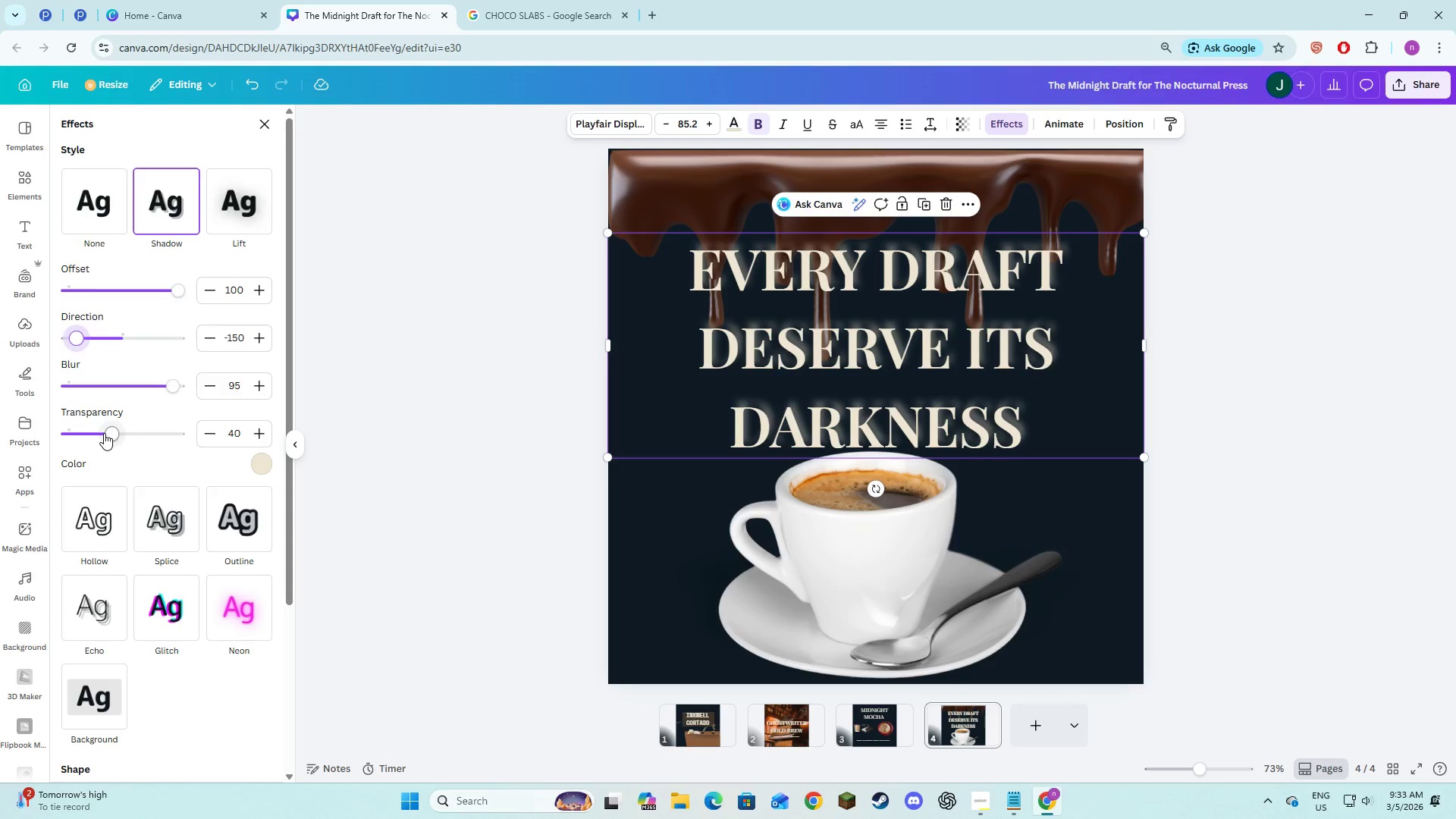 
left_click_drag(start_coordinate=[104, 433], to_coordinate=[127, 441])
 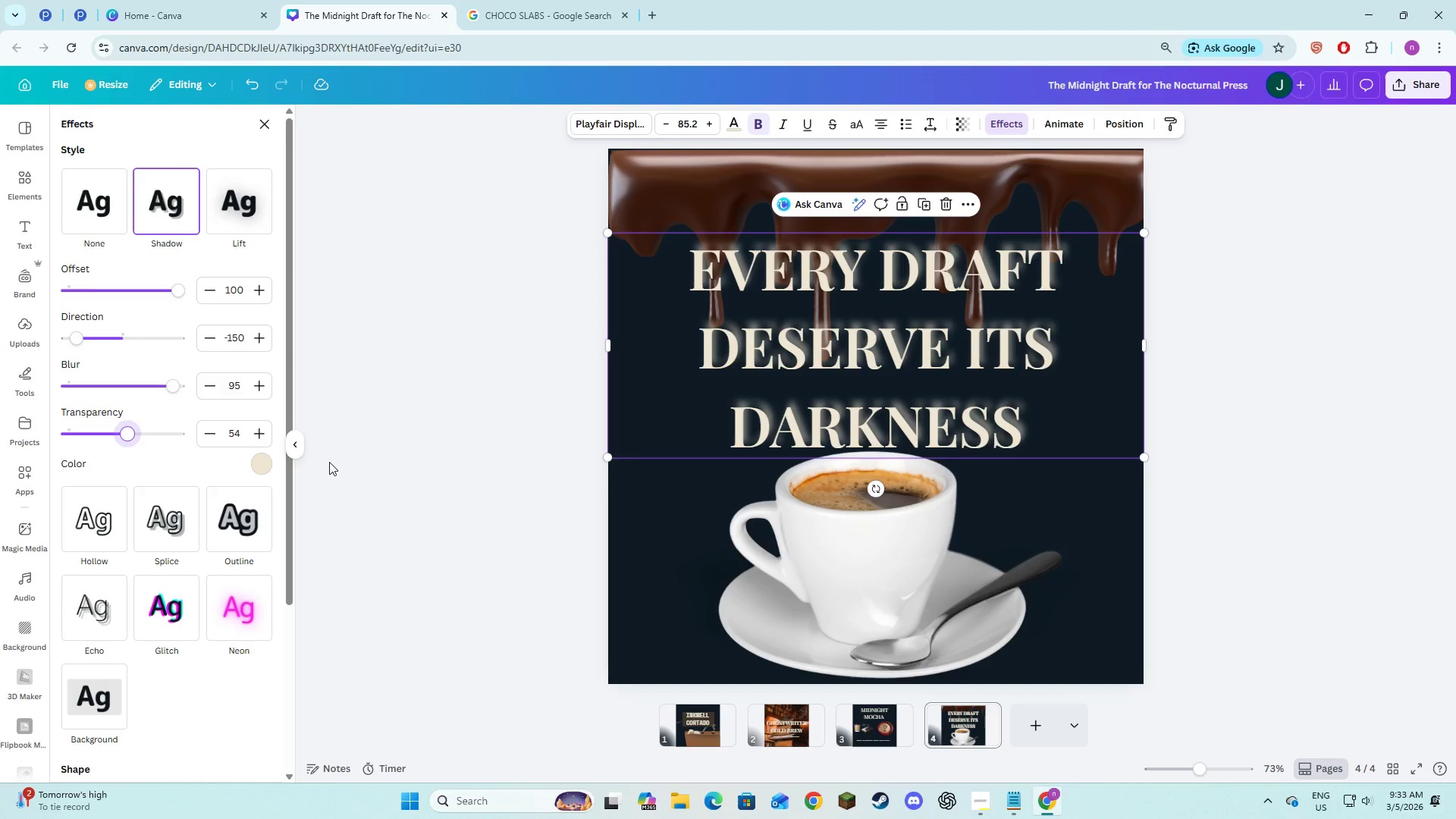 
left_click([289, 442])
 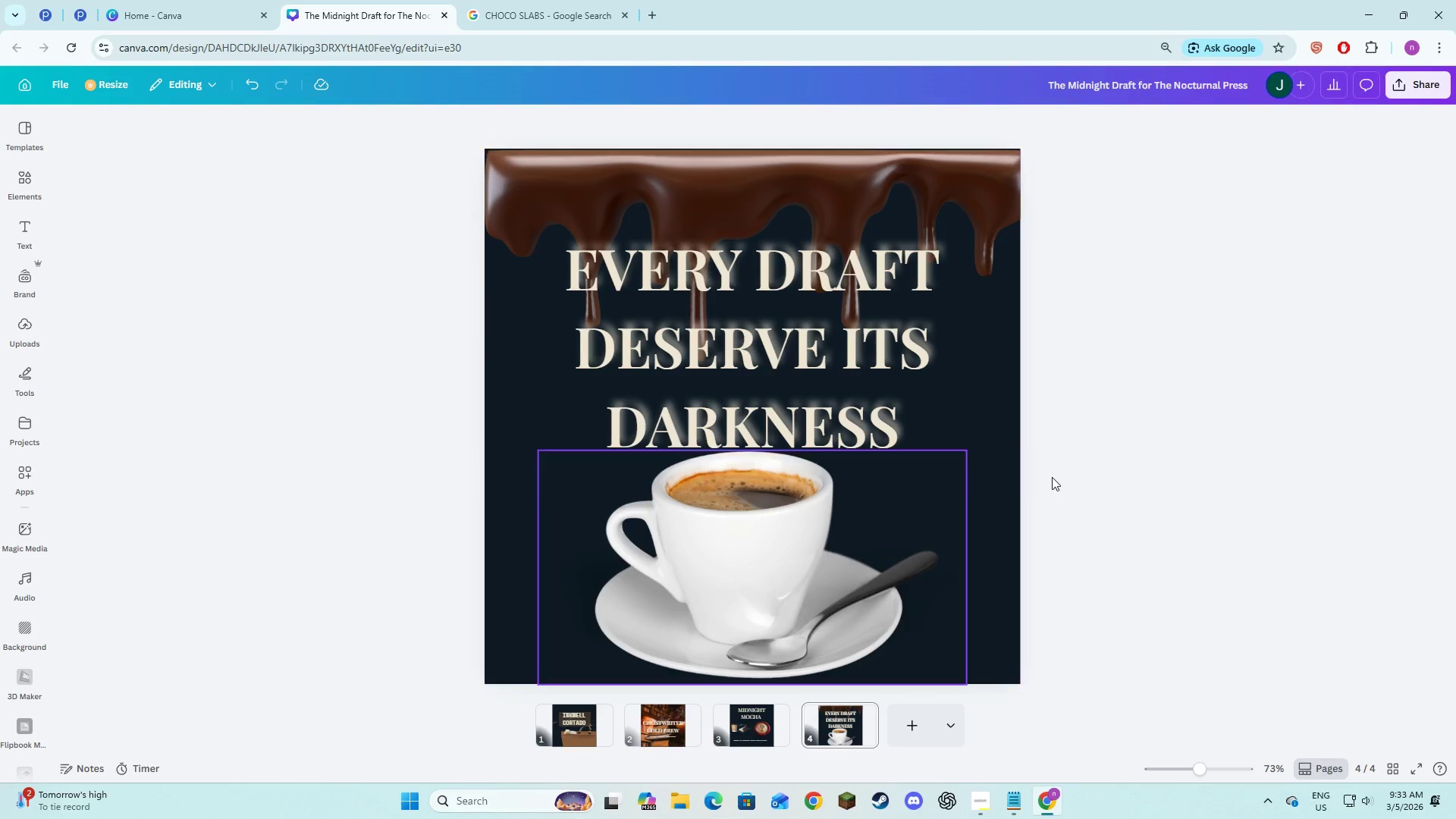 
double_click([1142, 477])
 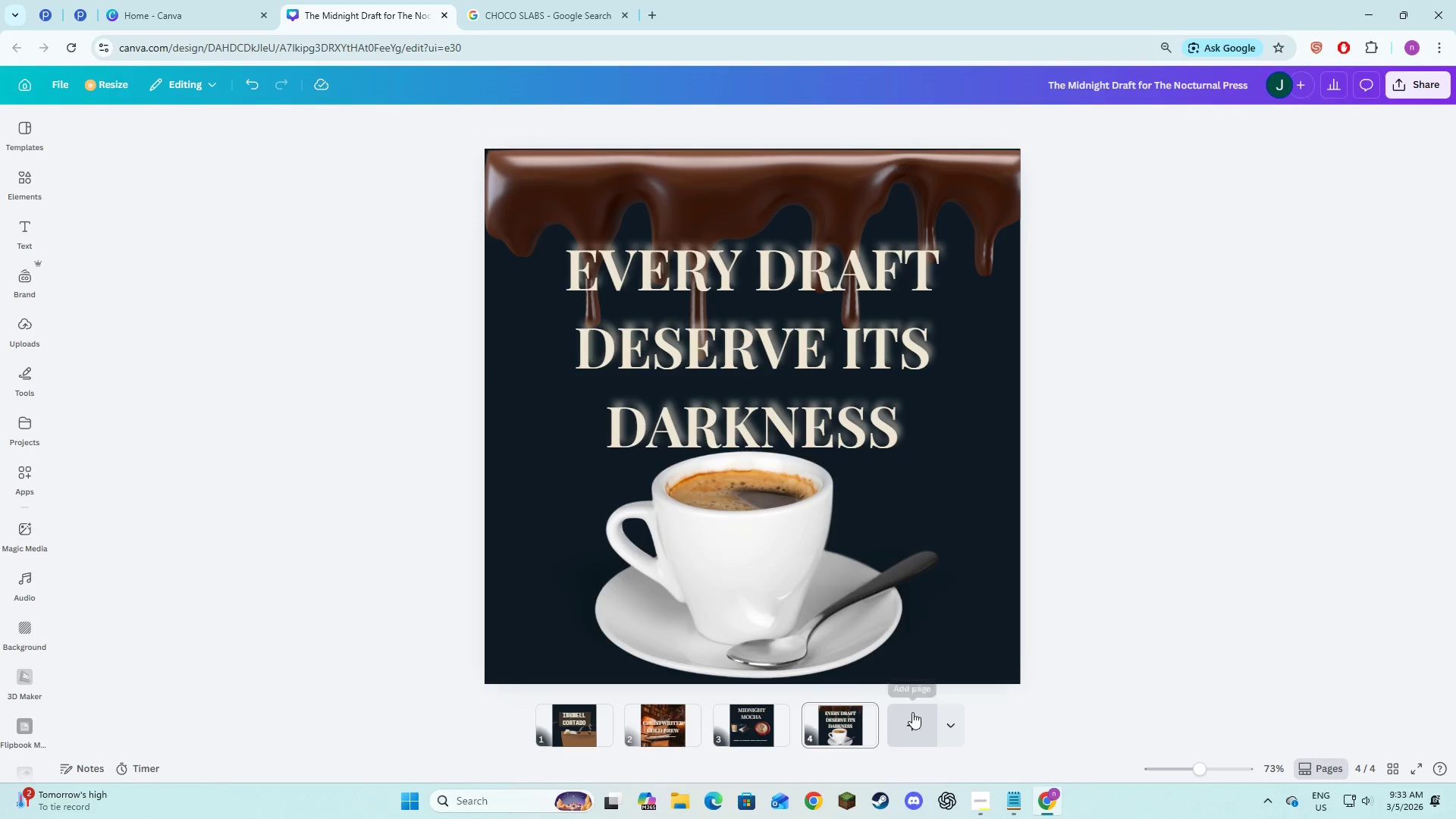 
left_click([912, 712])
 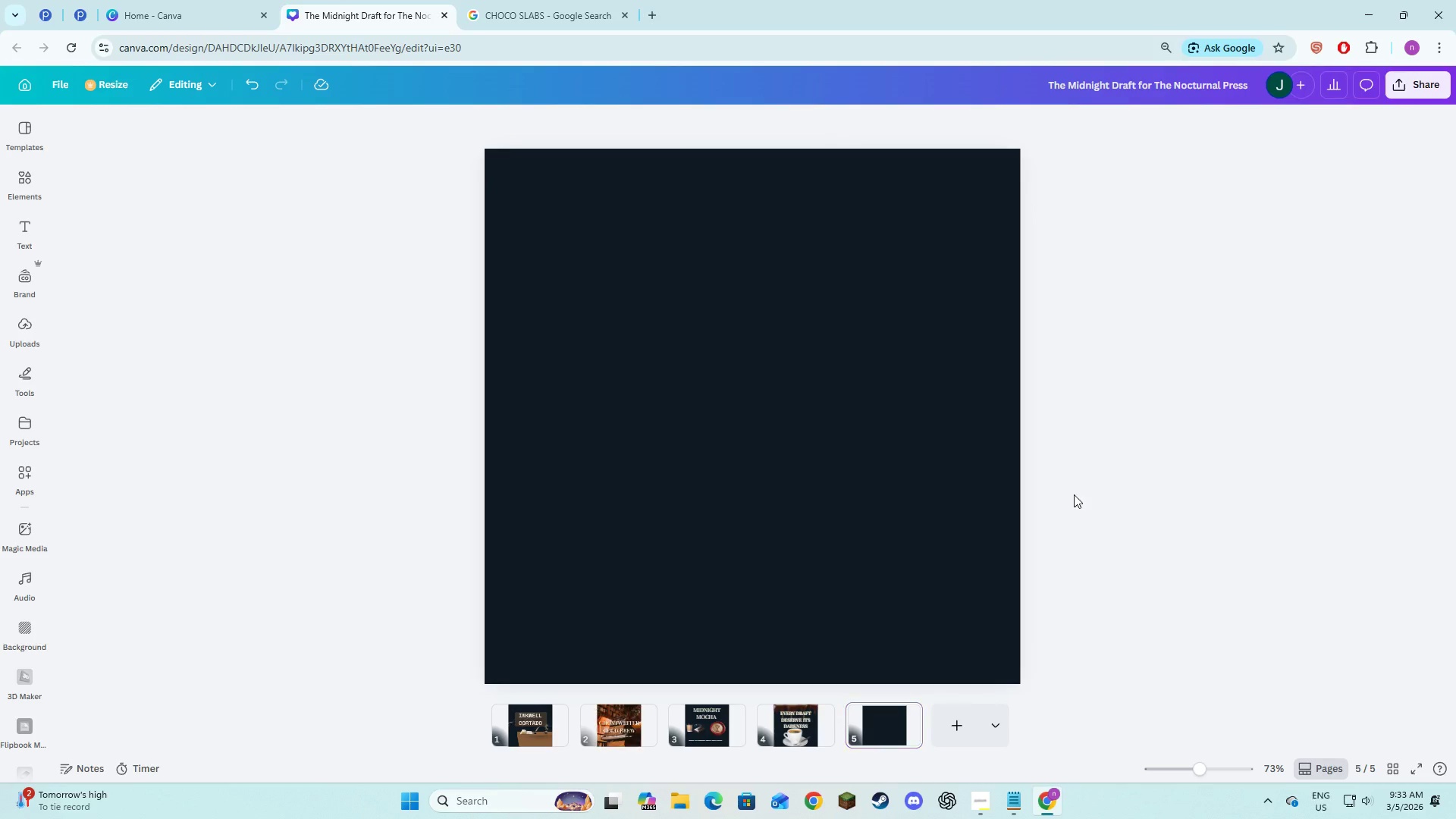 
double_click([814, 503])
 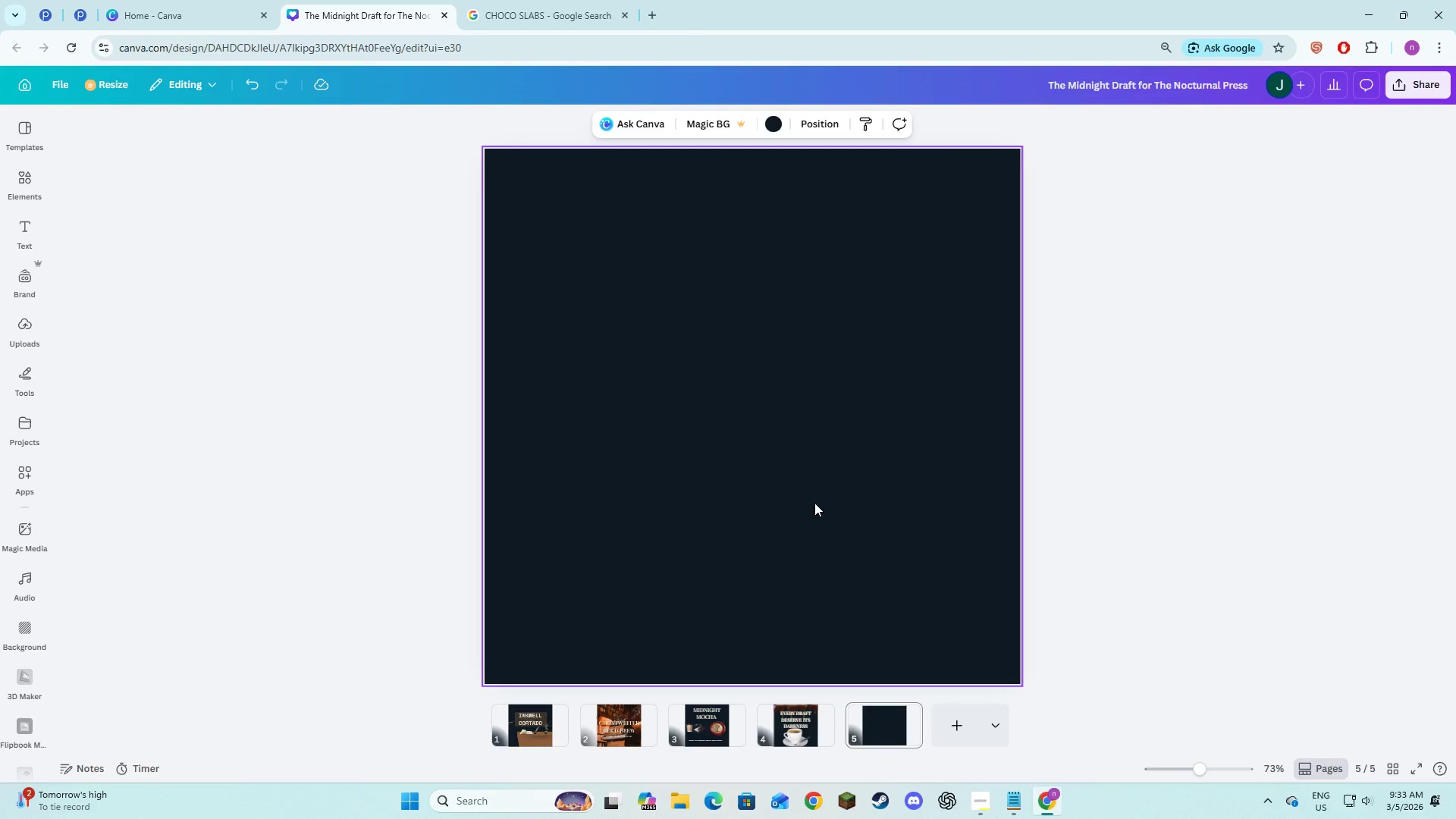 
key(Alt+AltLeft)
 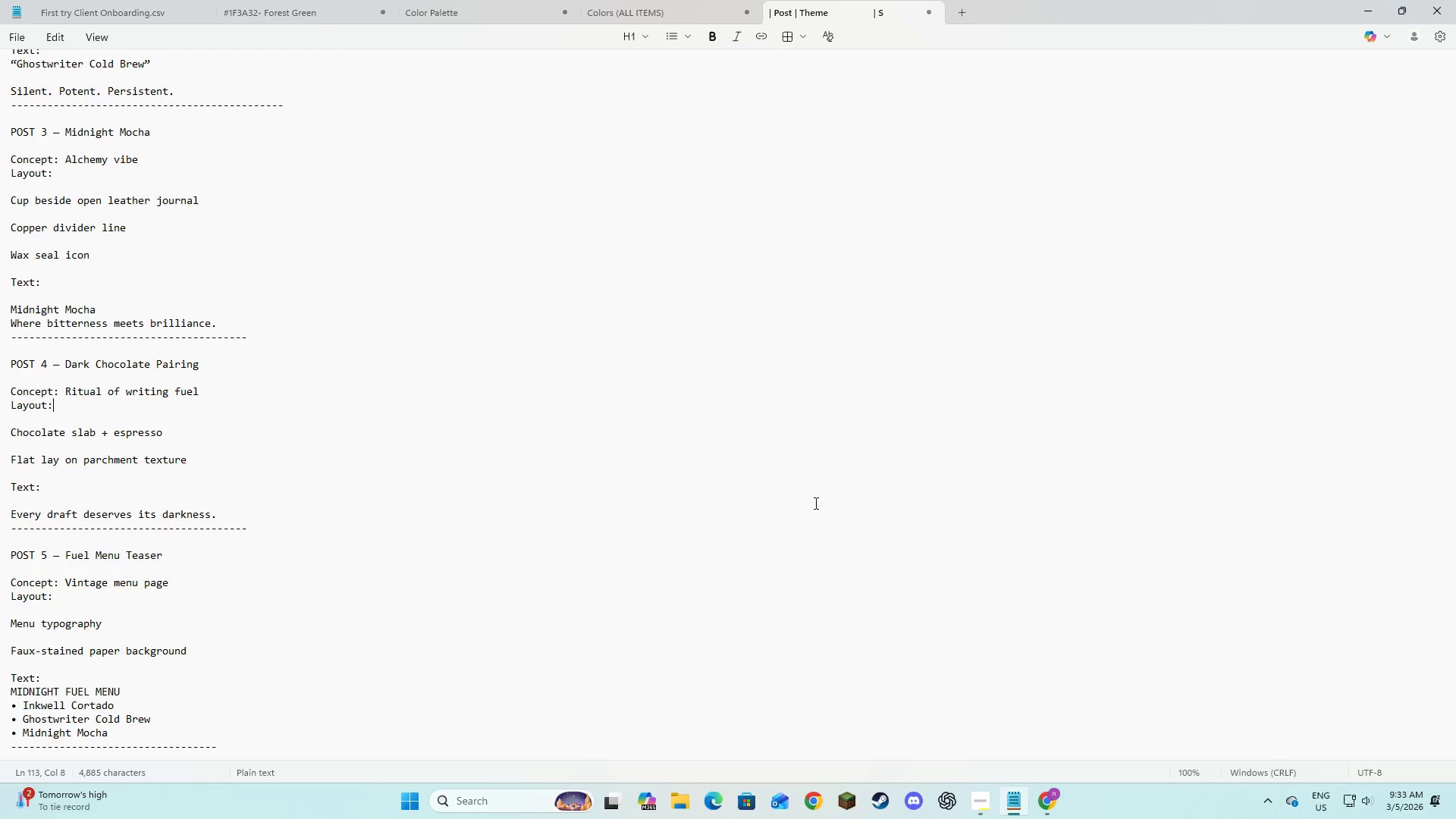 
key(Alt+Tab)
 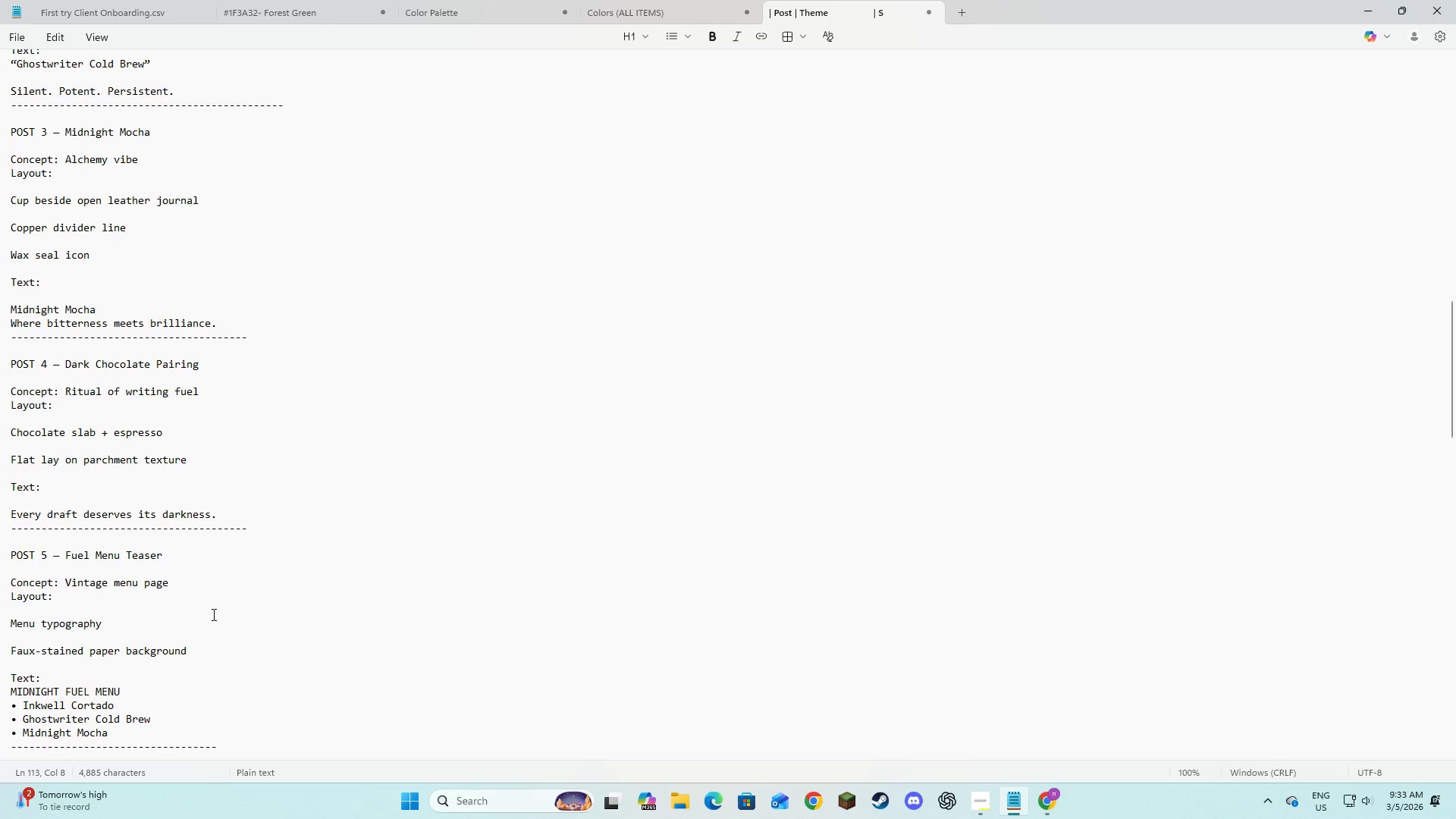 
scroll: coordinate [212, 614], scroll_direction: down, amount: 3.0
 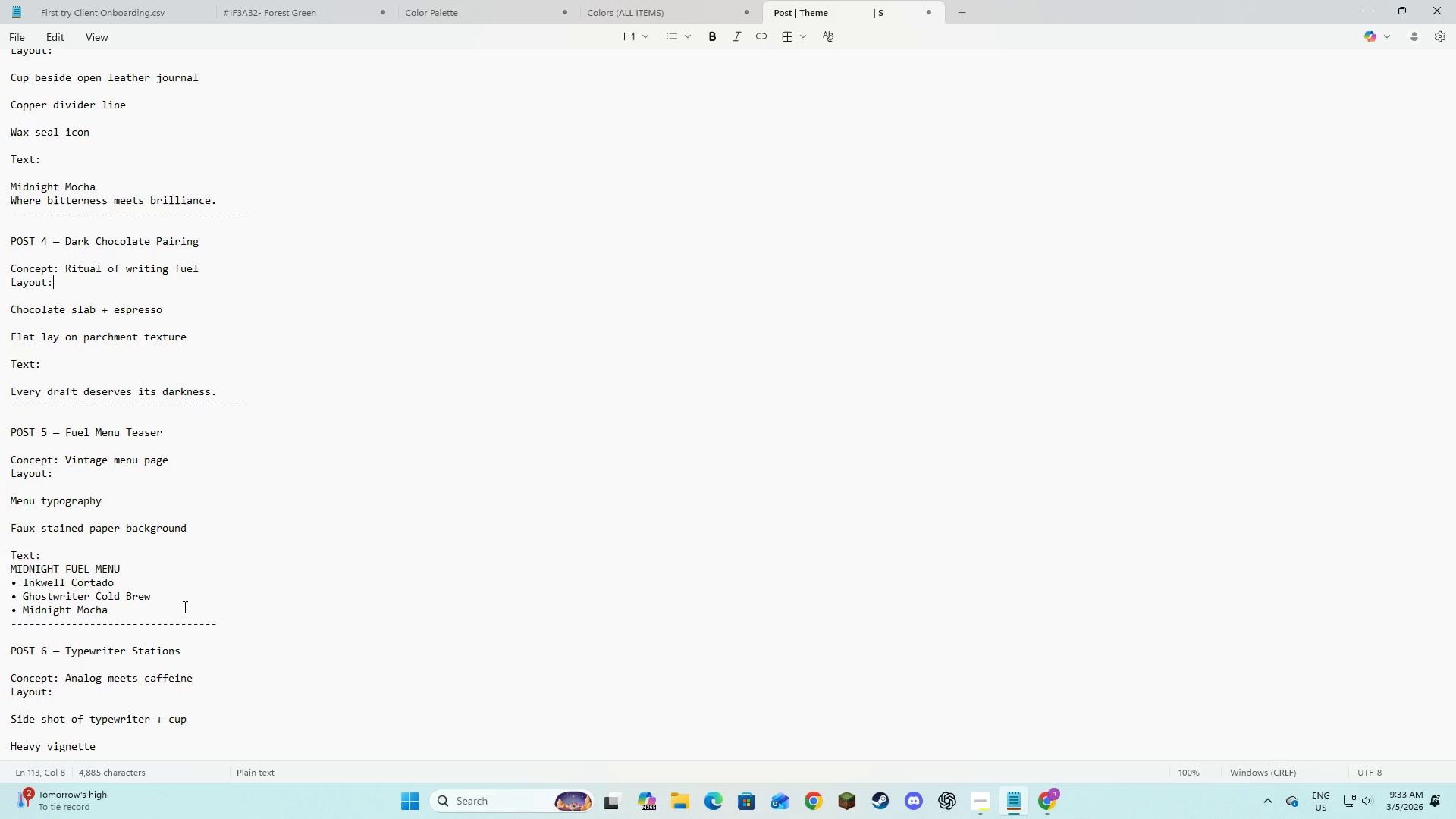 
wait(13.12)
 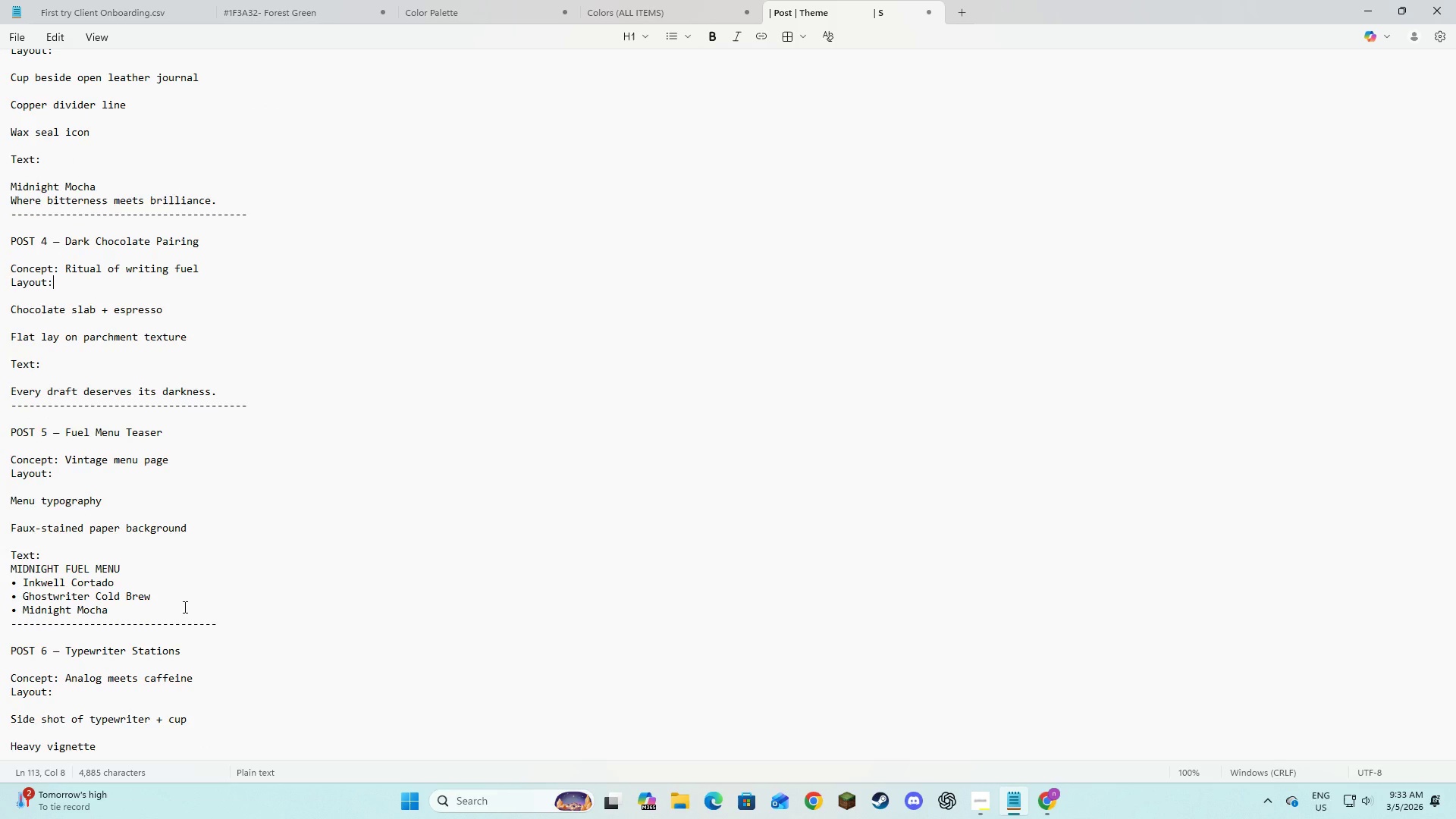 
left_click_drag(start_coordinate=[188, 524], to_coordinate=[8, 518])
 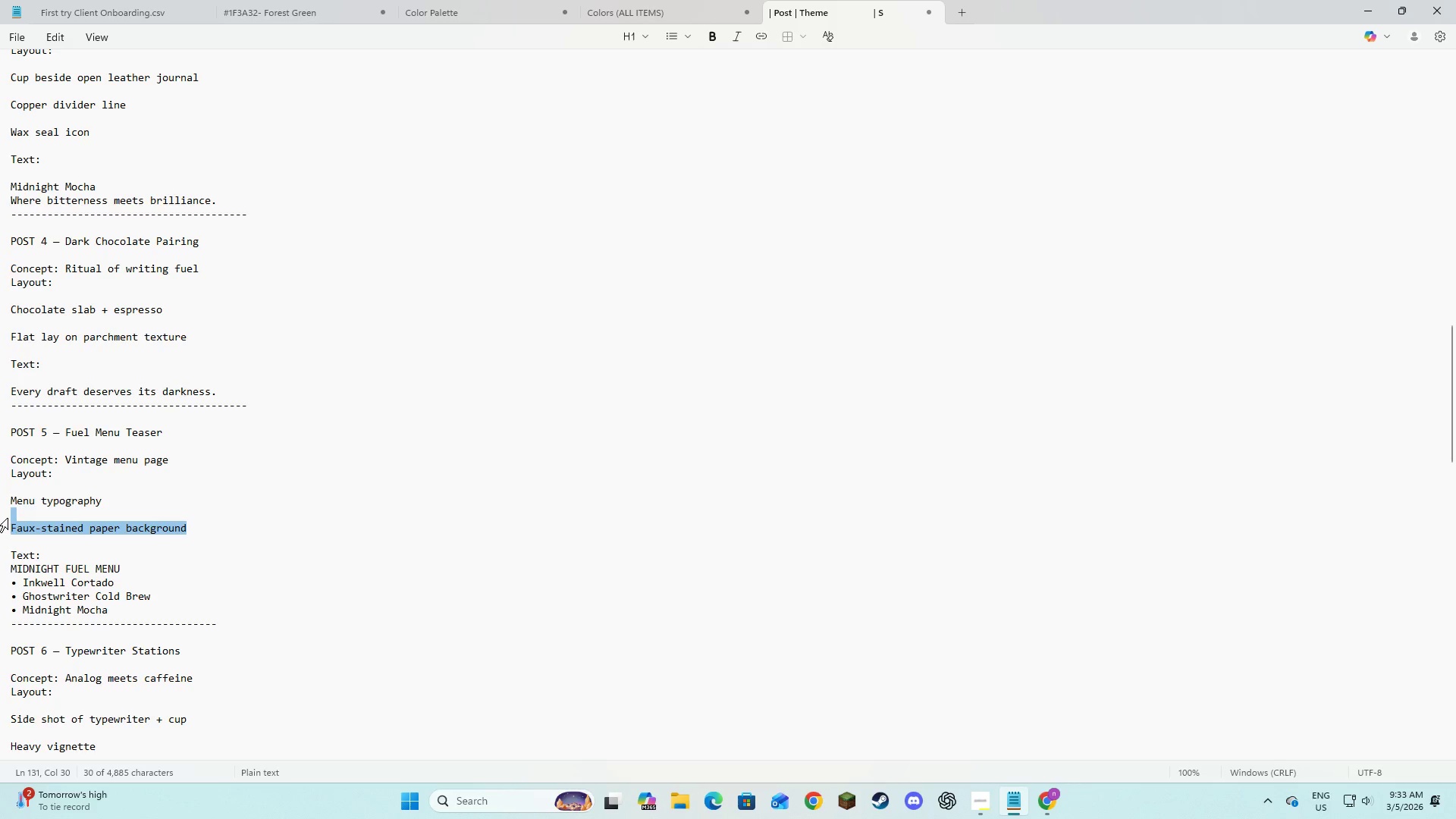 
key(Control+C)
 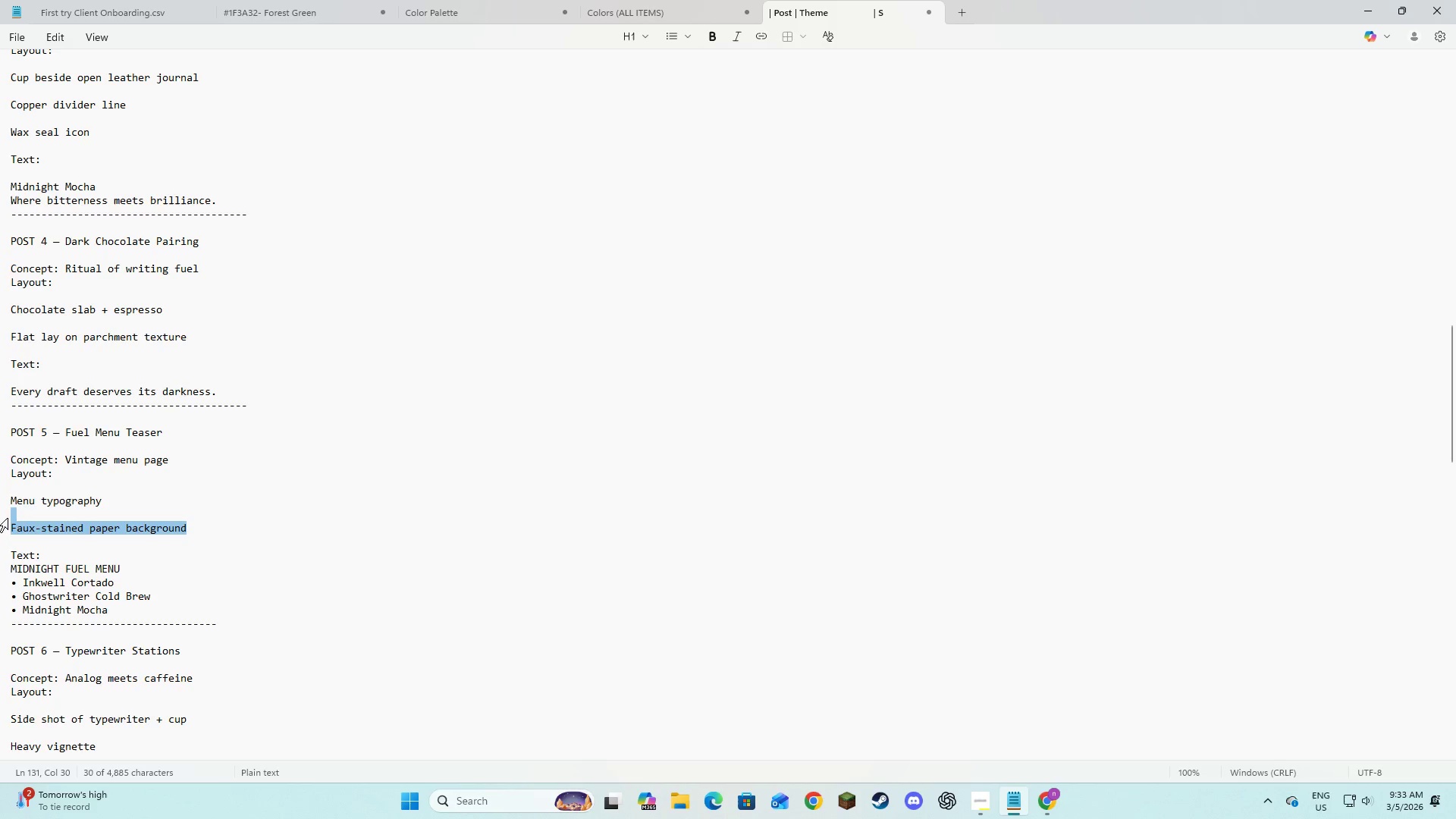 
key(Control+C)
 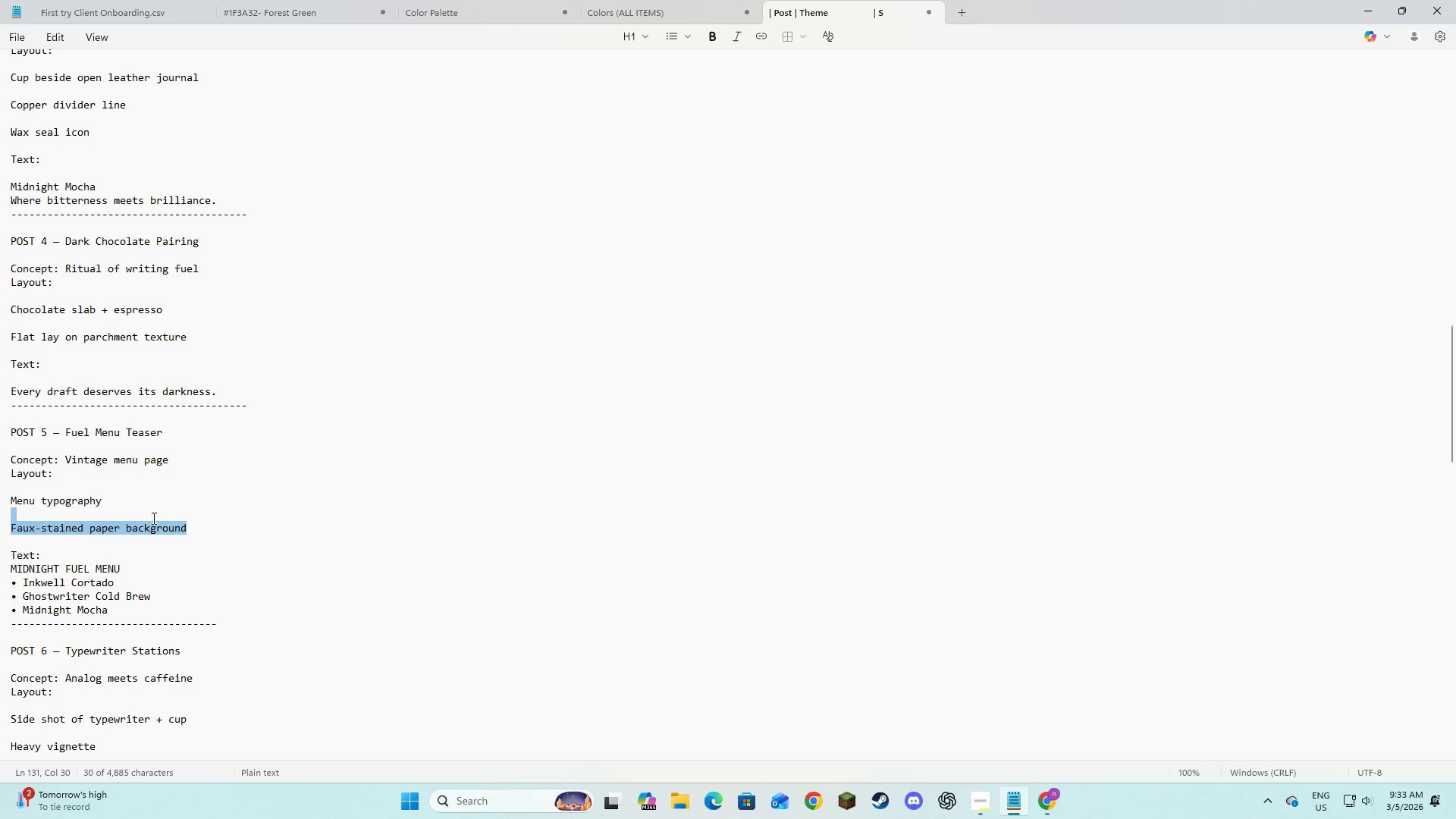 
key(Alt+AltLeft)
 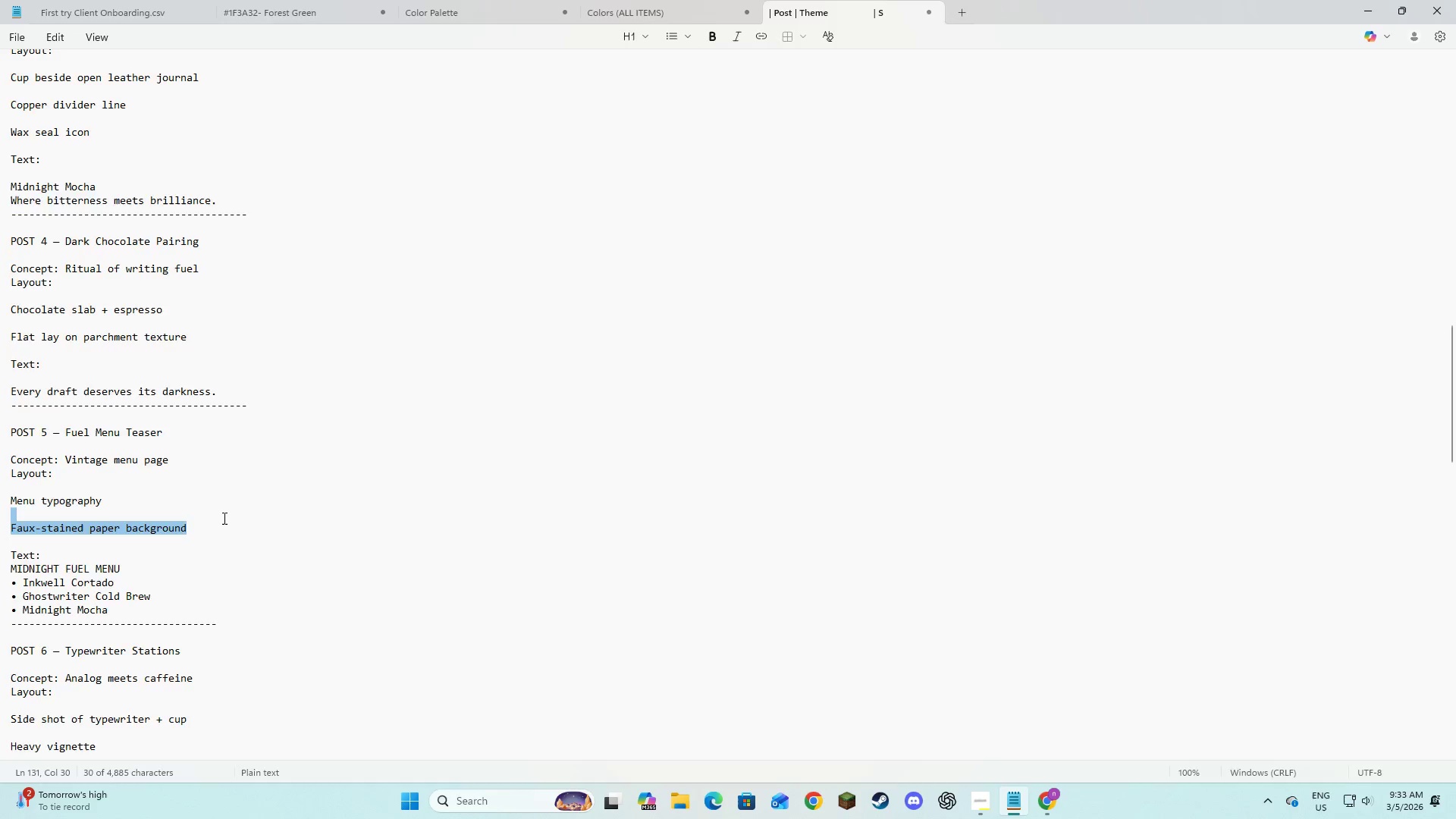 
key(Alt+Tab)
 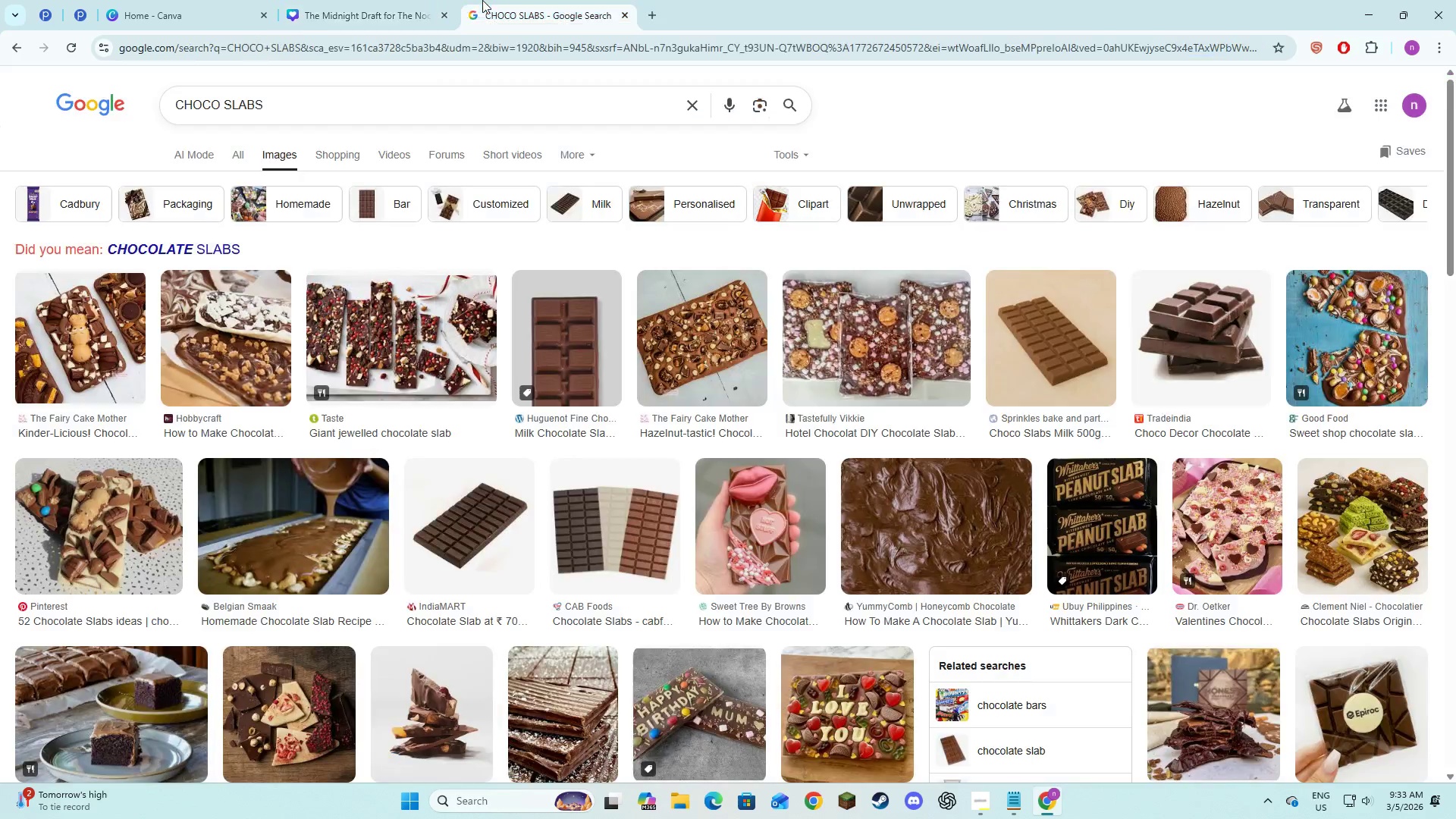 
left_click_drag(start_coordinate=[359, 114], to_coordinate=[130, 114])
 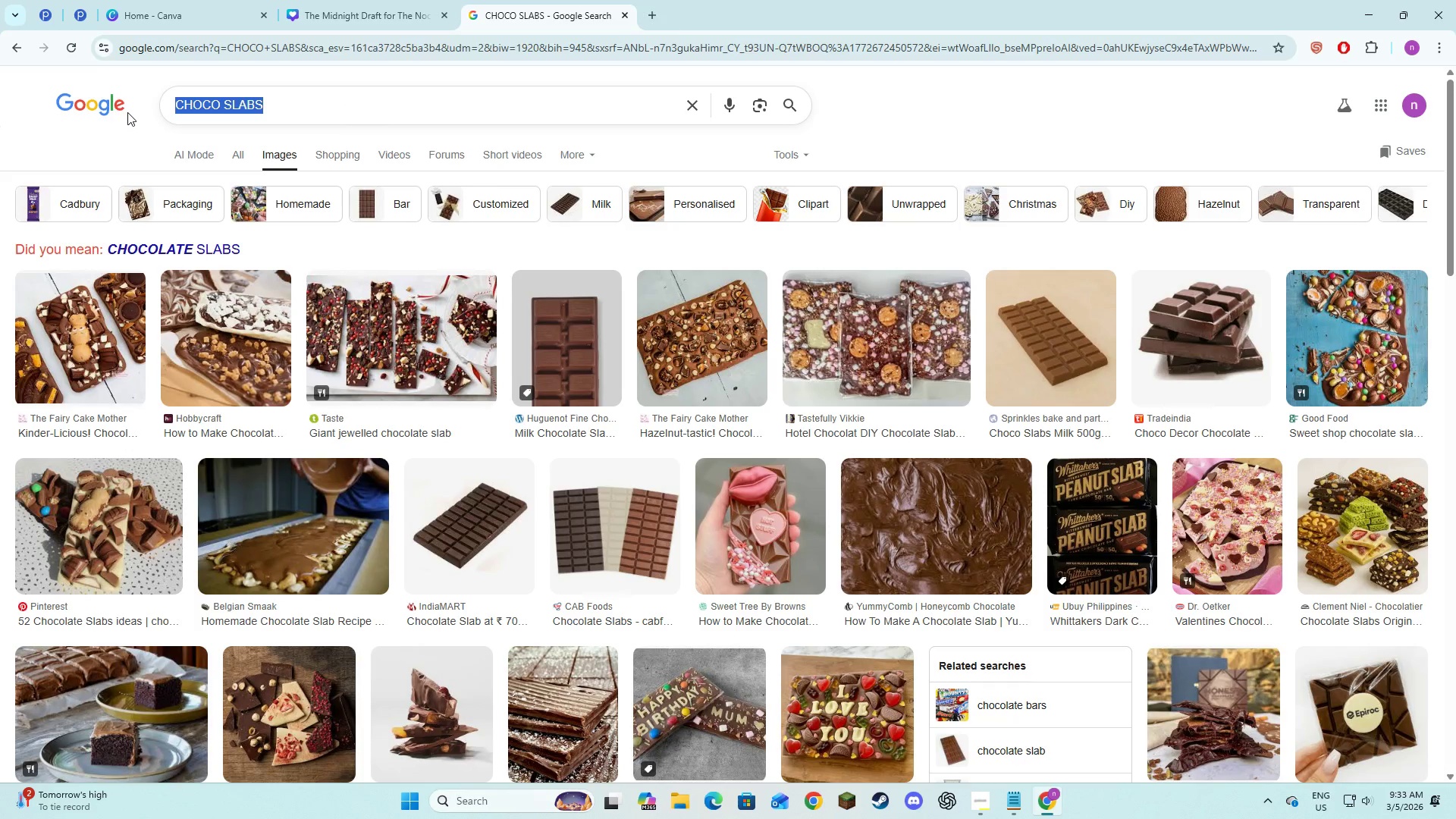 
key(Control+V)
 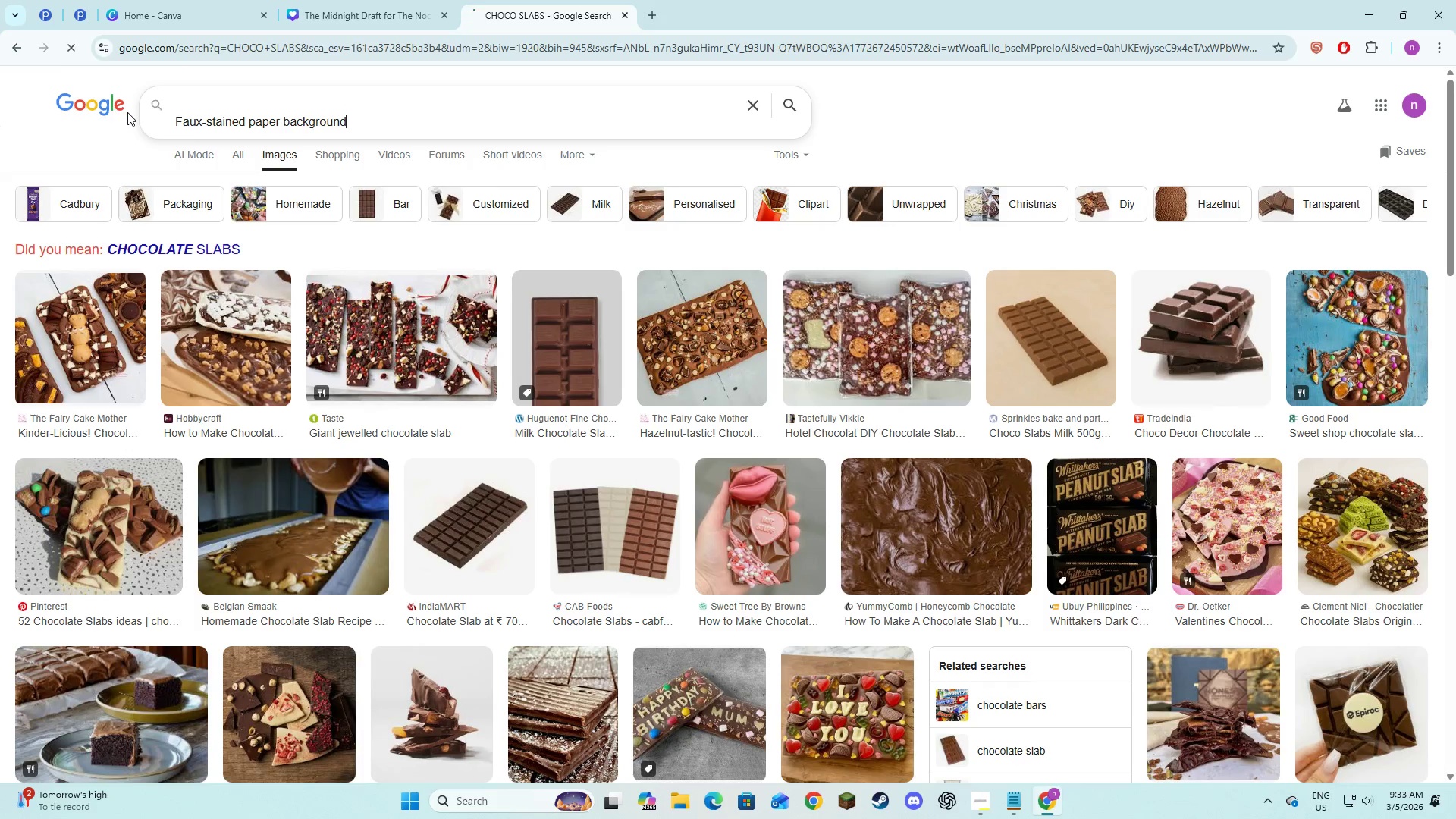 
key(NumpadEnter)
 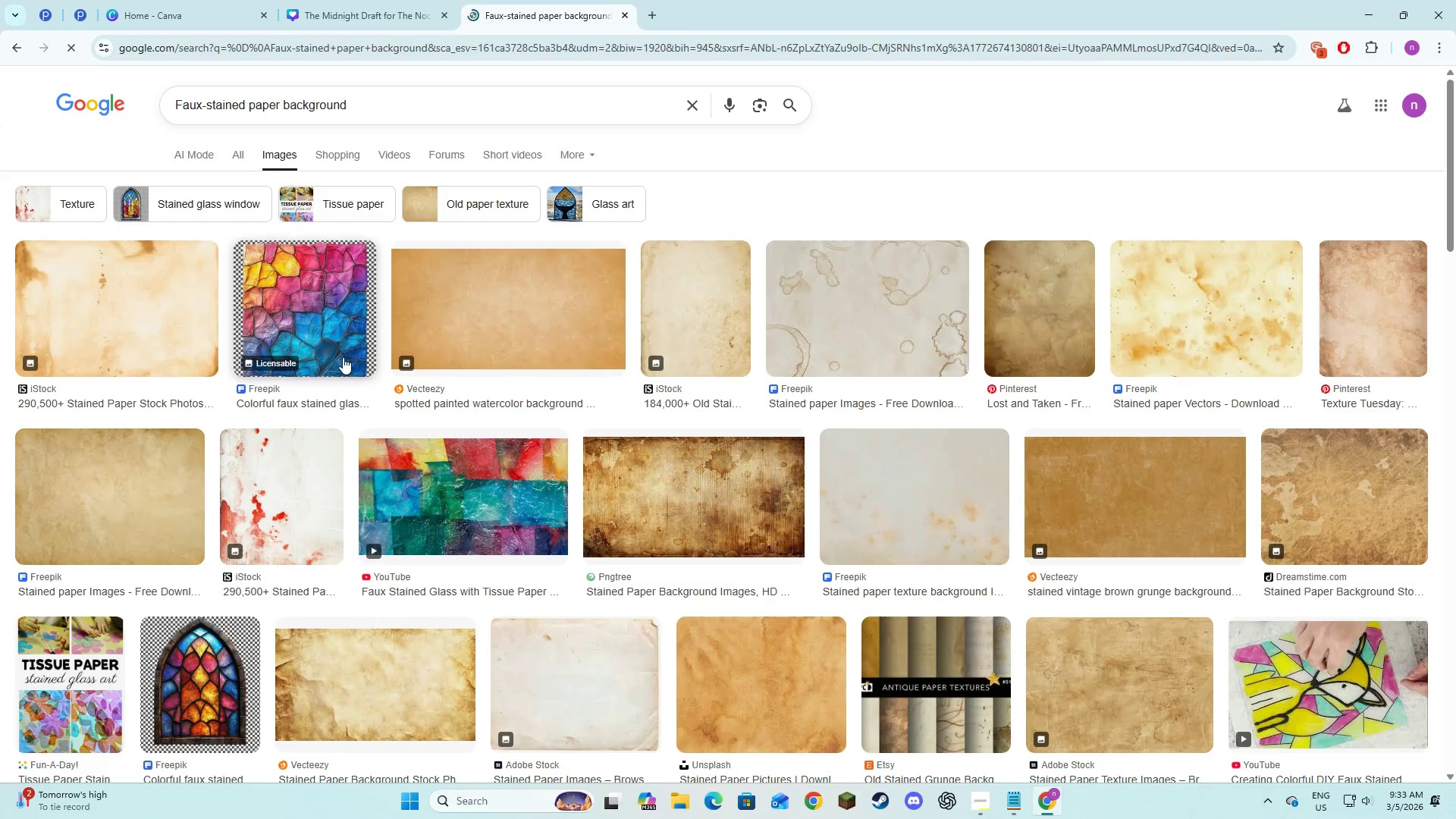 
left_click([331, 0])
 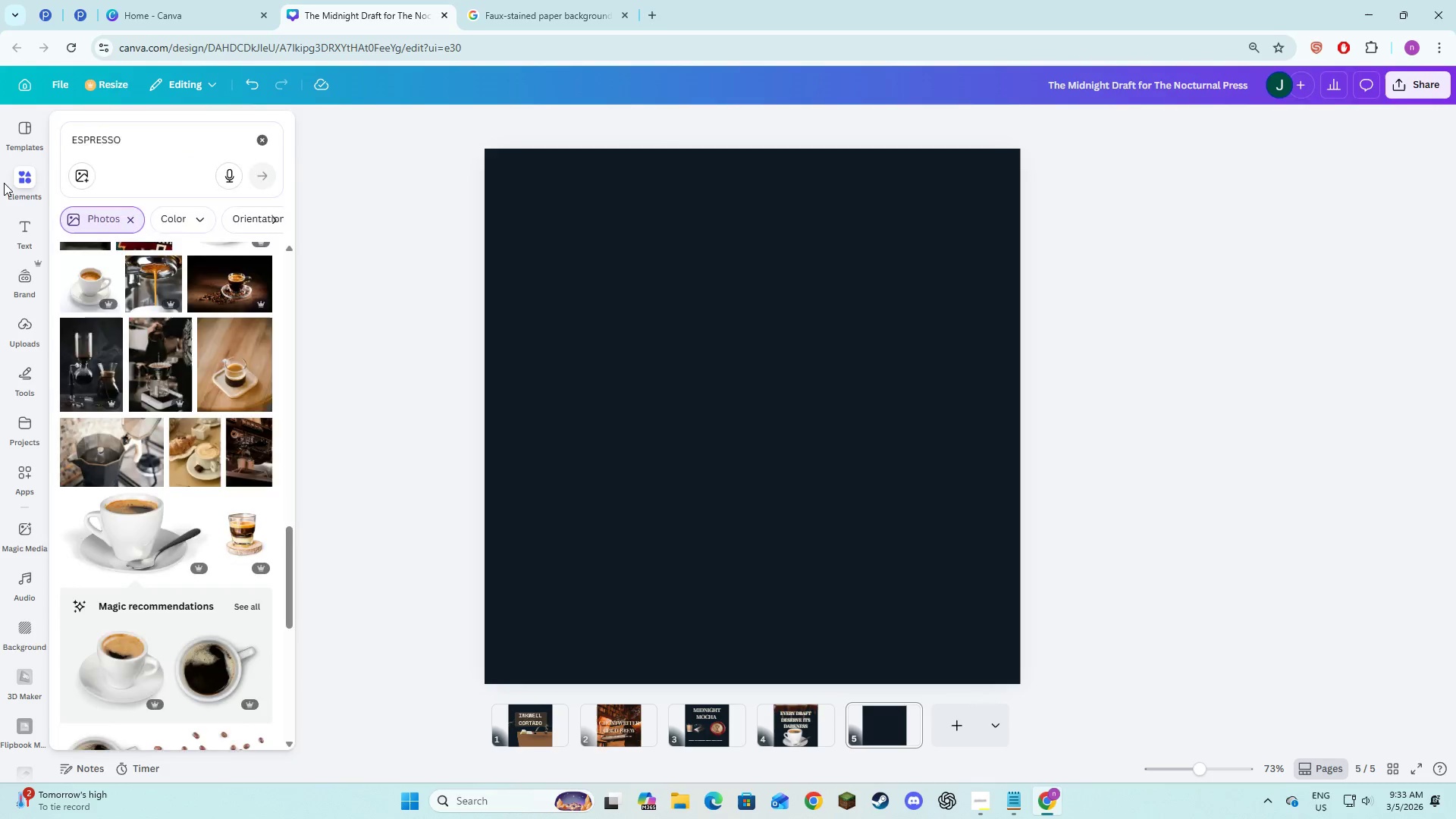 
left_click([169, 147])
 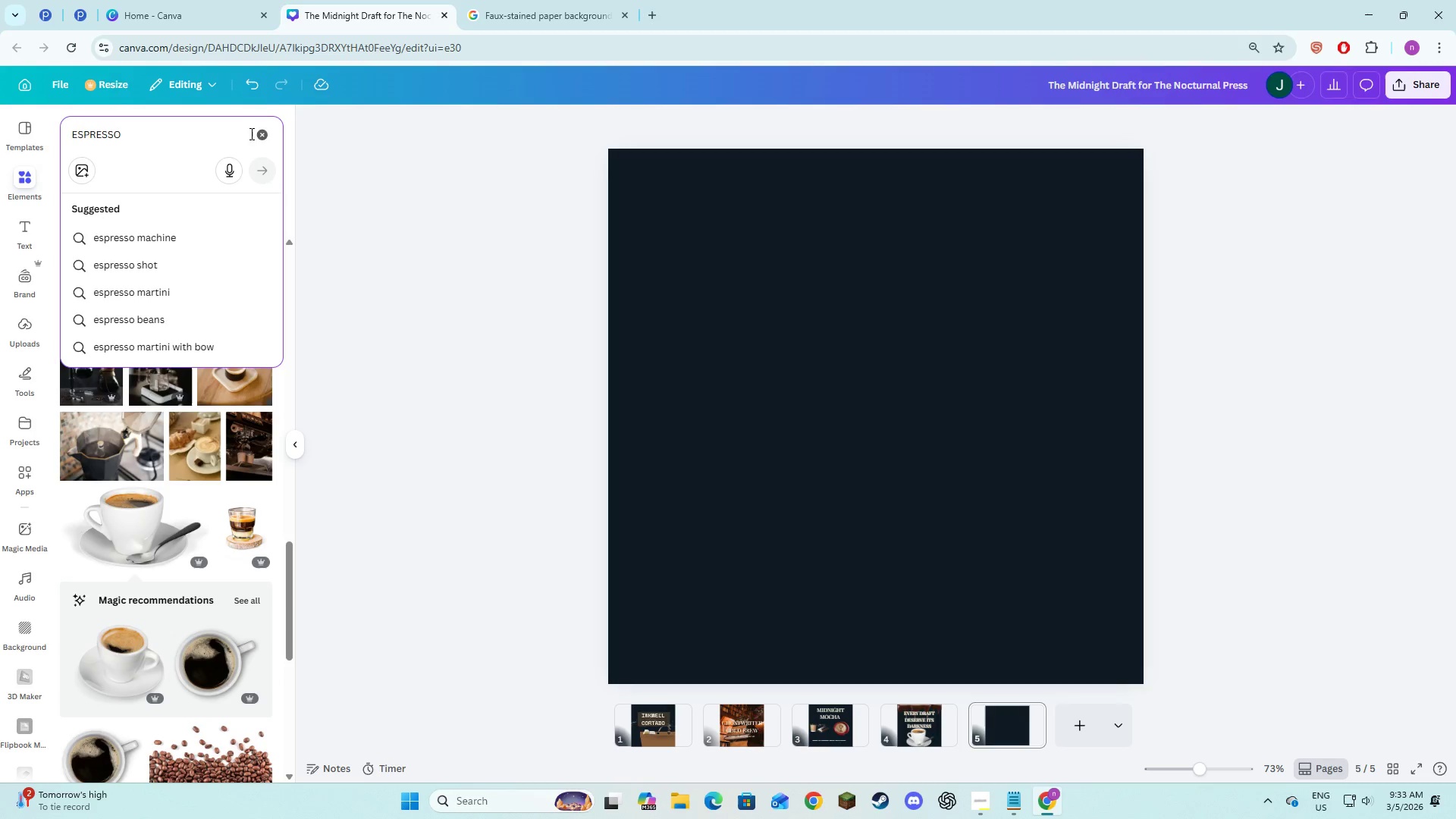 
left_click_drag(start_coordinate=[261, 134], to_coordinate=[257, 135])
 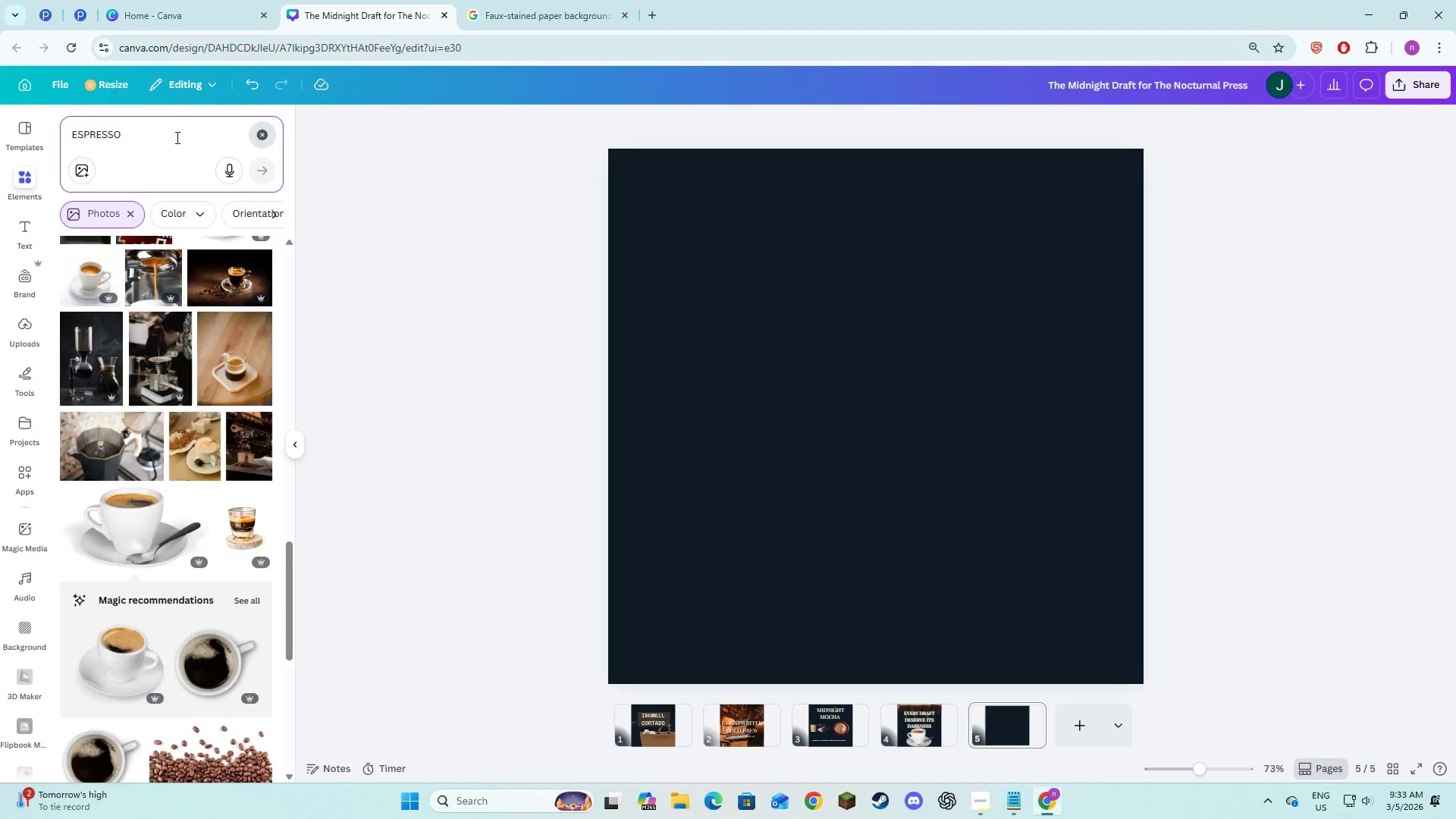 
double_click([175, 138])
 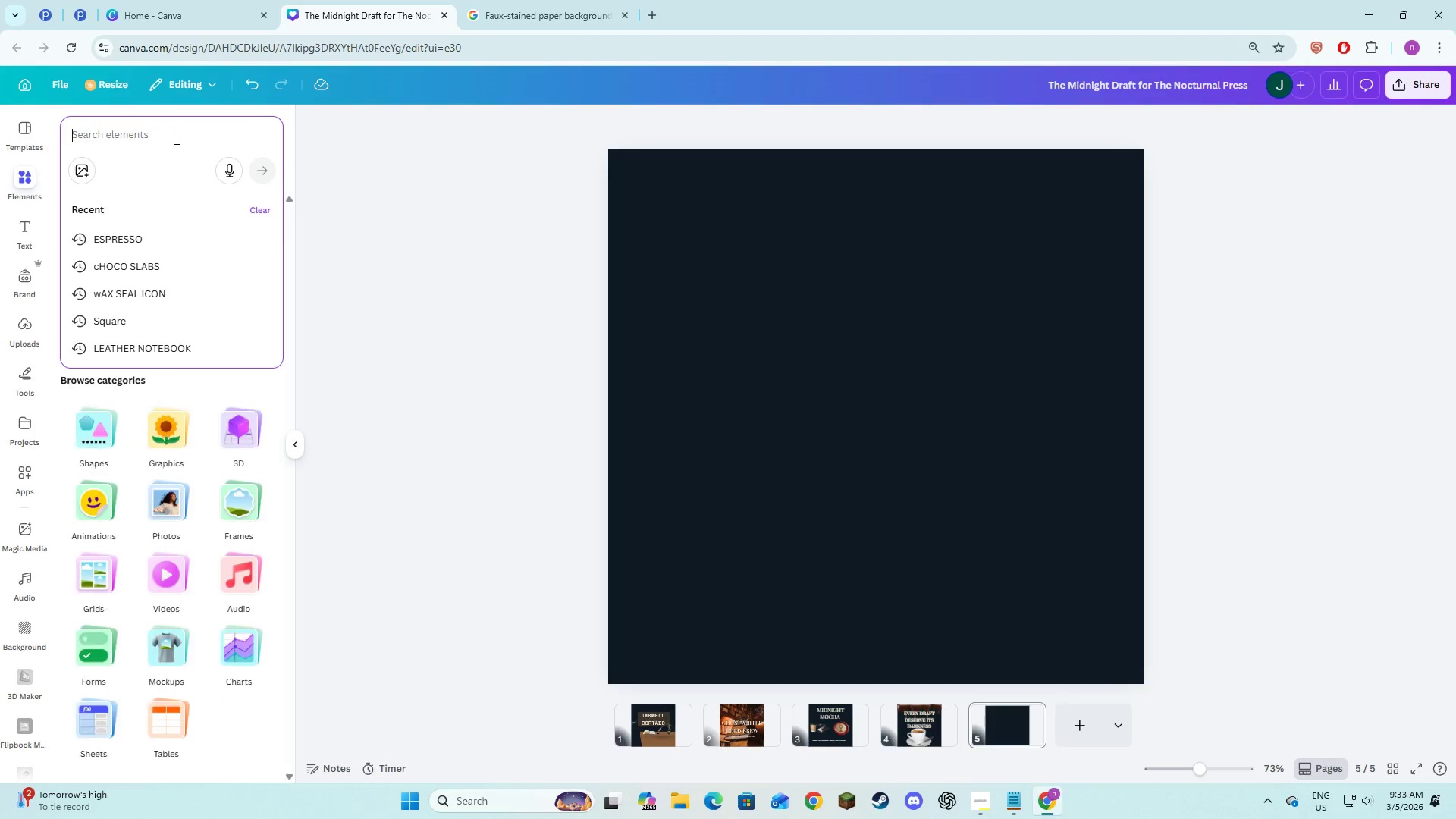 
key(Control+V)
 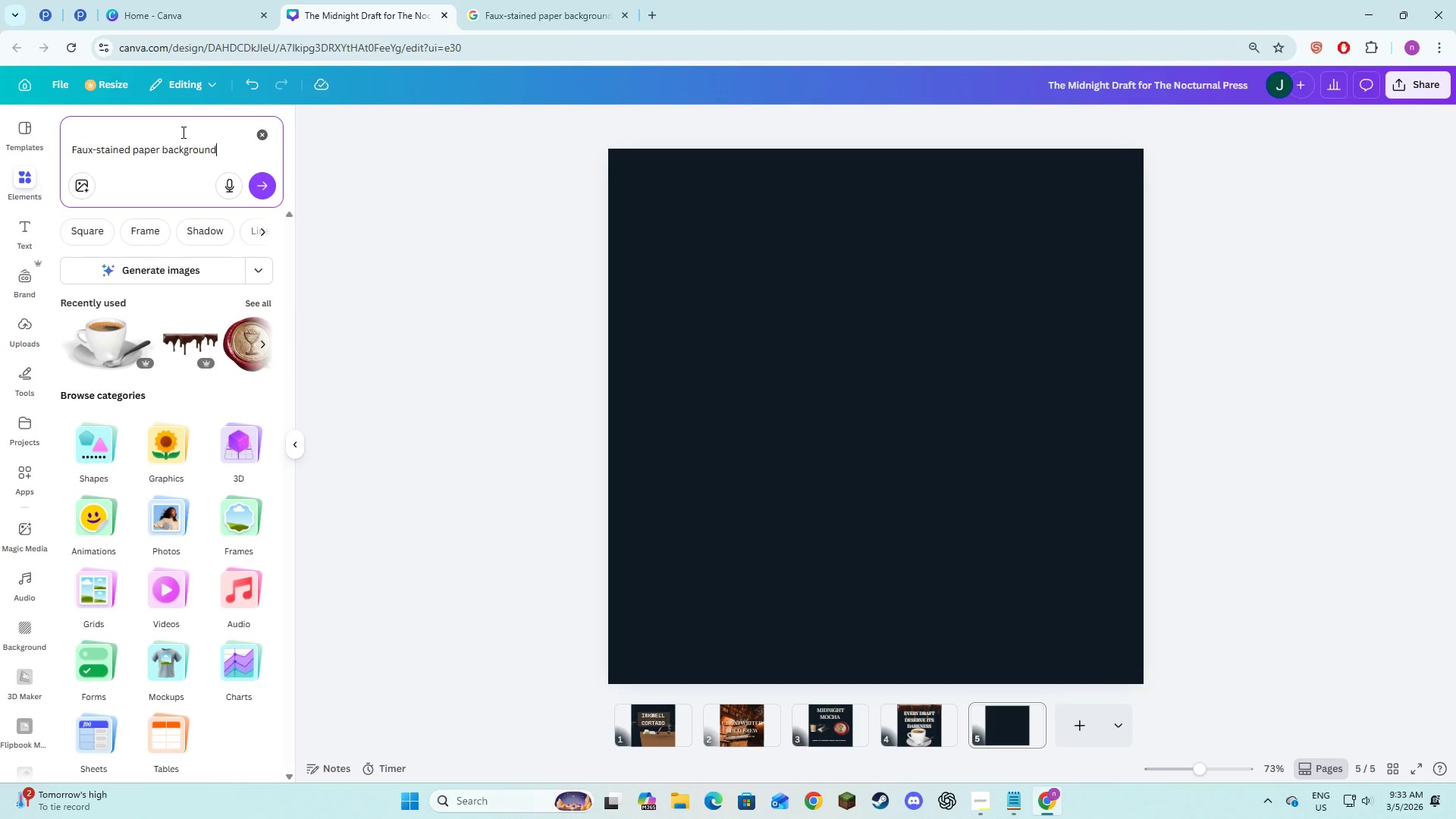 
key(NumpadEnter)
 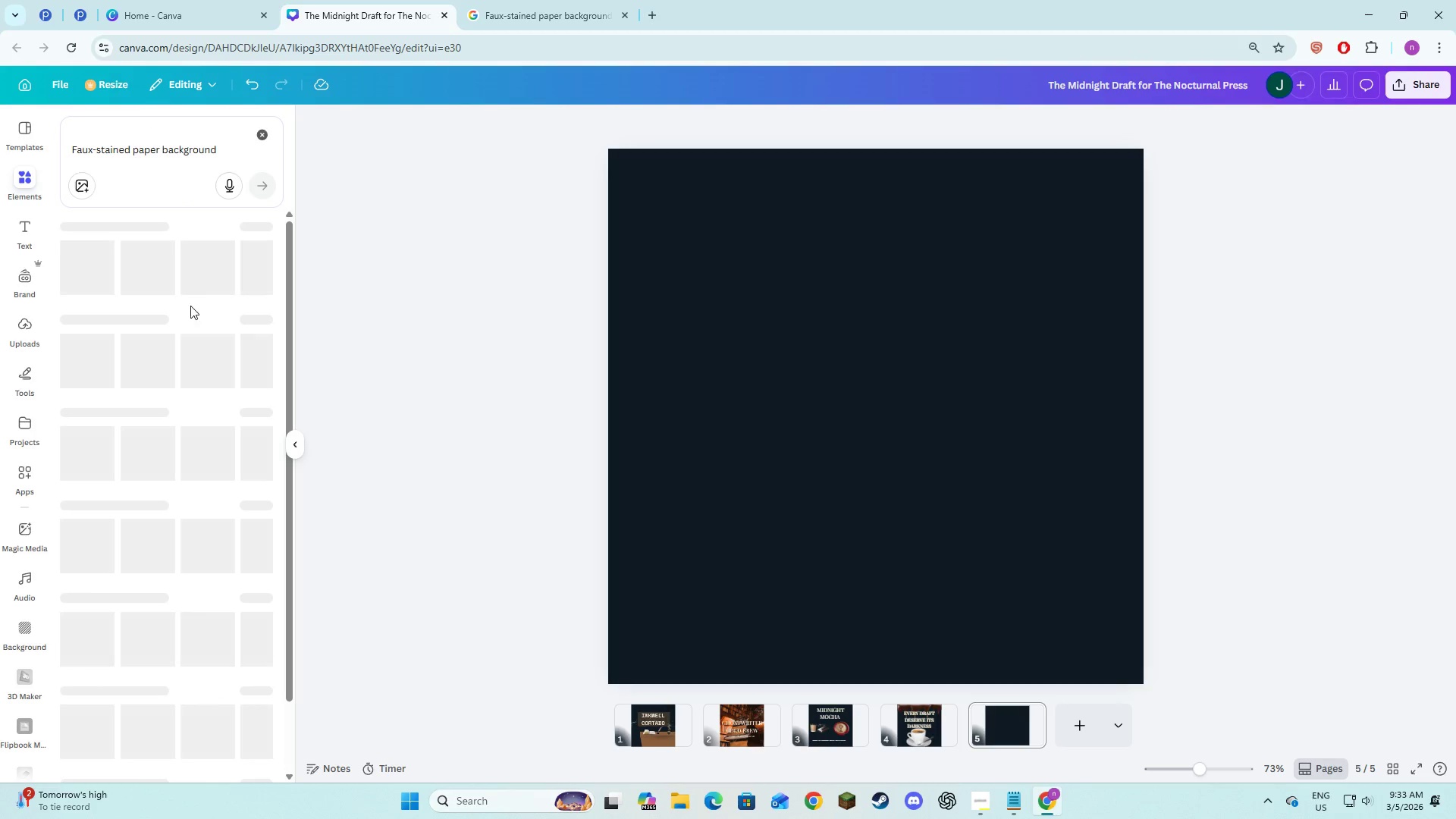 
mouse_move([110, 428])
 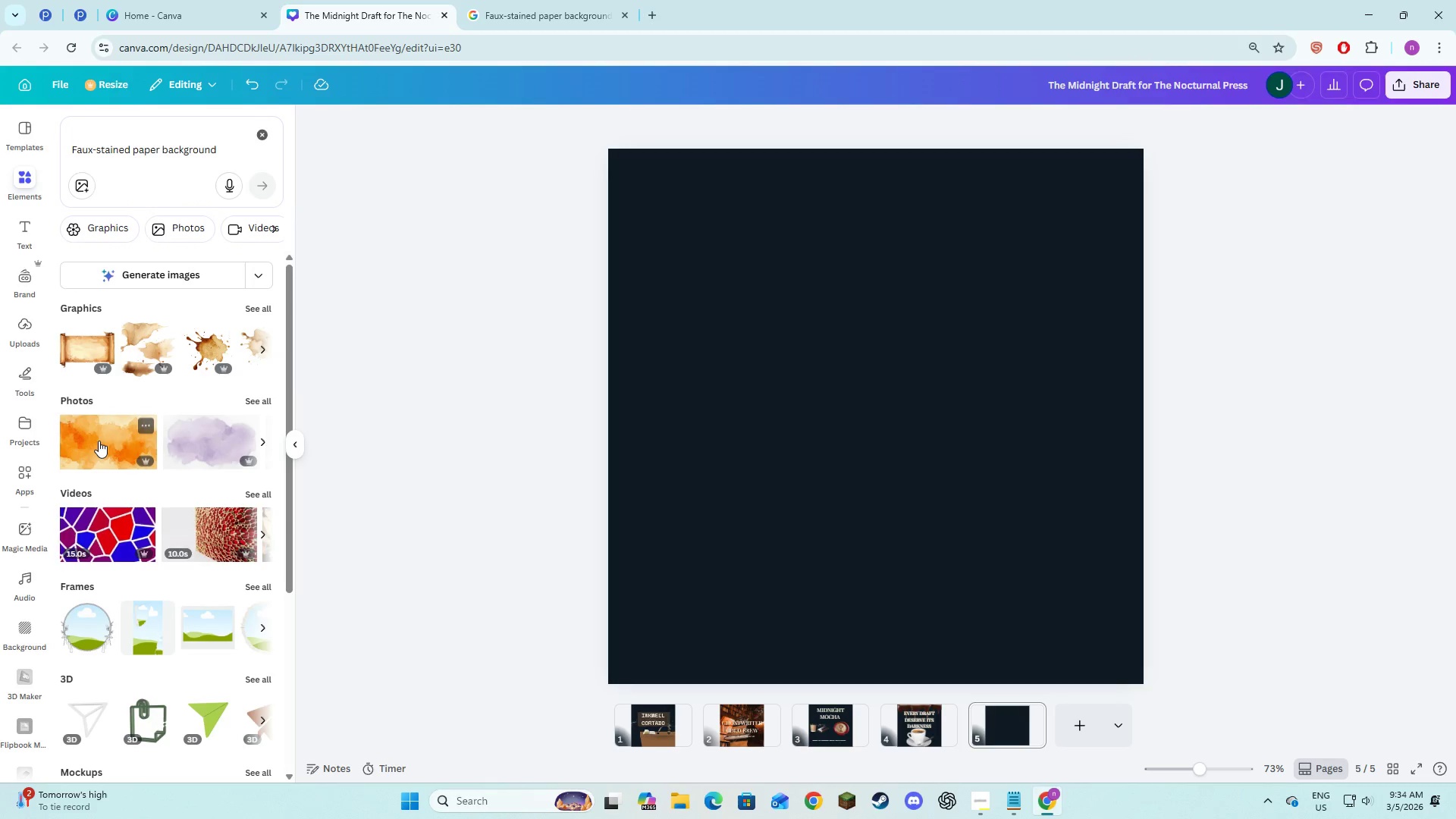 
left_click([261, 397])
 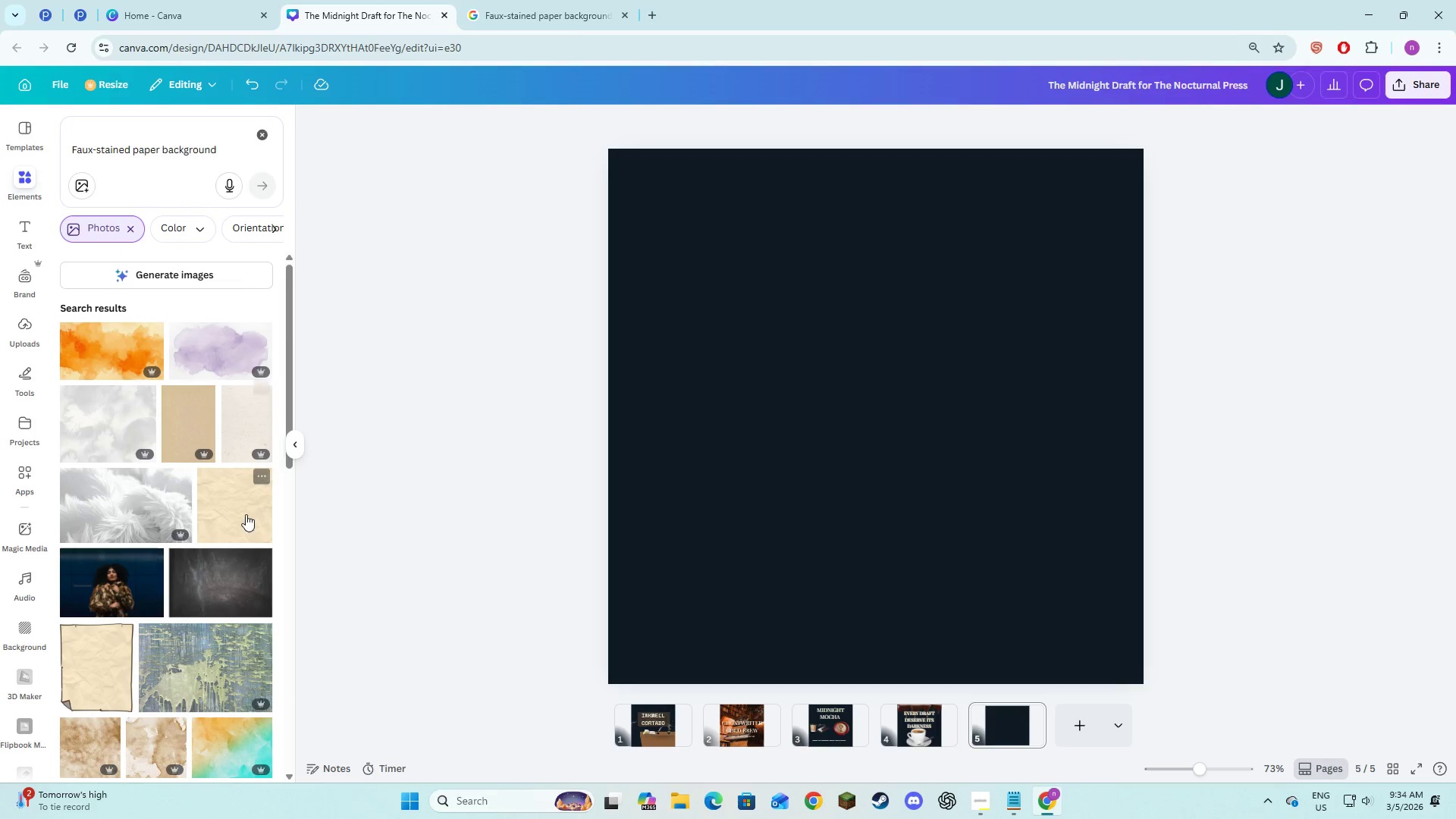 
left_click([246, 517])
 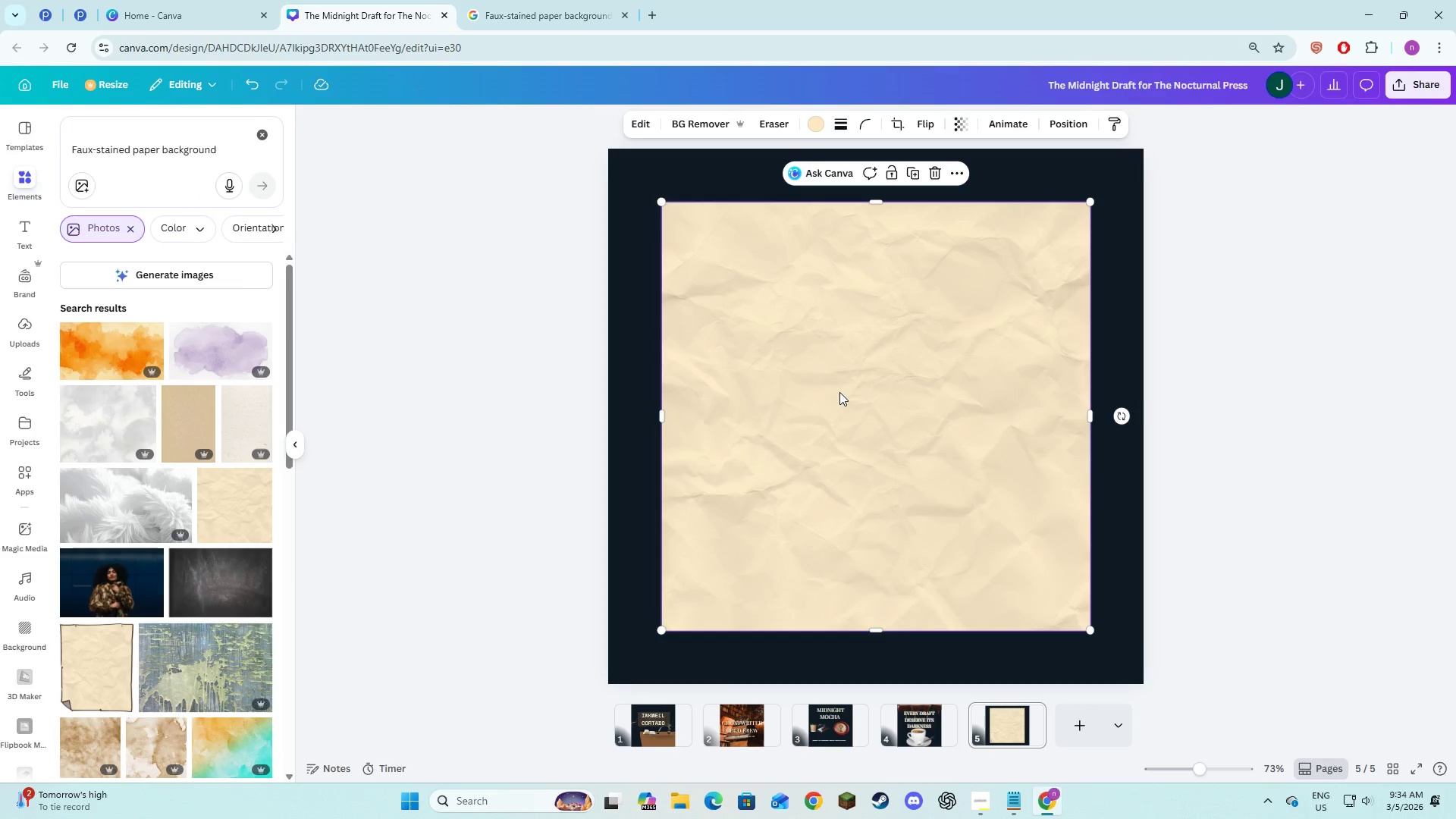 
right_click([839, 392])
 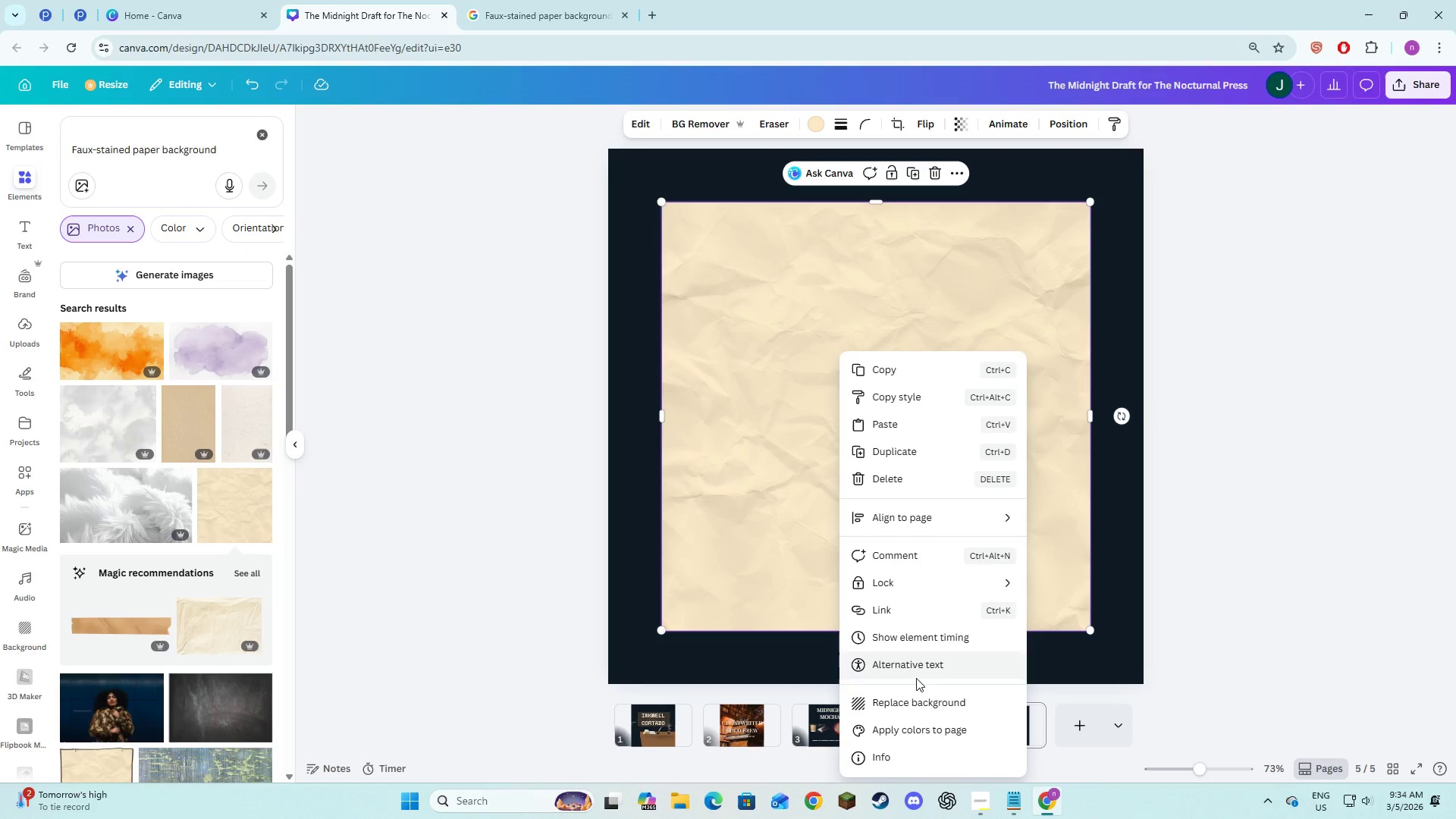 
left_click([916, 698])
 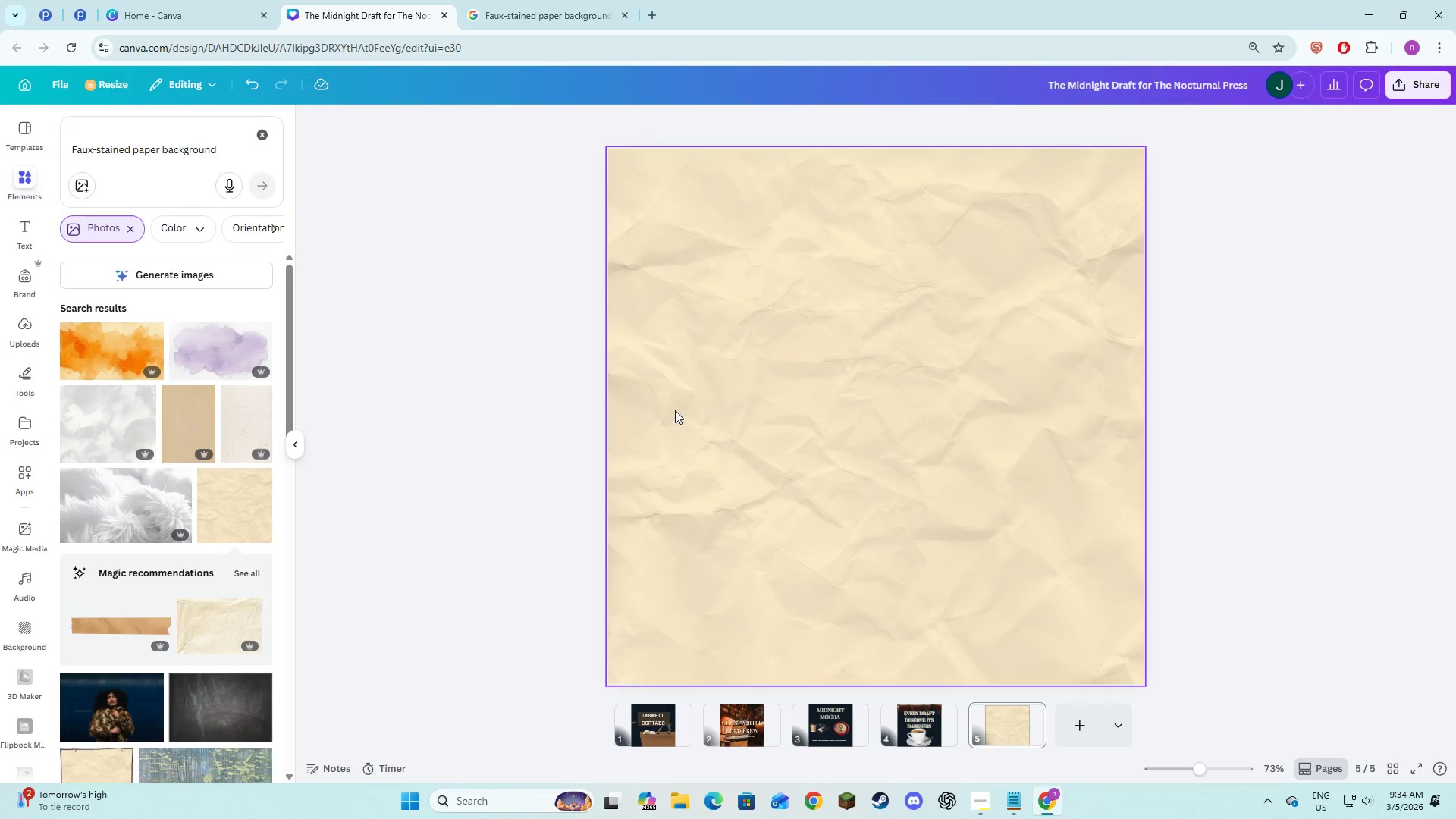 
left_click([827, 391])
 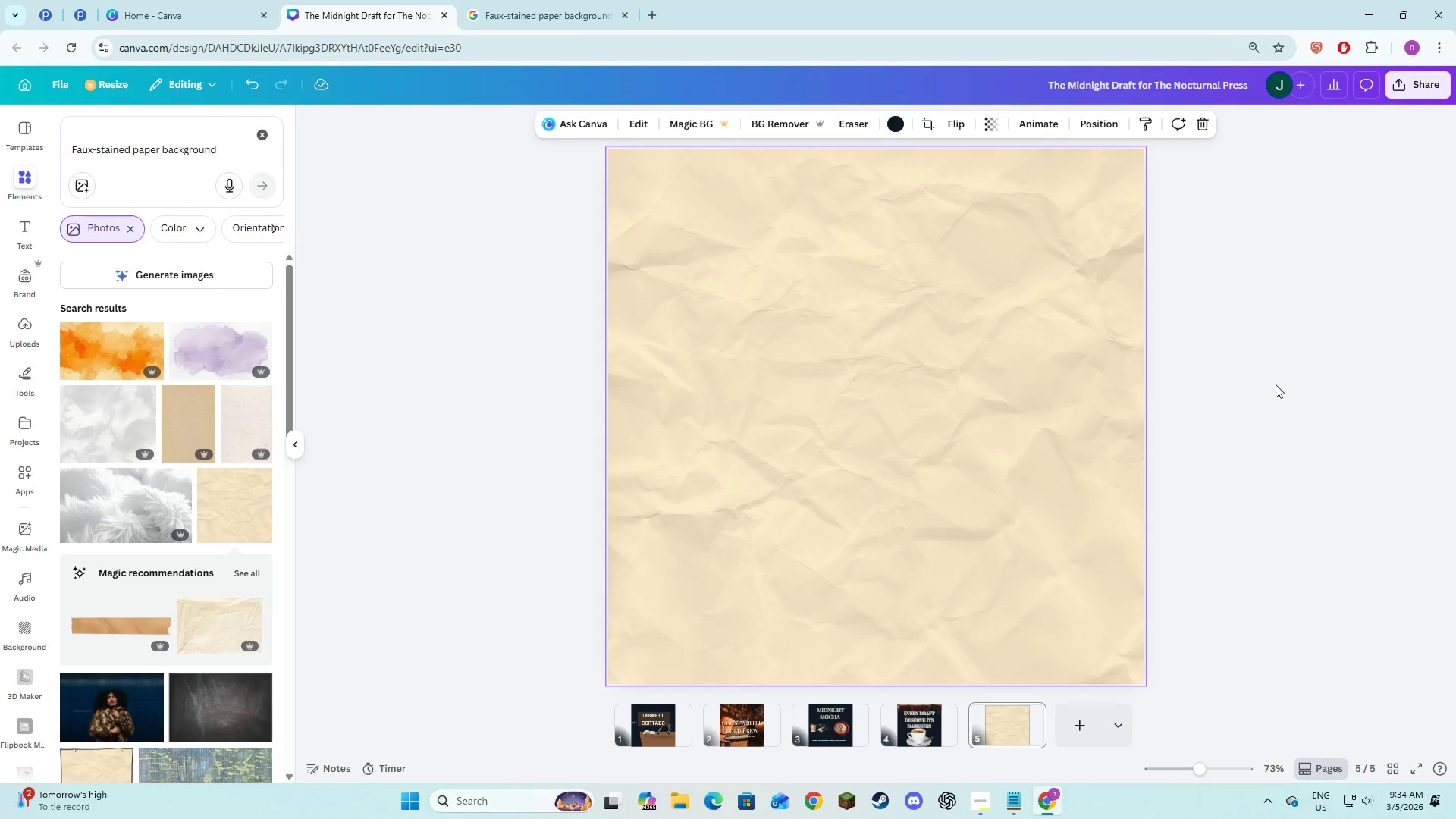 
left_click([1276, 384])
 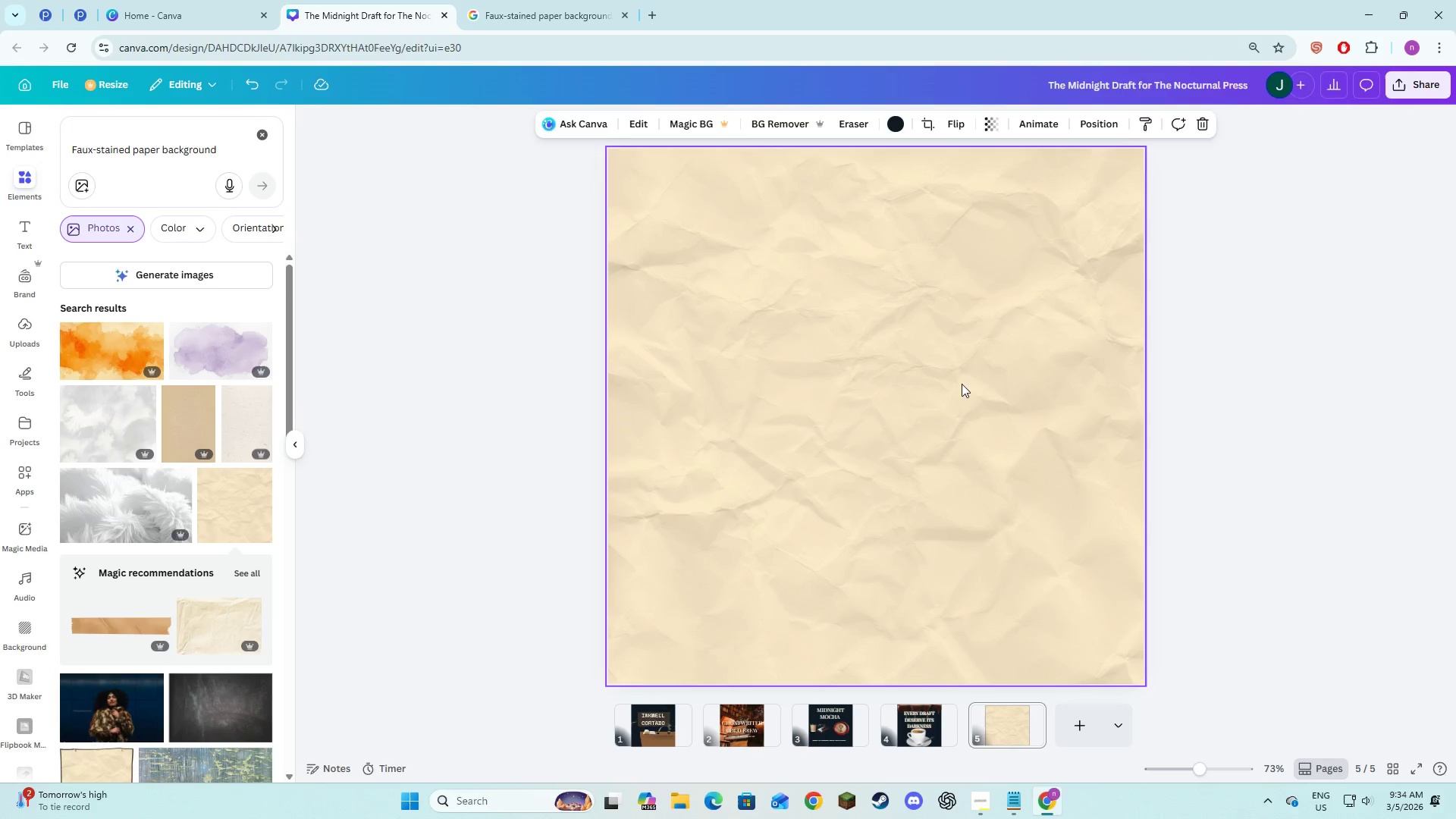 
double_click([1269, 384])
 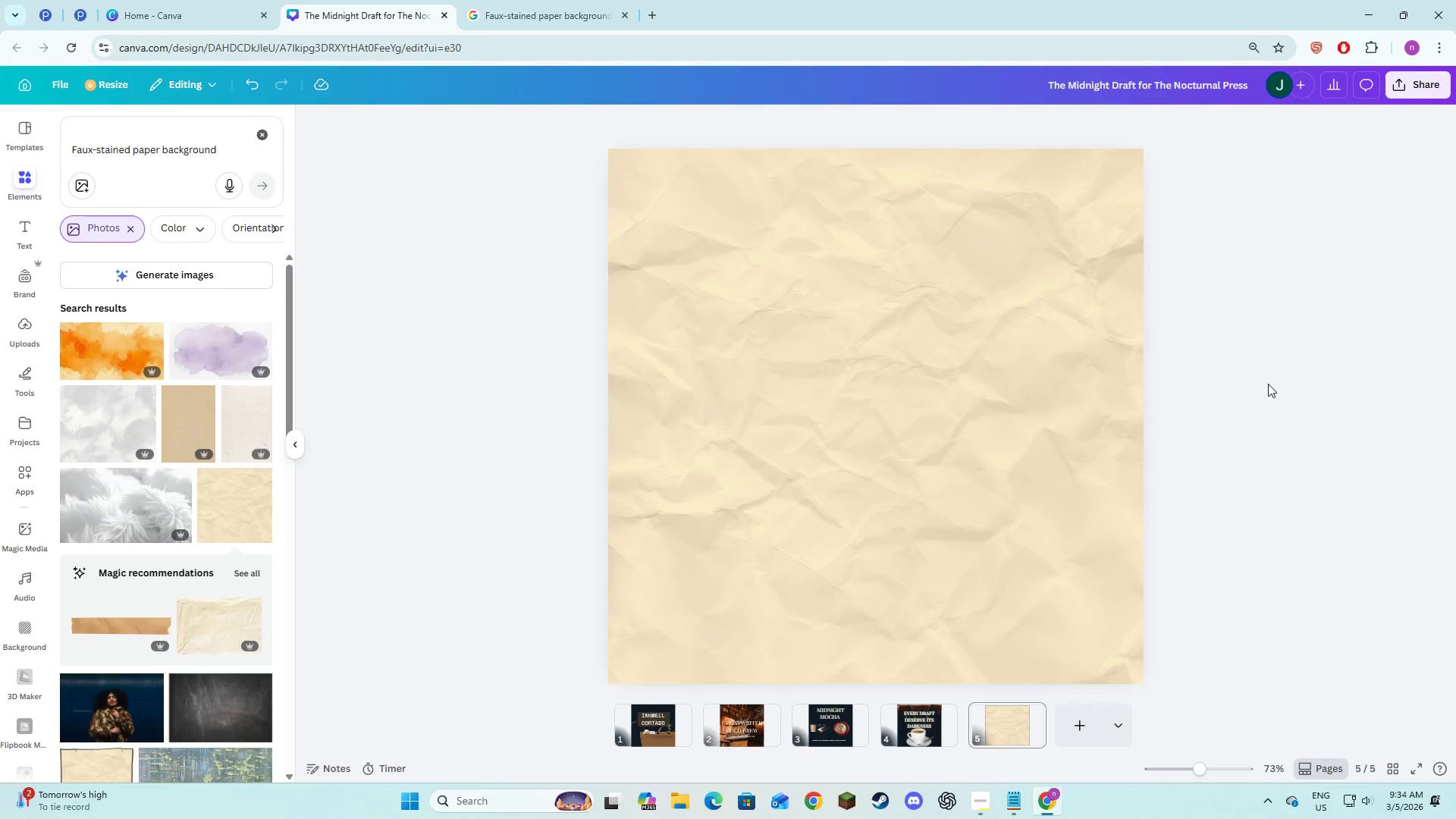 
key(Alt+AltLeft)
 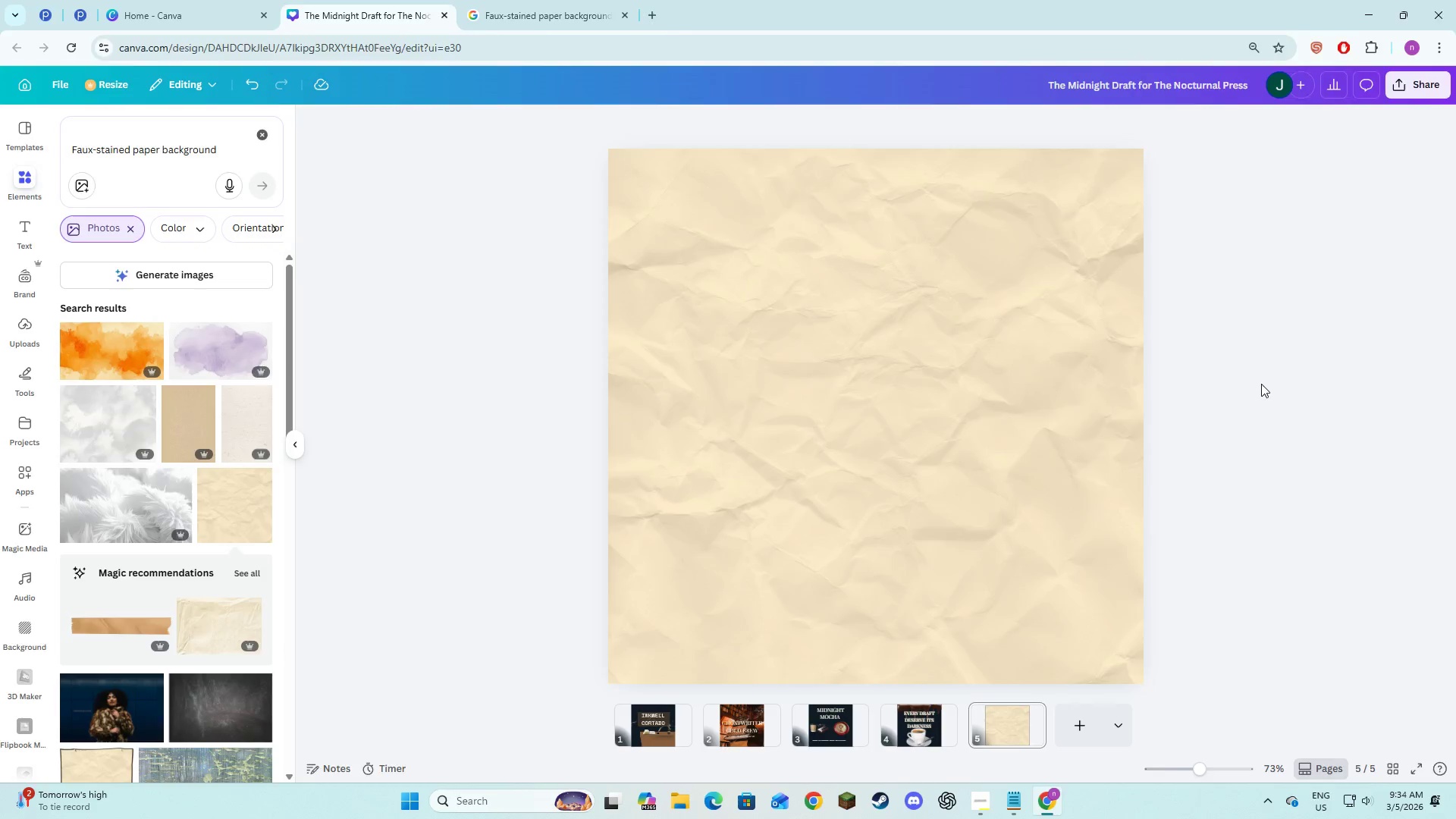 
key(Alt+Tab)
 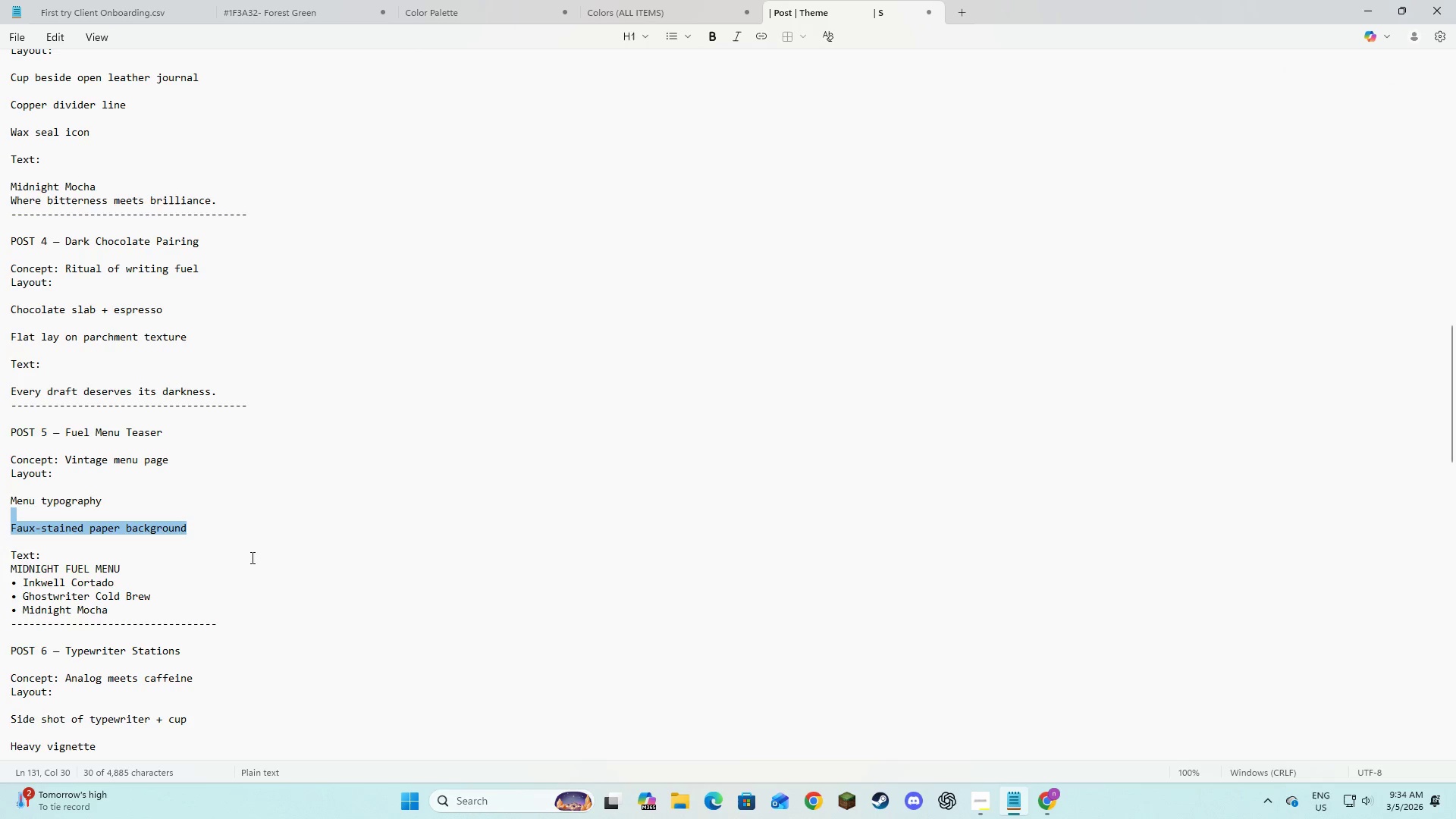 
left_click([249, 564])
 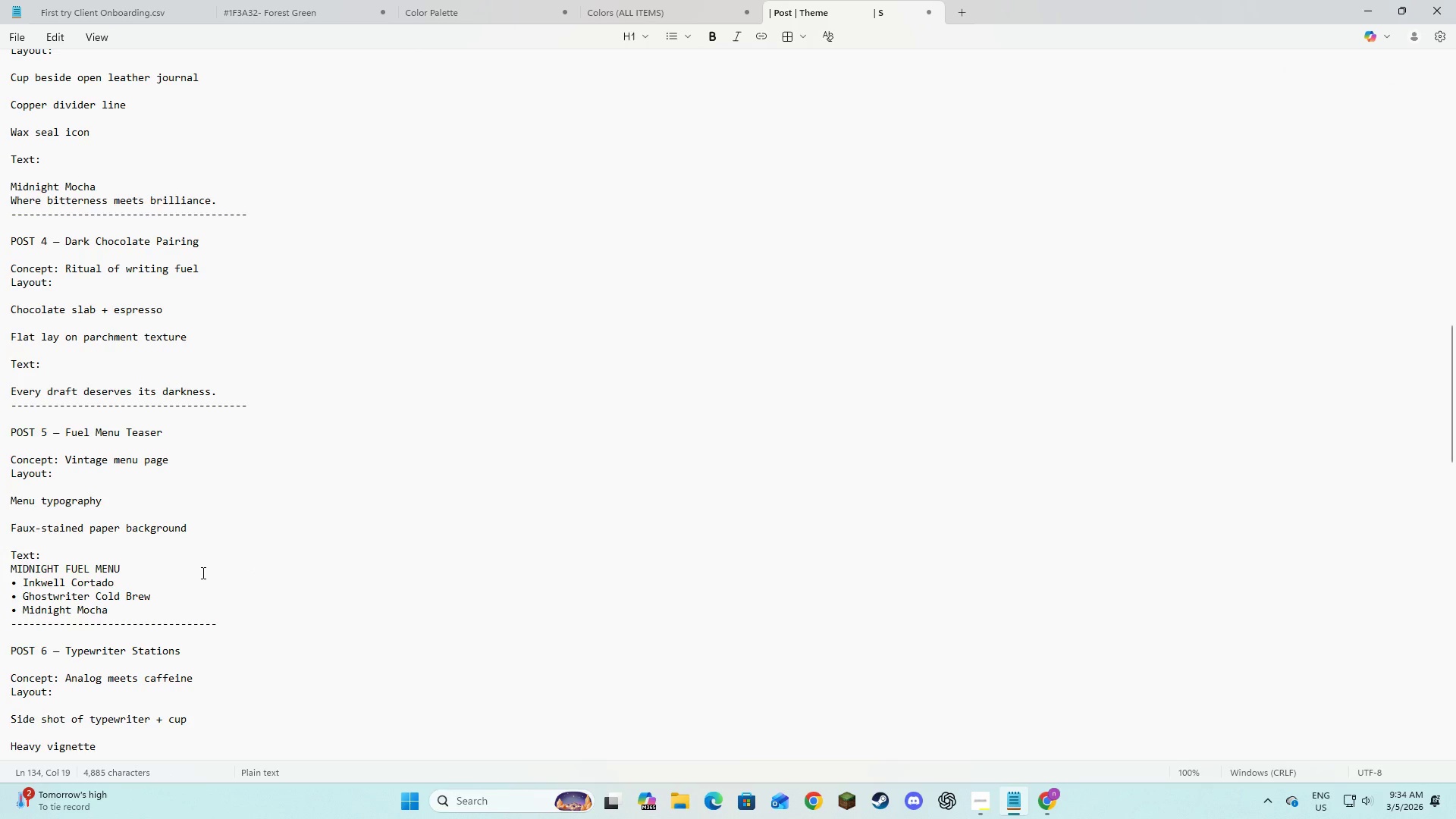 
key(Alt+AltLeft)
 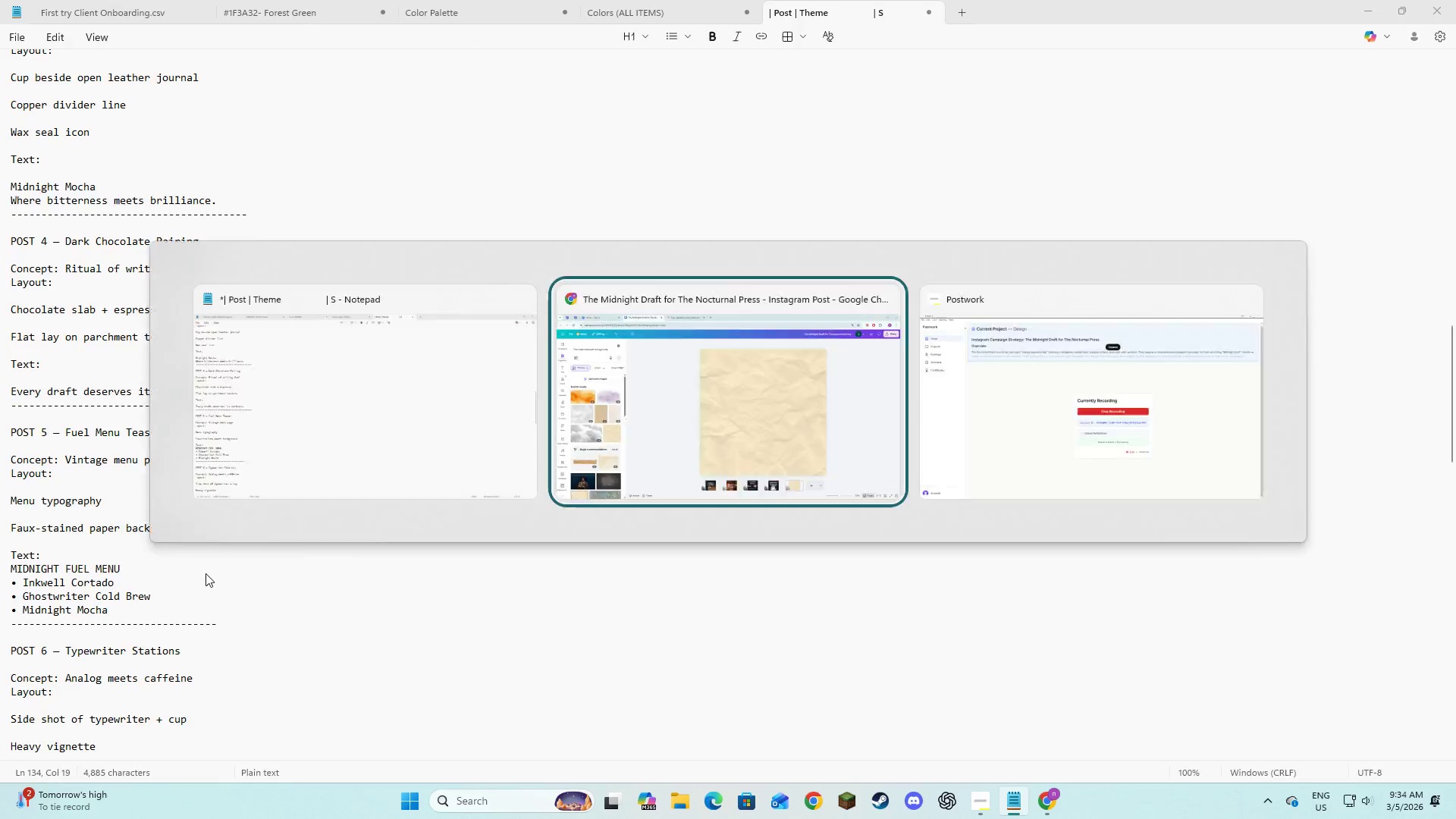 
key(Alt+Tab)
 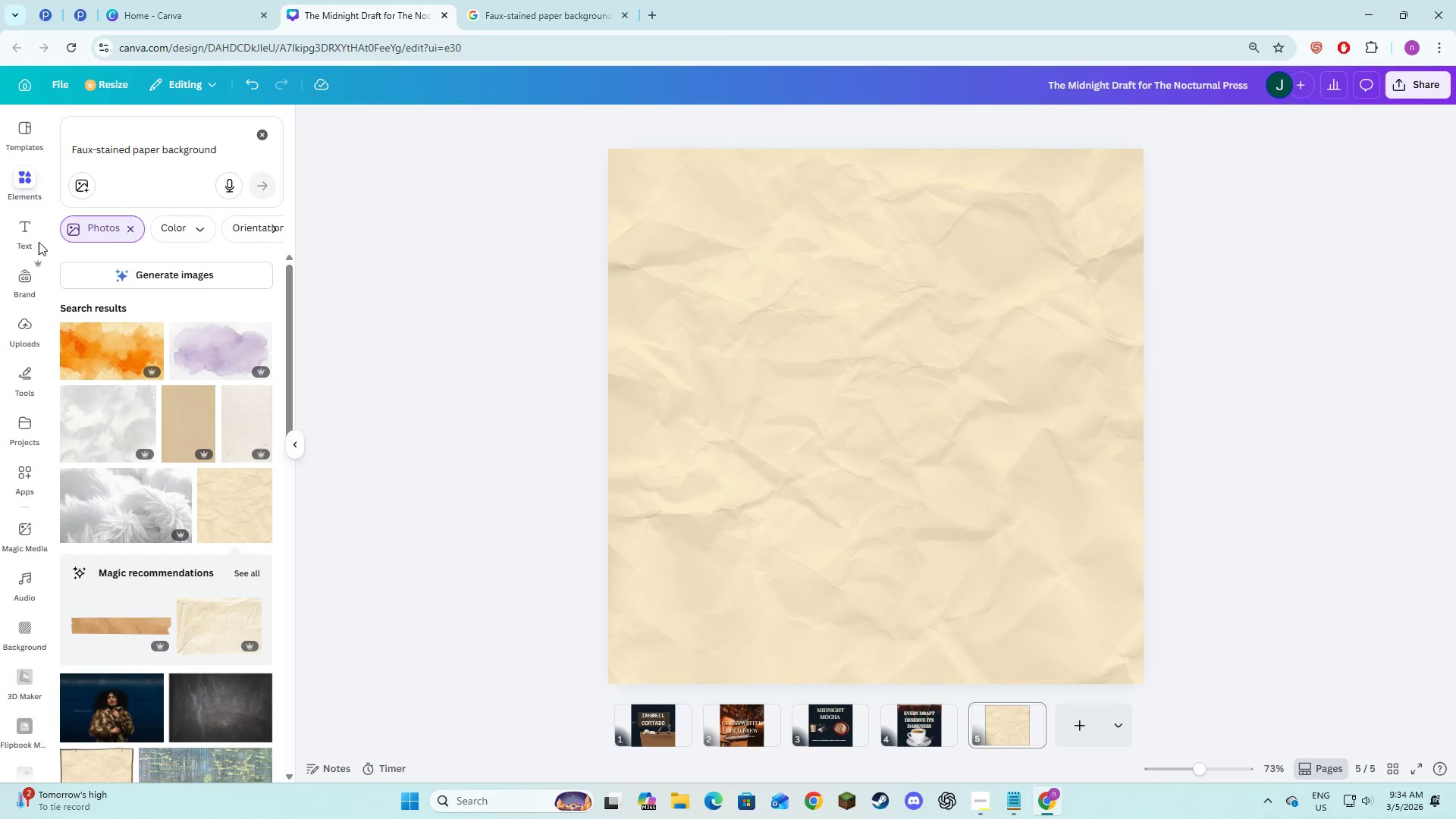 
left_click([20, 240])
 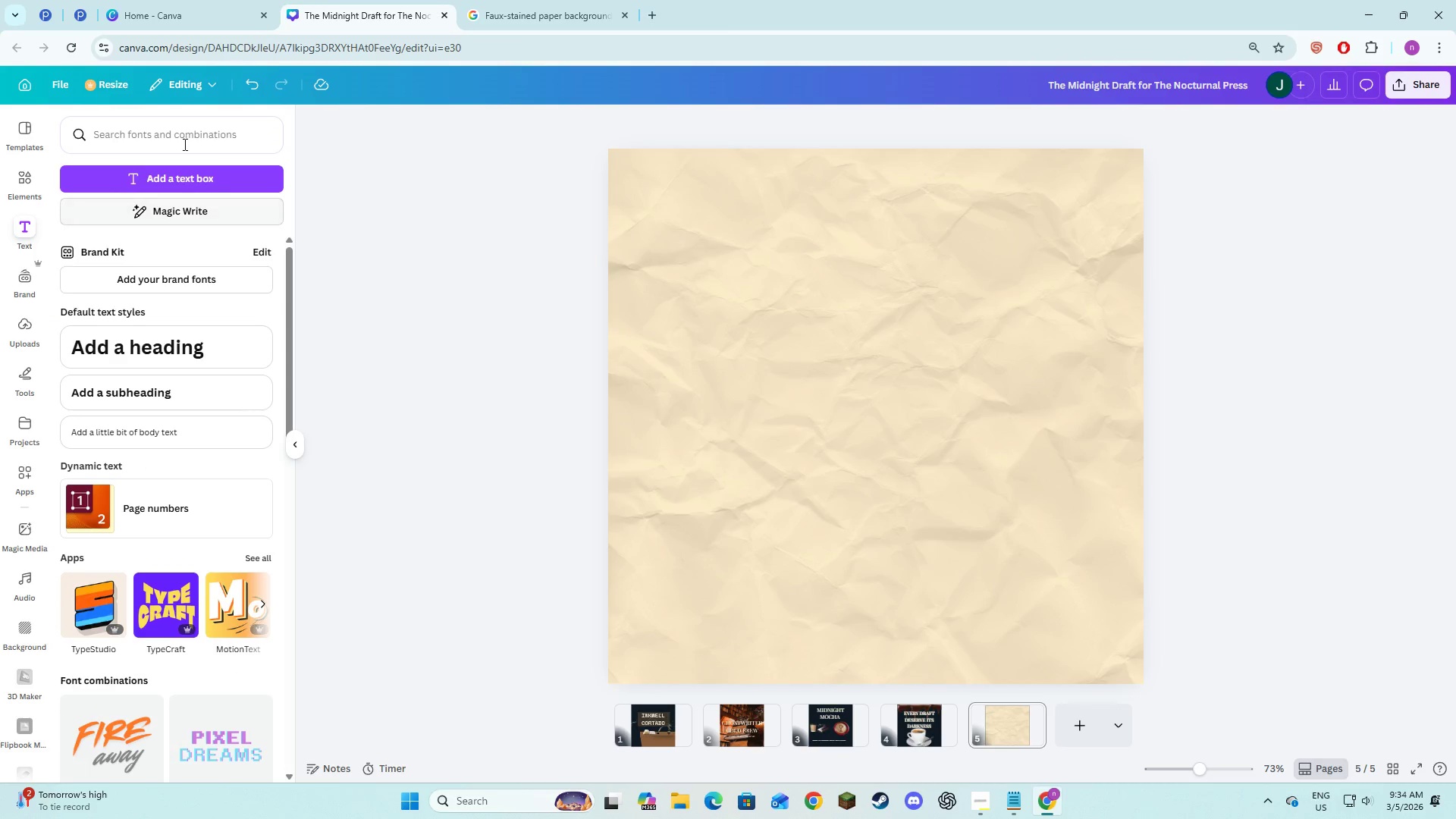 
left_click([184, 178])
 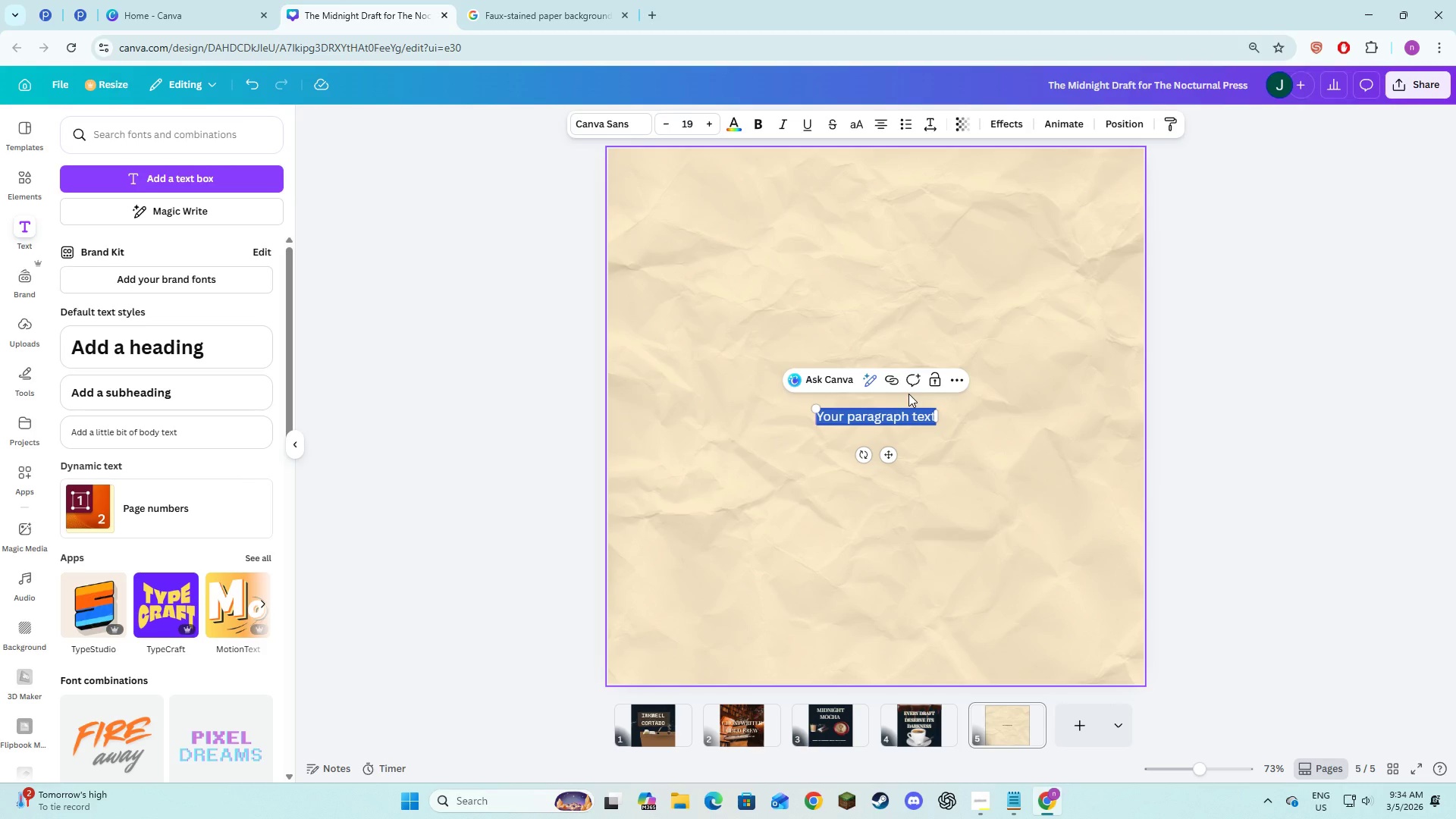 
type(midnight fuel menu)
 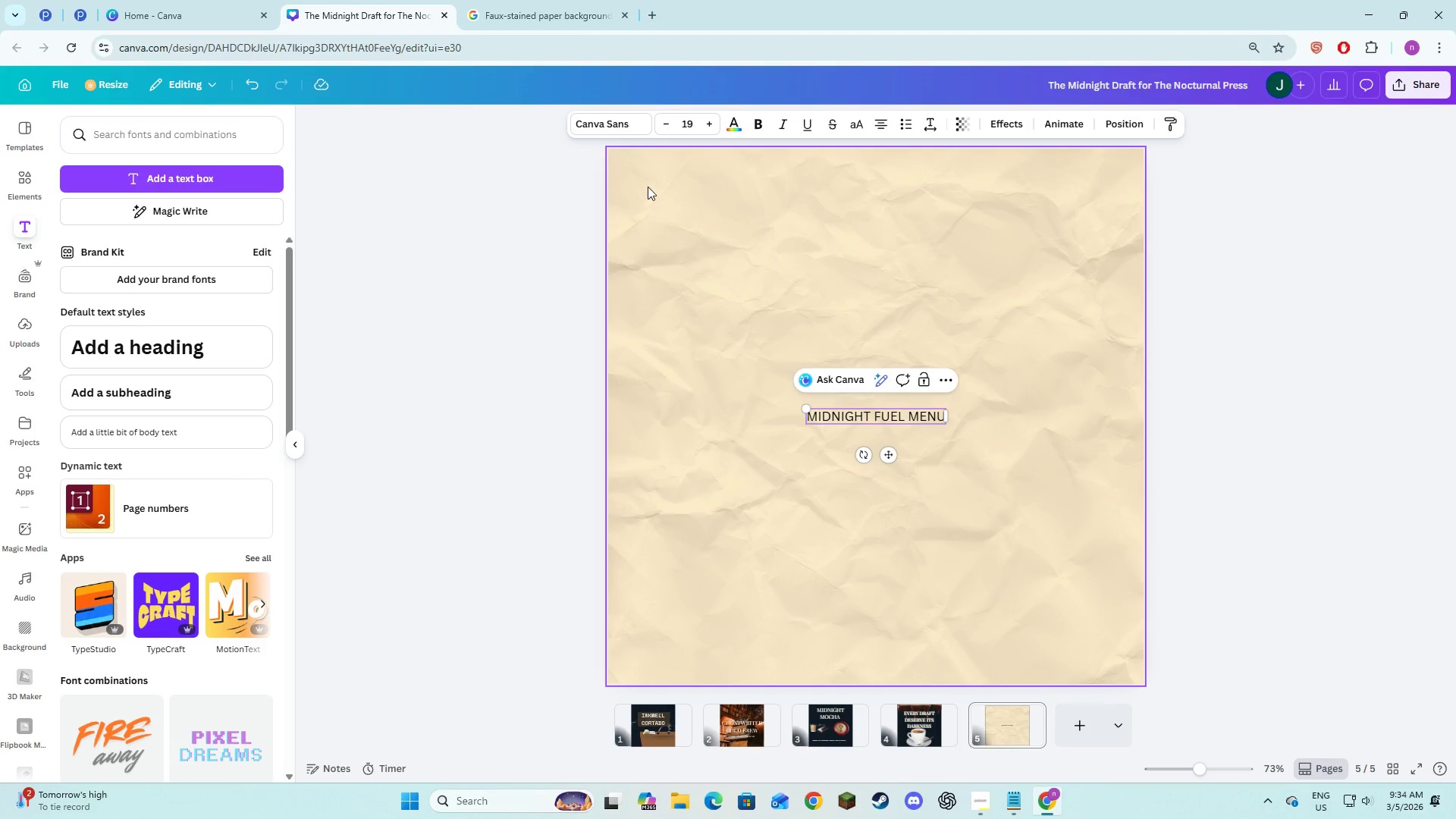 
double_click([590, 121])
 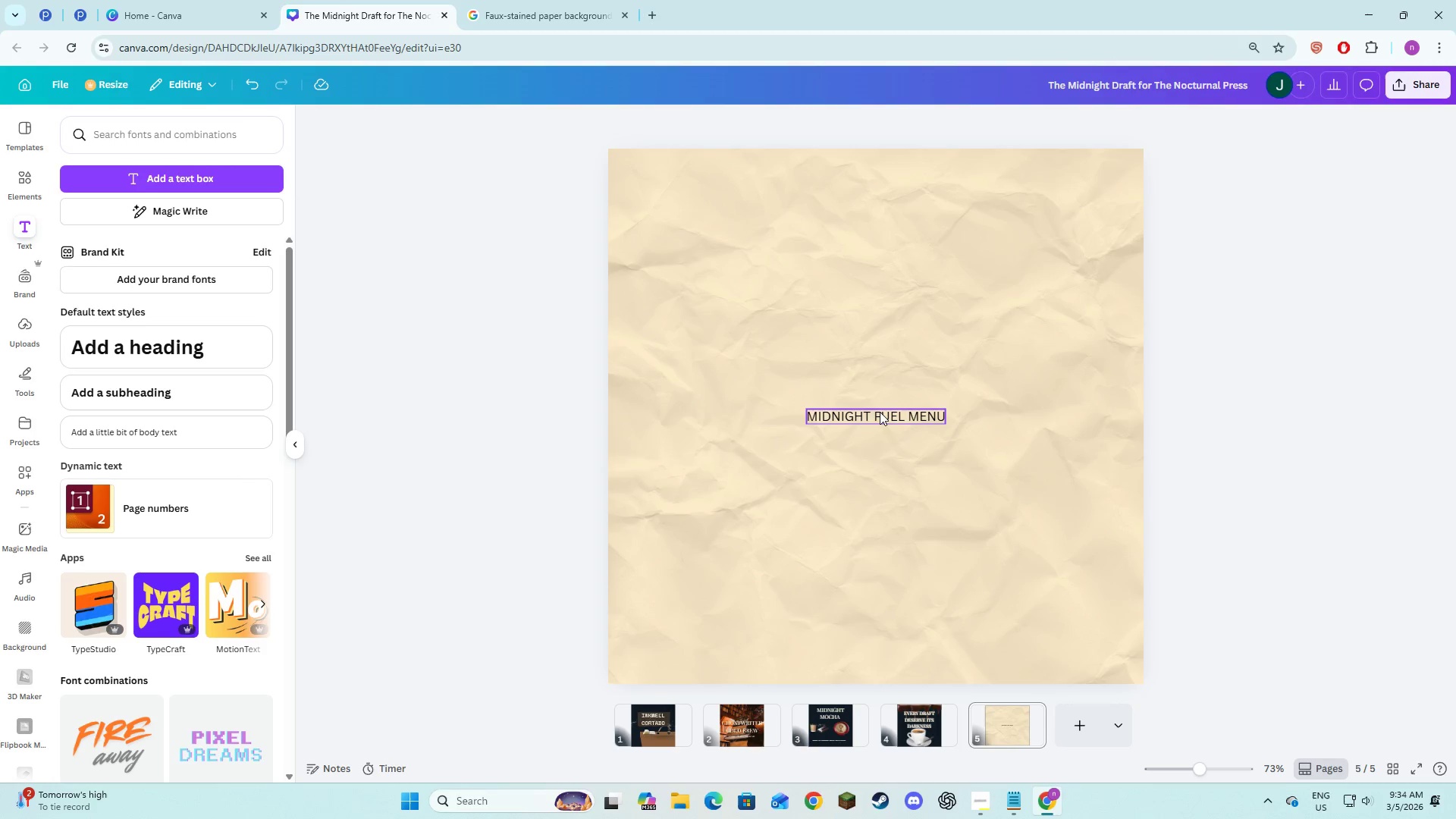 
left_click([880, 412])
 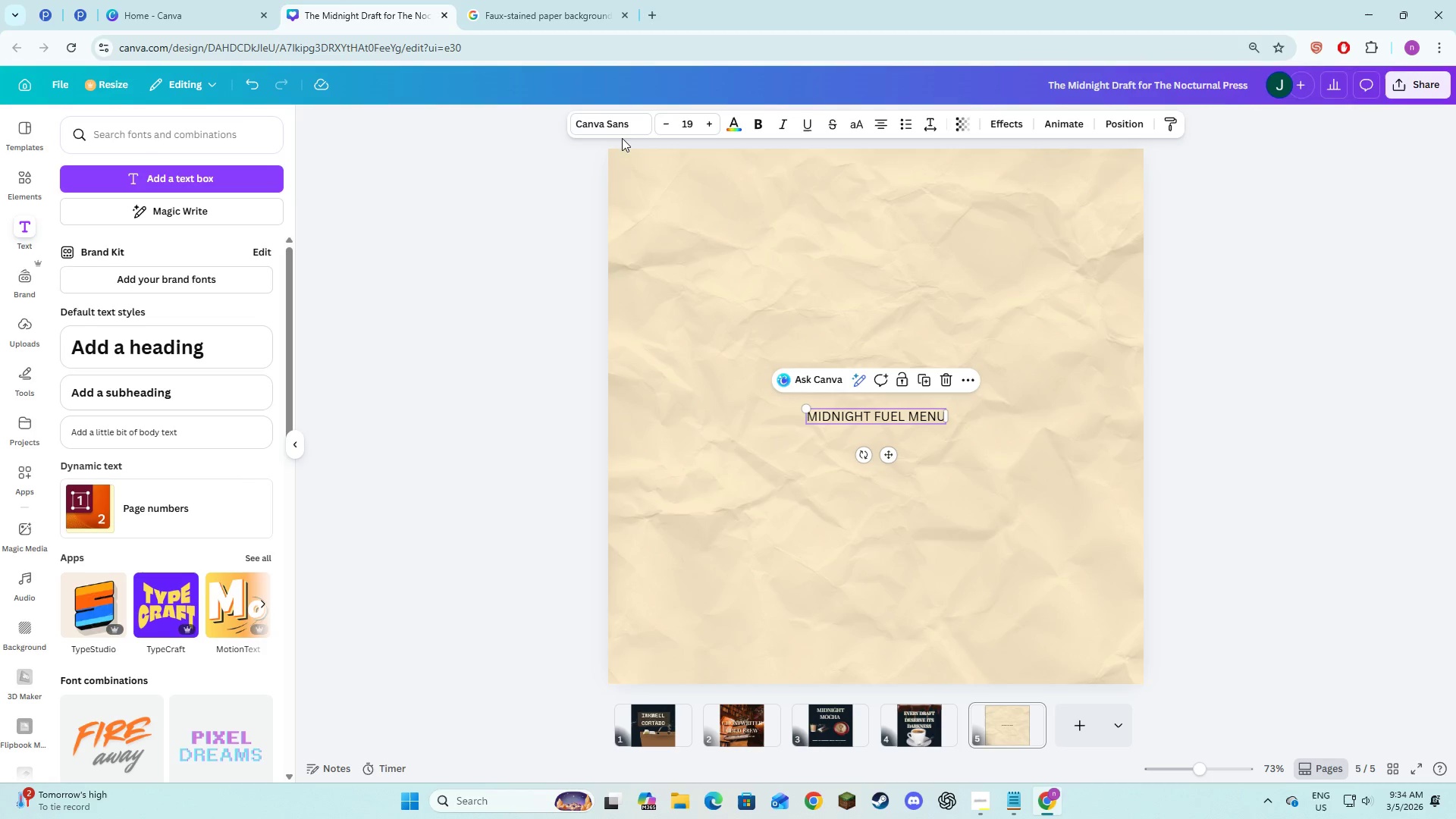 
left_click([620, 133])
 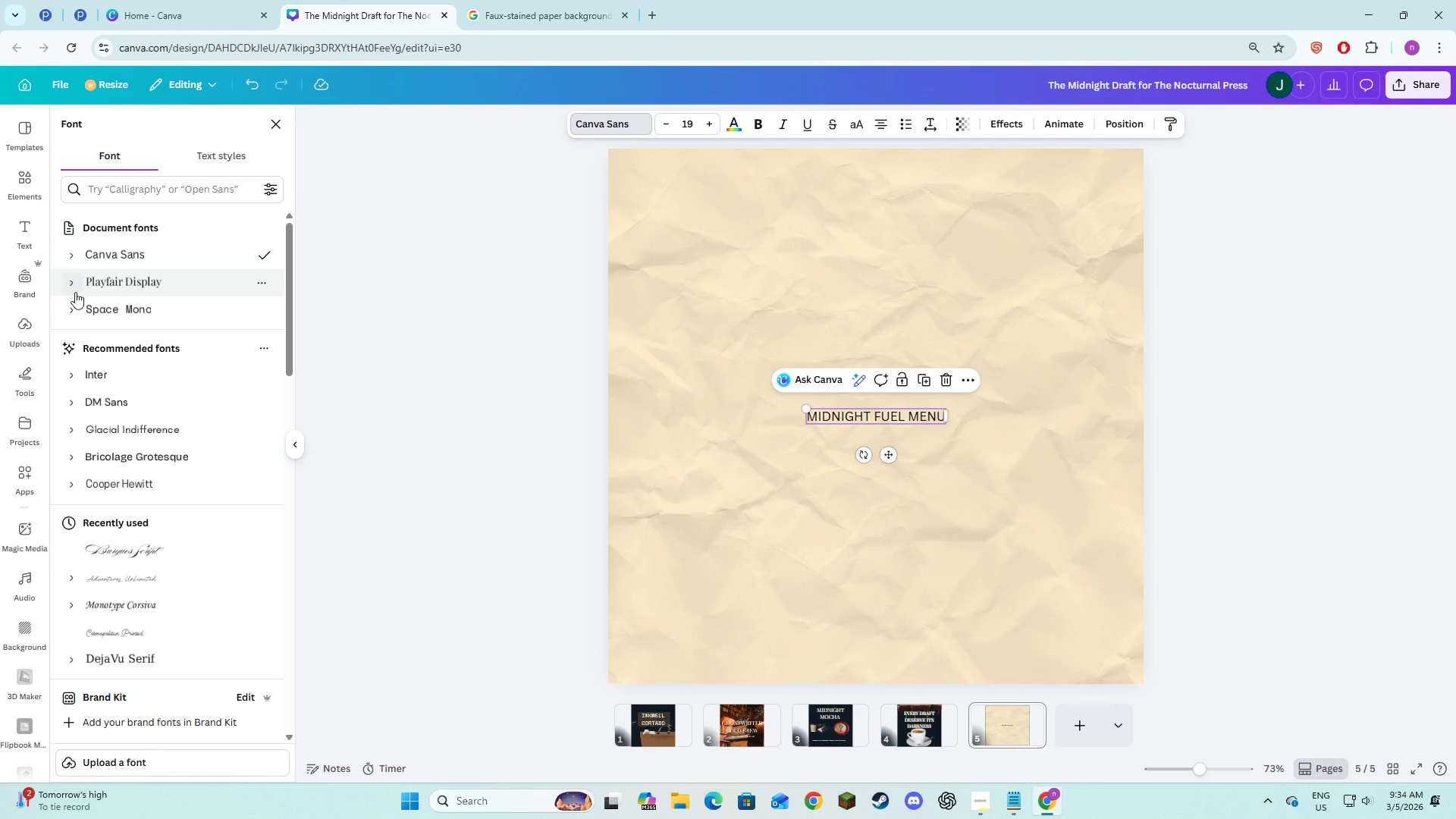 
left_click([75, 286])
 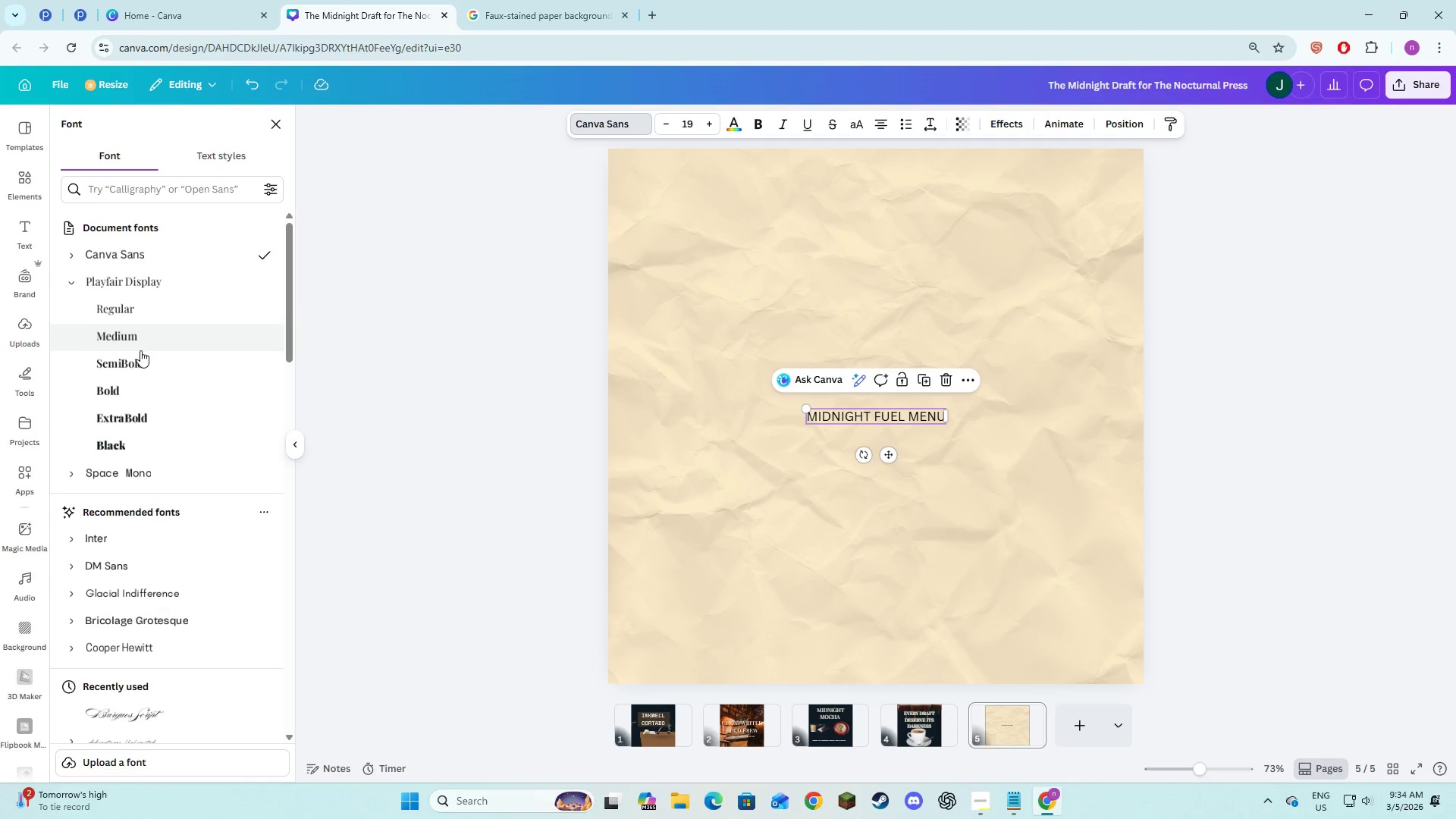 
left_click([140, 367])
 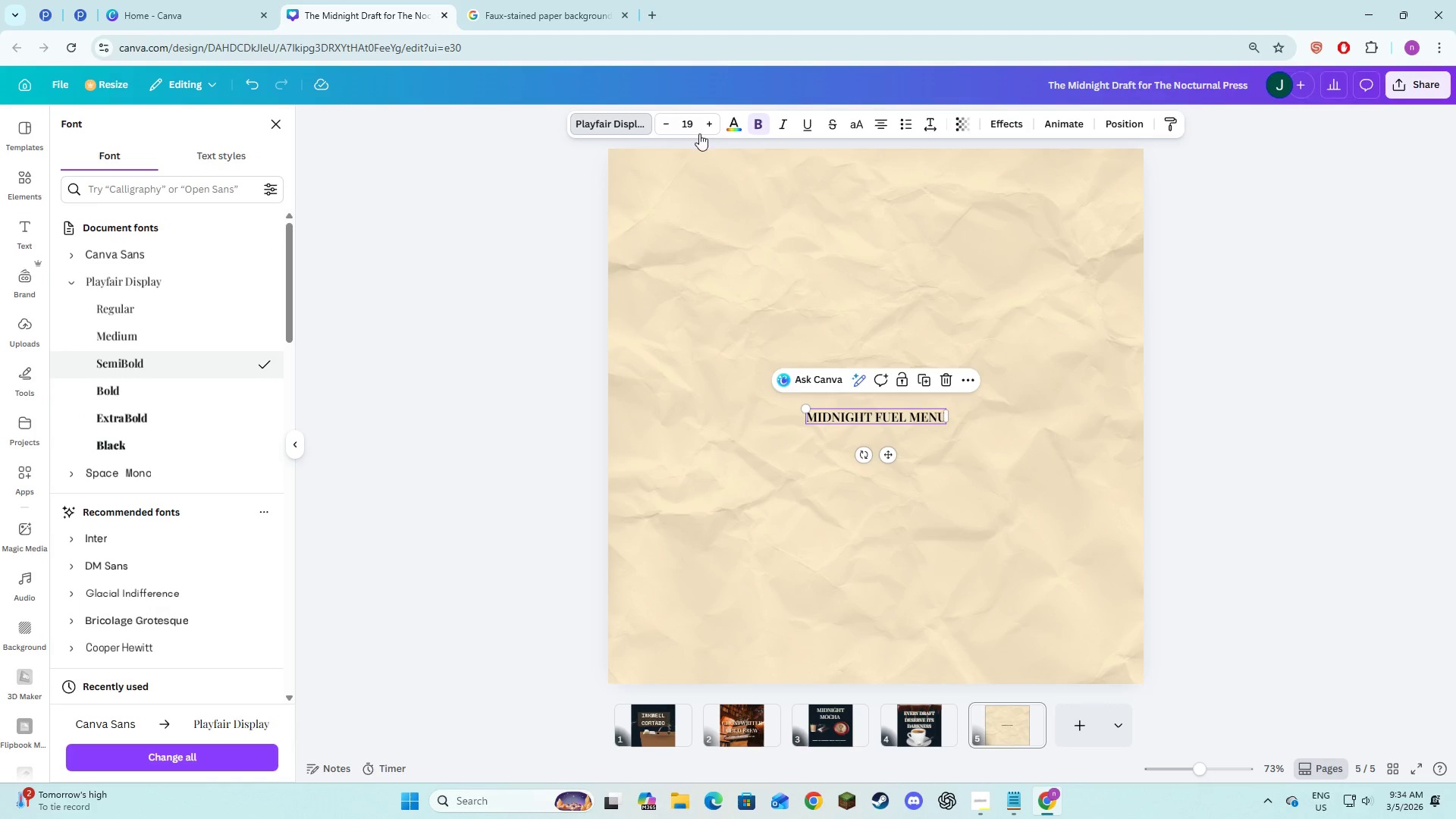 
left_click([697, 131])
 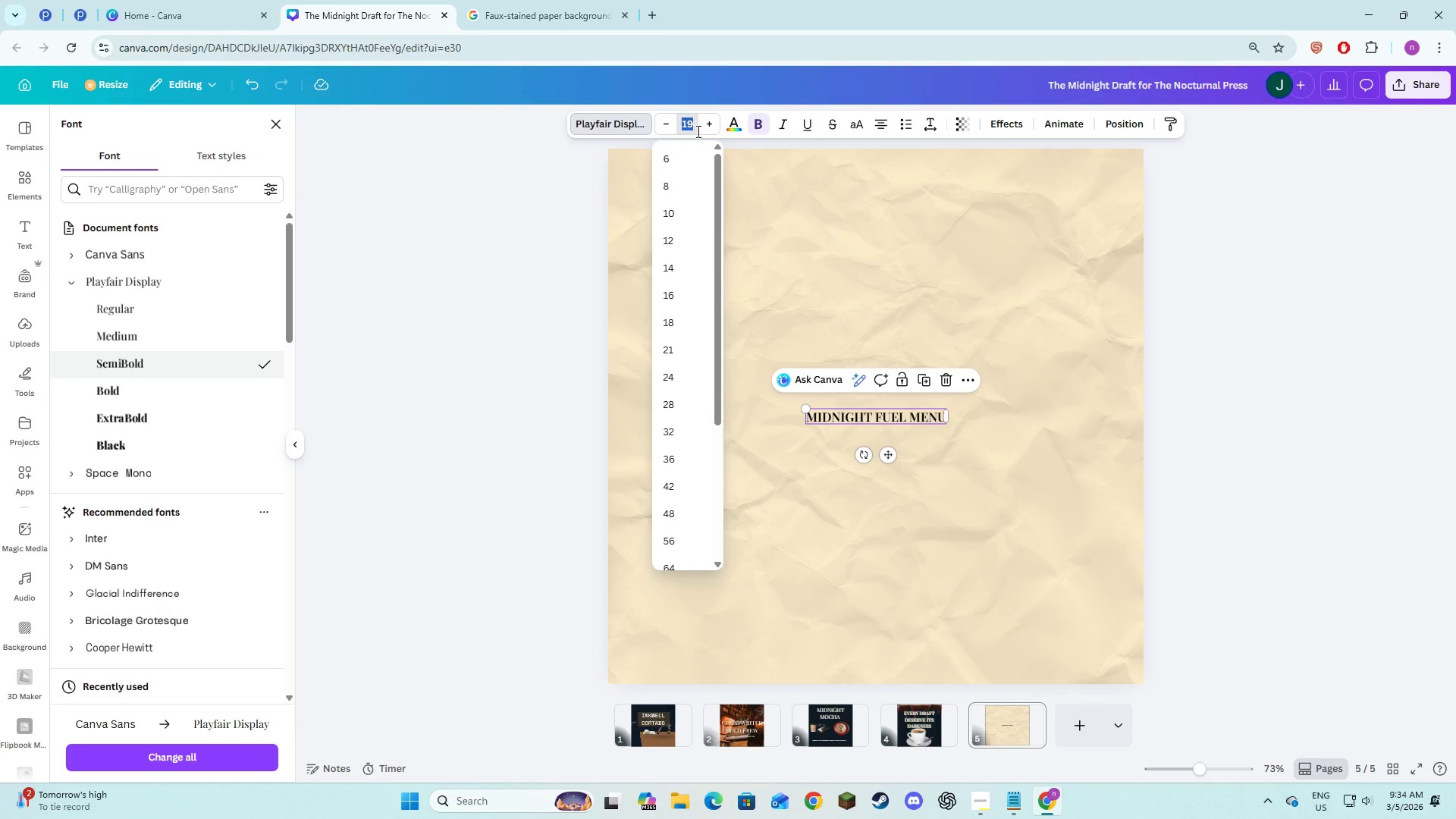 
key(Numpad1)
 